 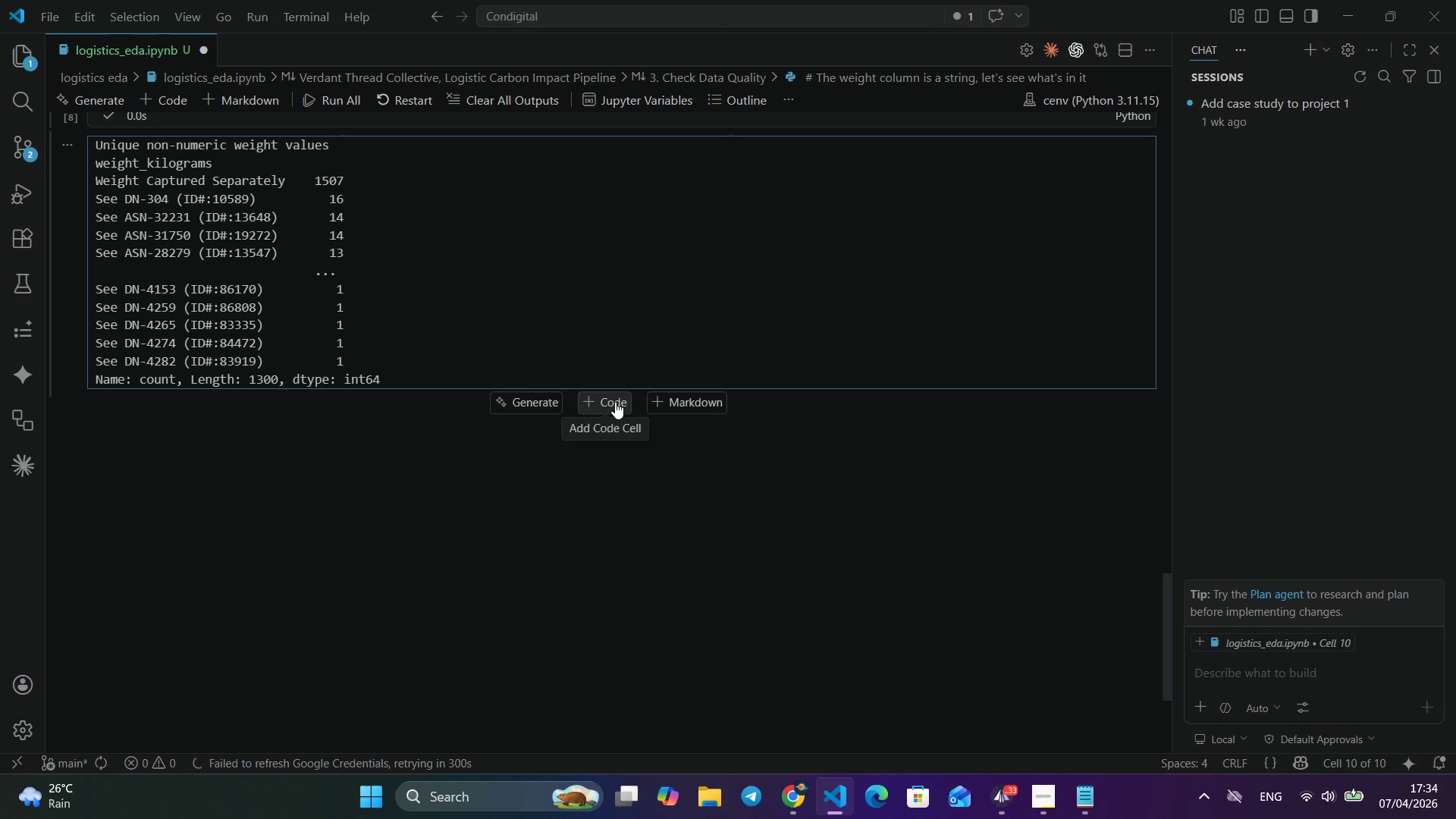 
left_click([615, 402])
 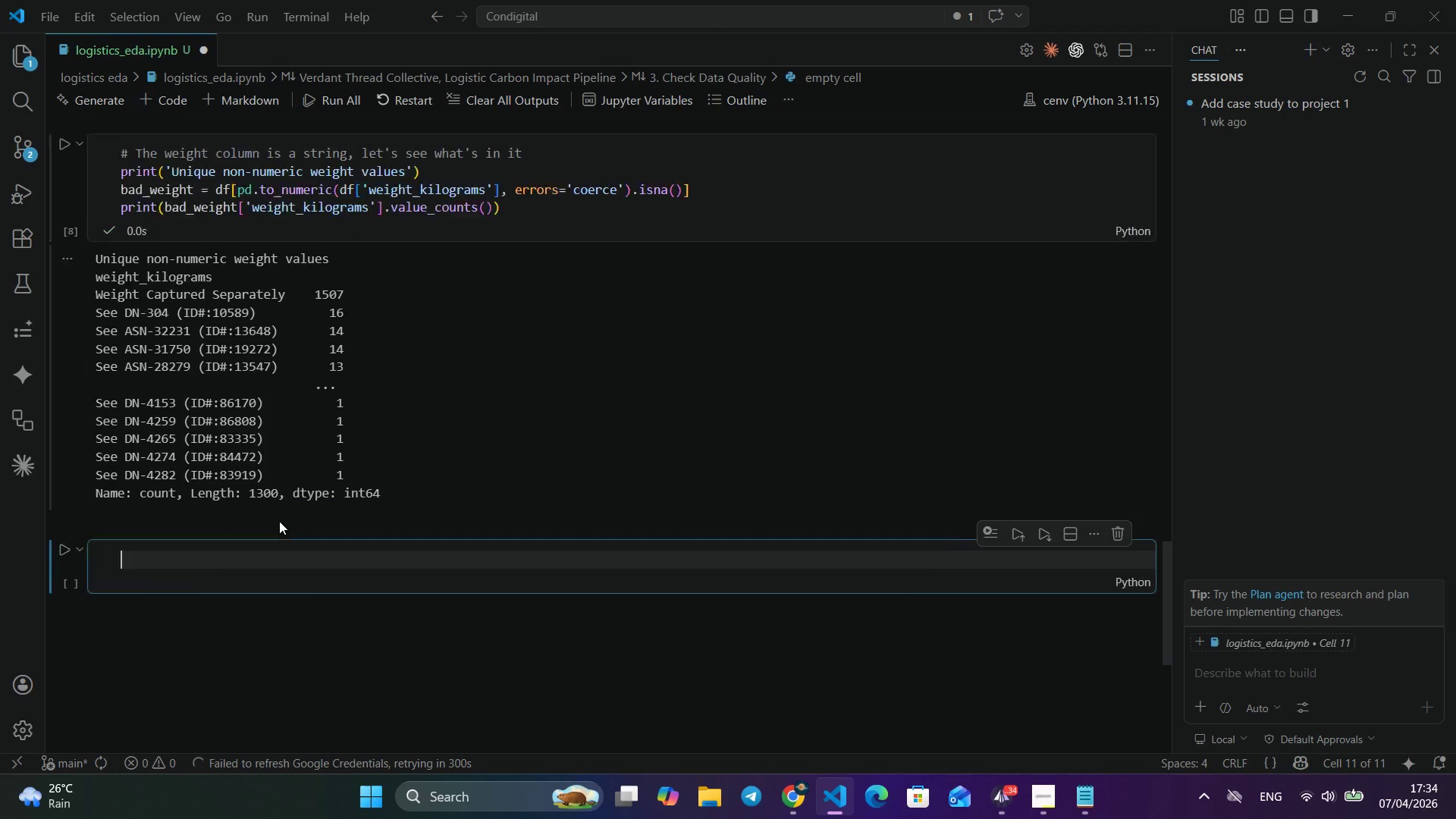 
scroll: coordinate [280, 521], scroll_direction: up, amount: 19.0
 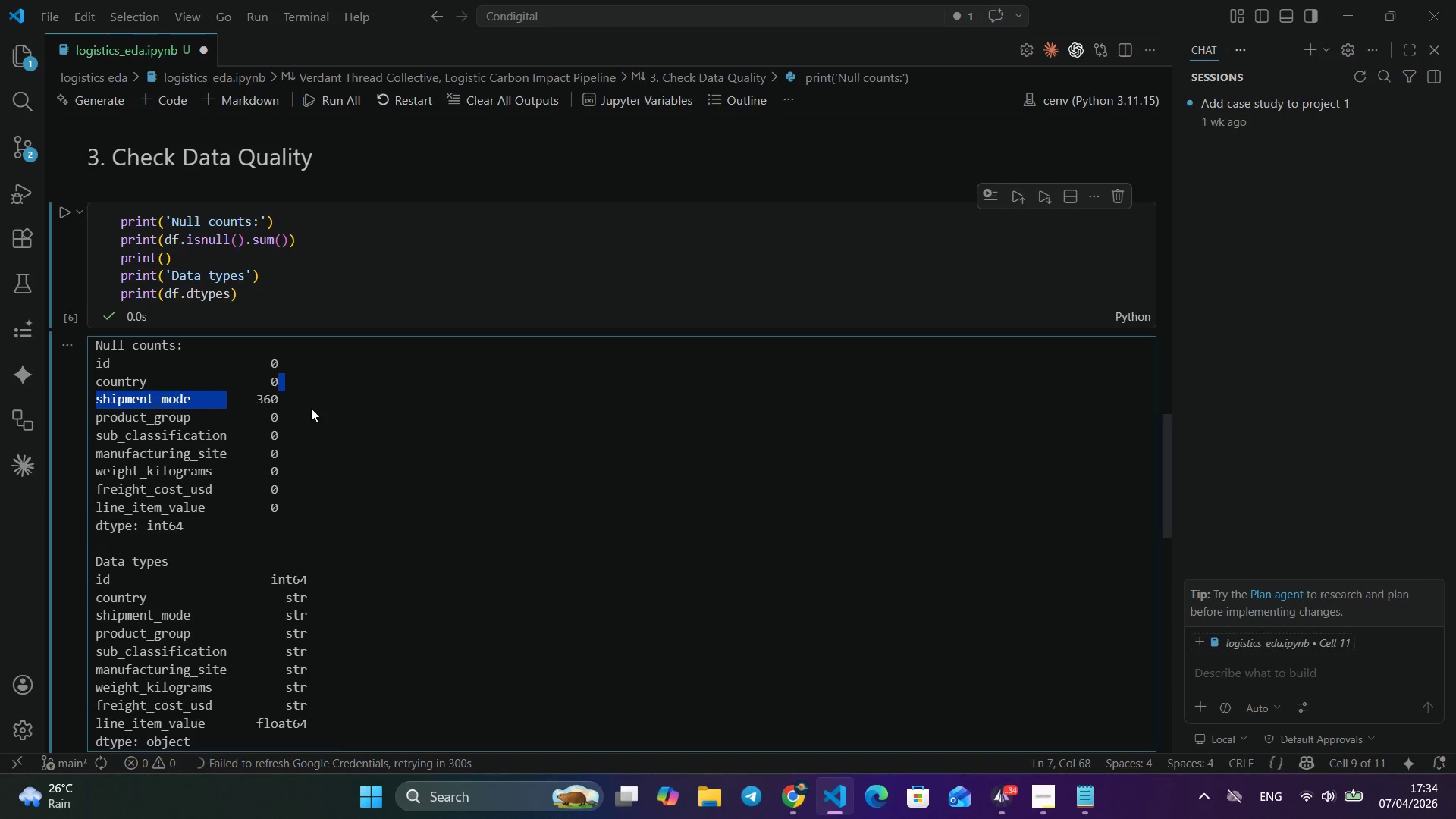 
left_click_drag(start_coordinate=[284, 390], to_coordinate=[226, 394])
 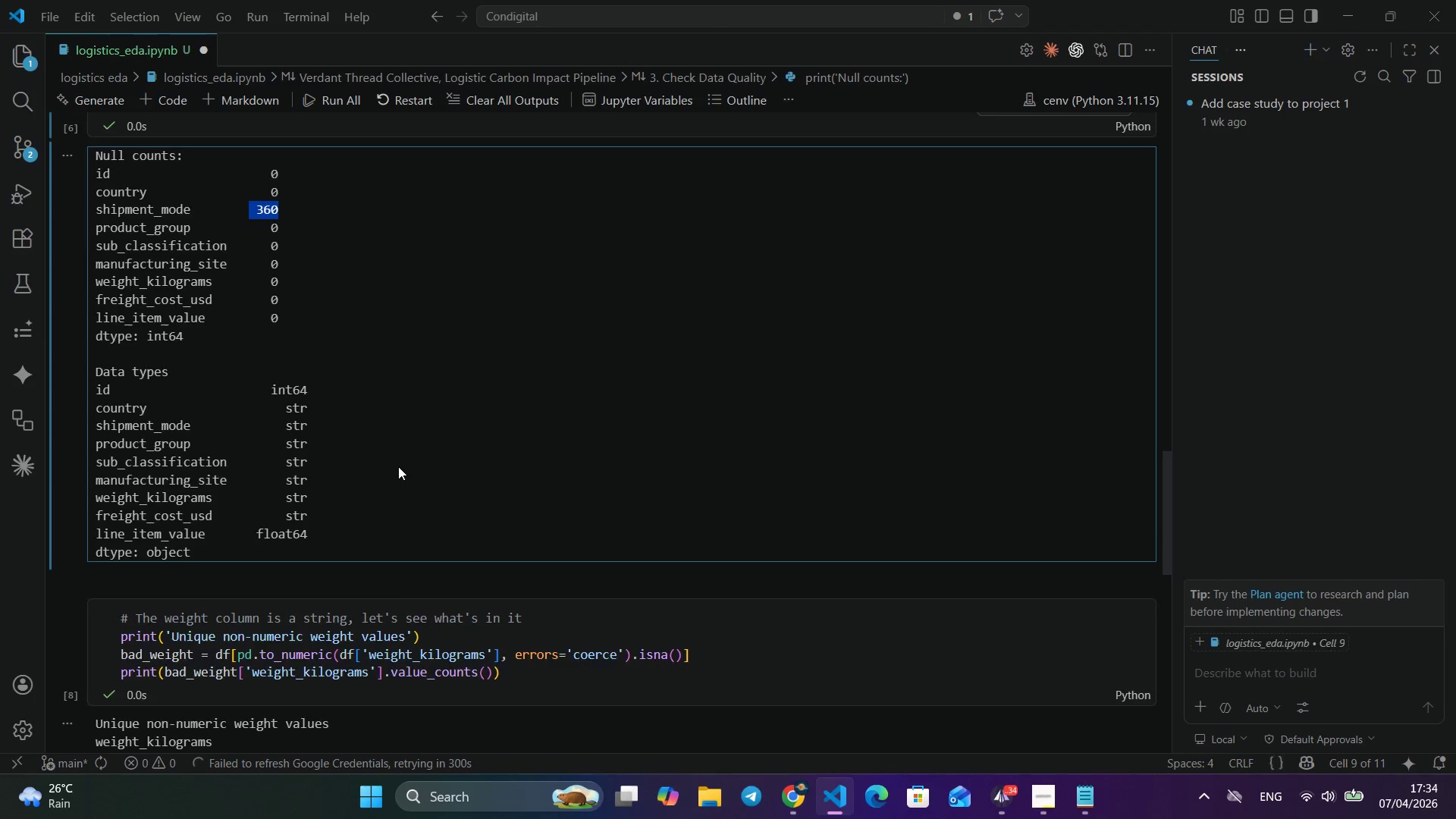 
left_click_drag(start_coordinate=[301, 402], to_coordinate=[251, 402])
 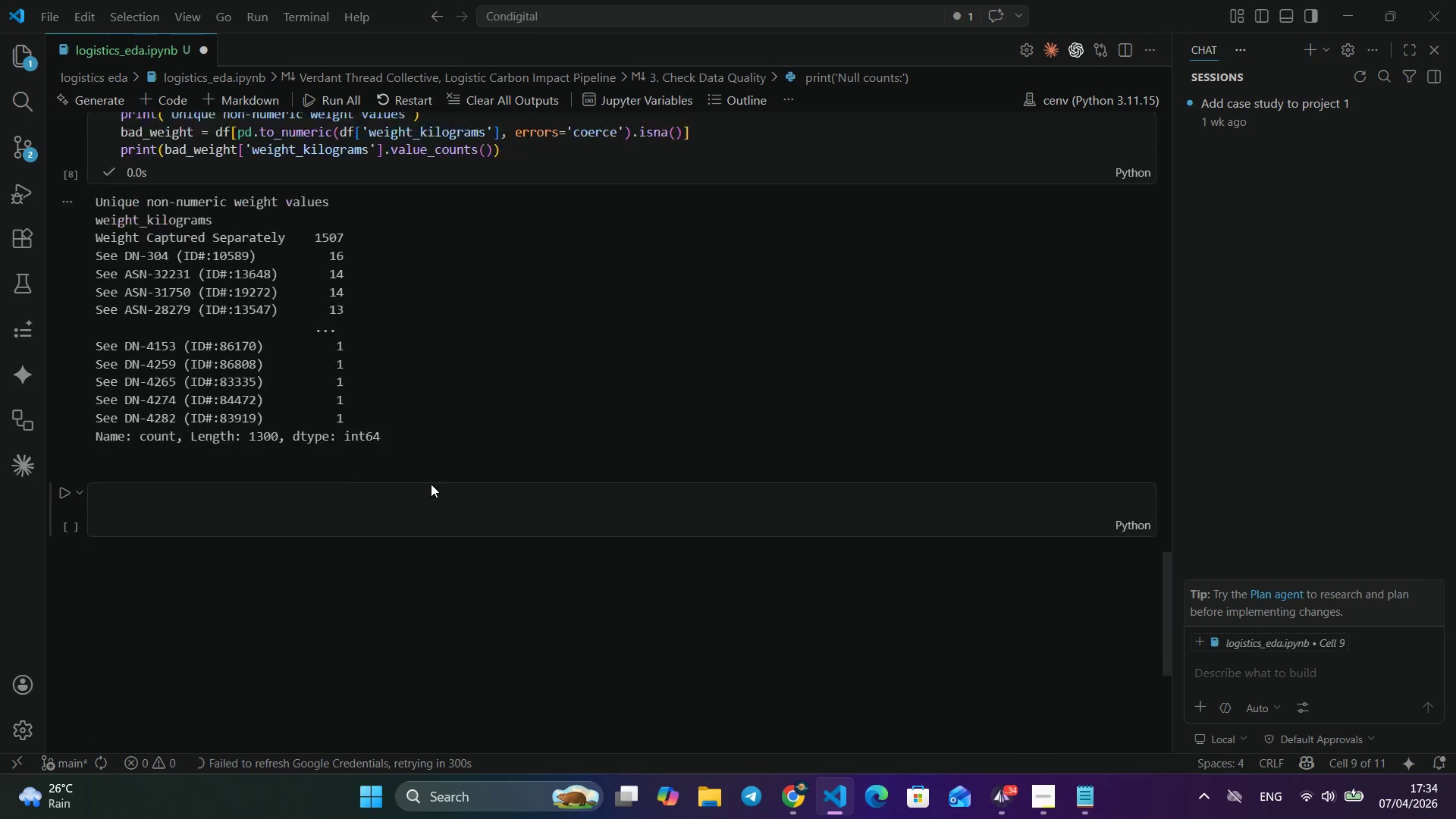 
left_click([310, 450])
 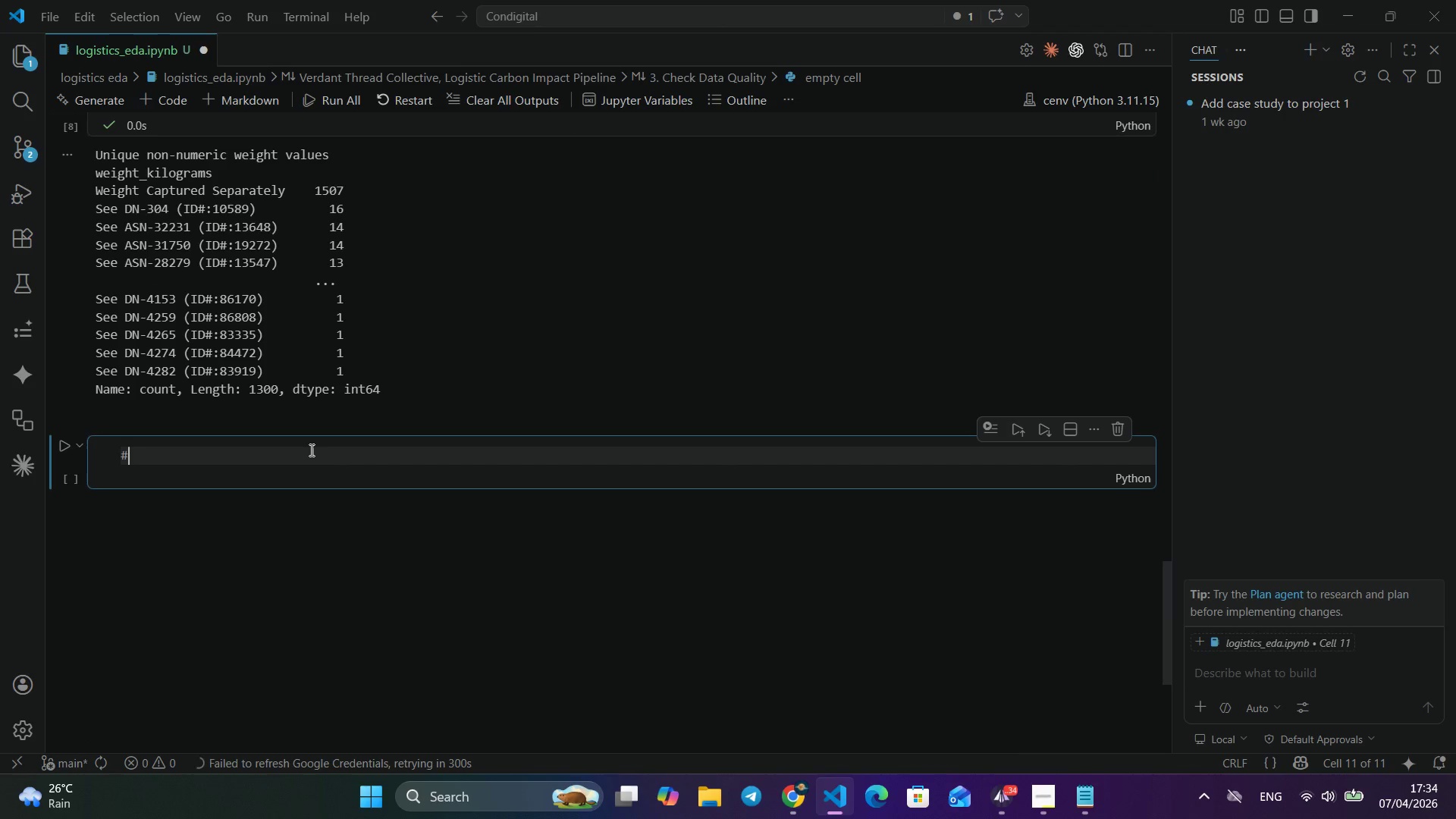 
scroll: coordinate [431, 484], scroll_direction: down, amount: 20.0
 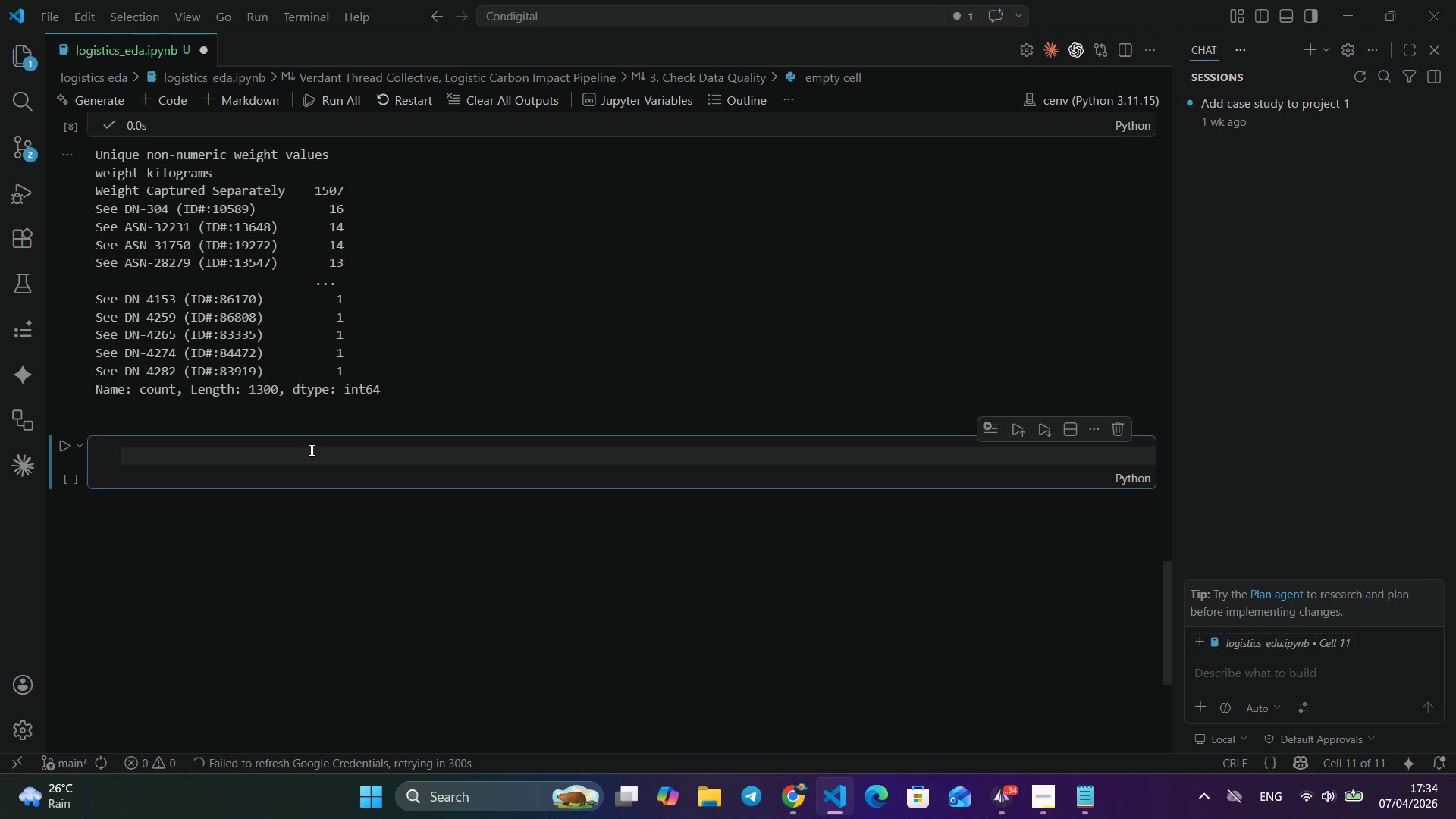 
key(Alt+Shift+3)
 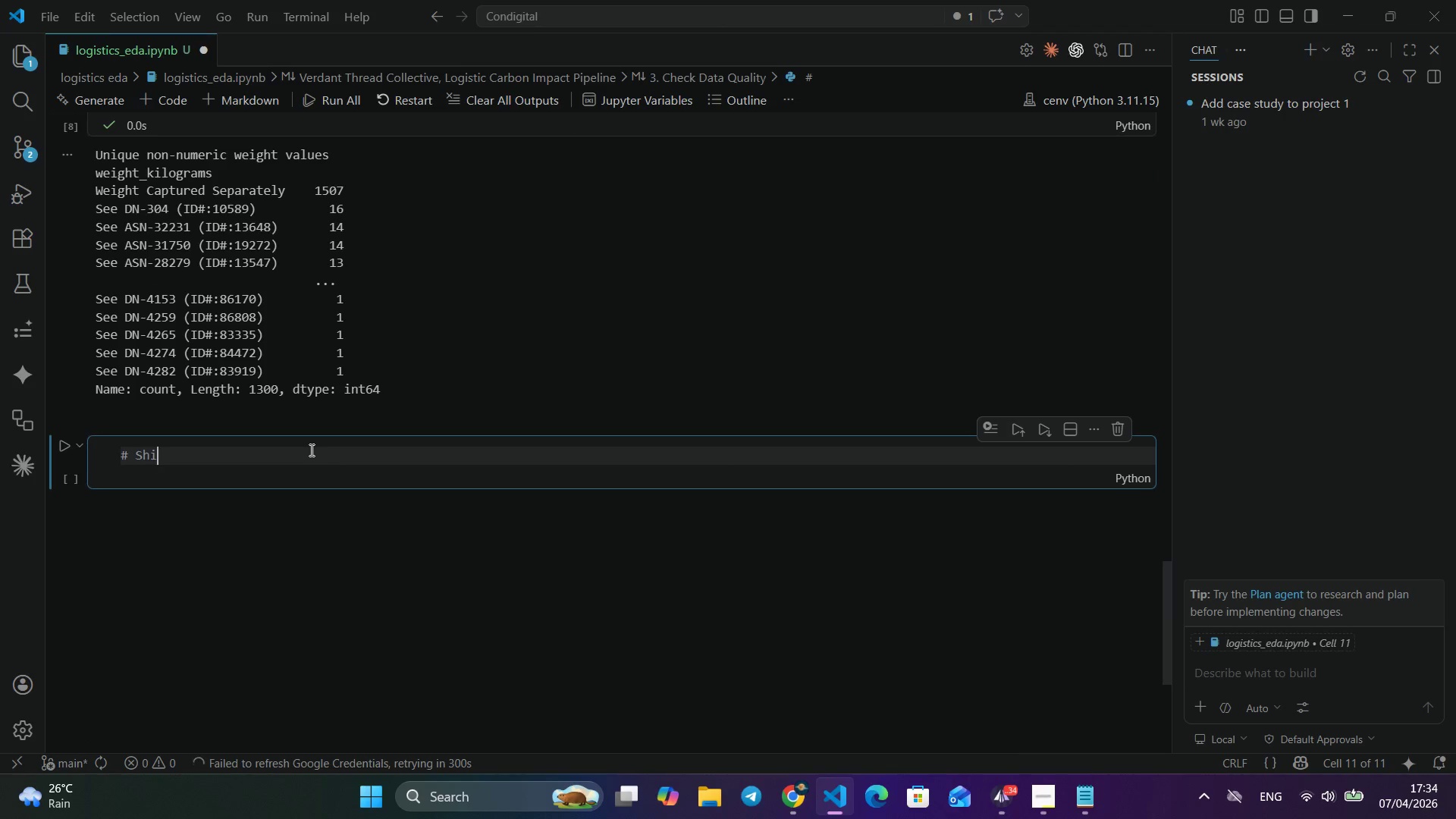 
key(Alt+Space)
 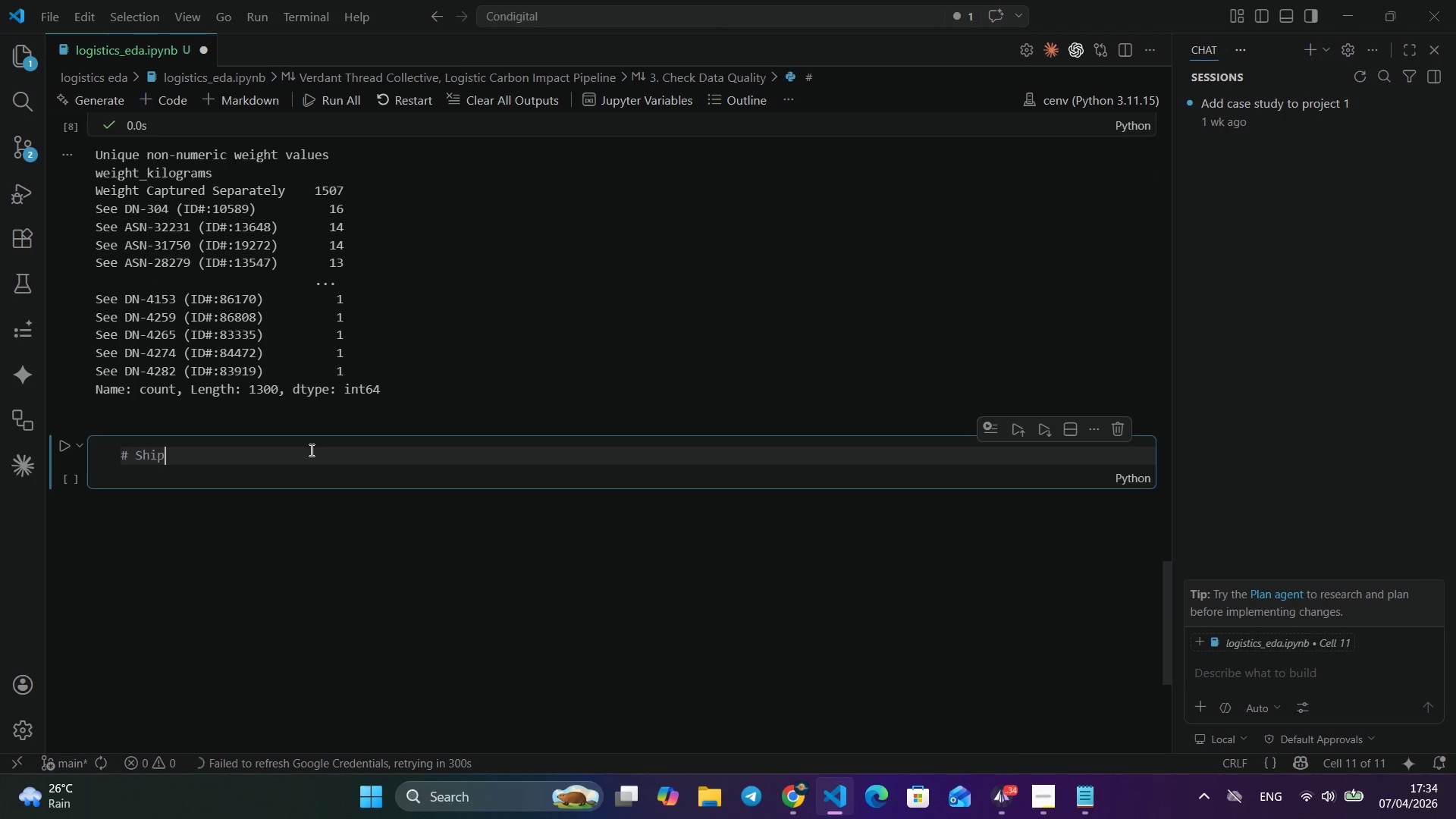 
key(Alt+Shift+ShiftRight)
 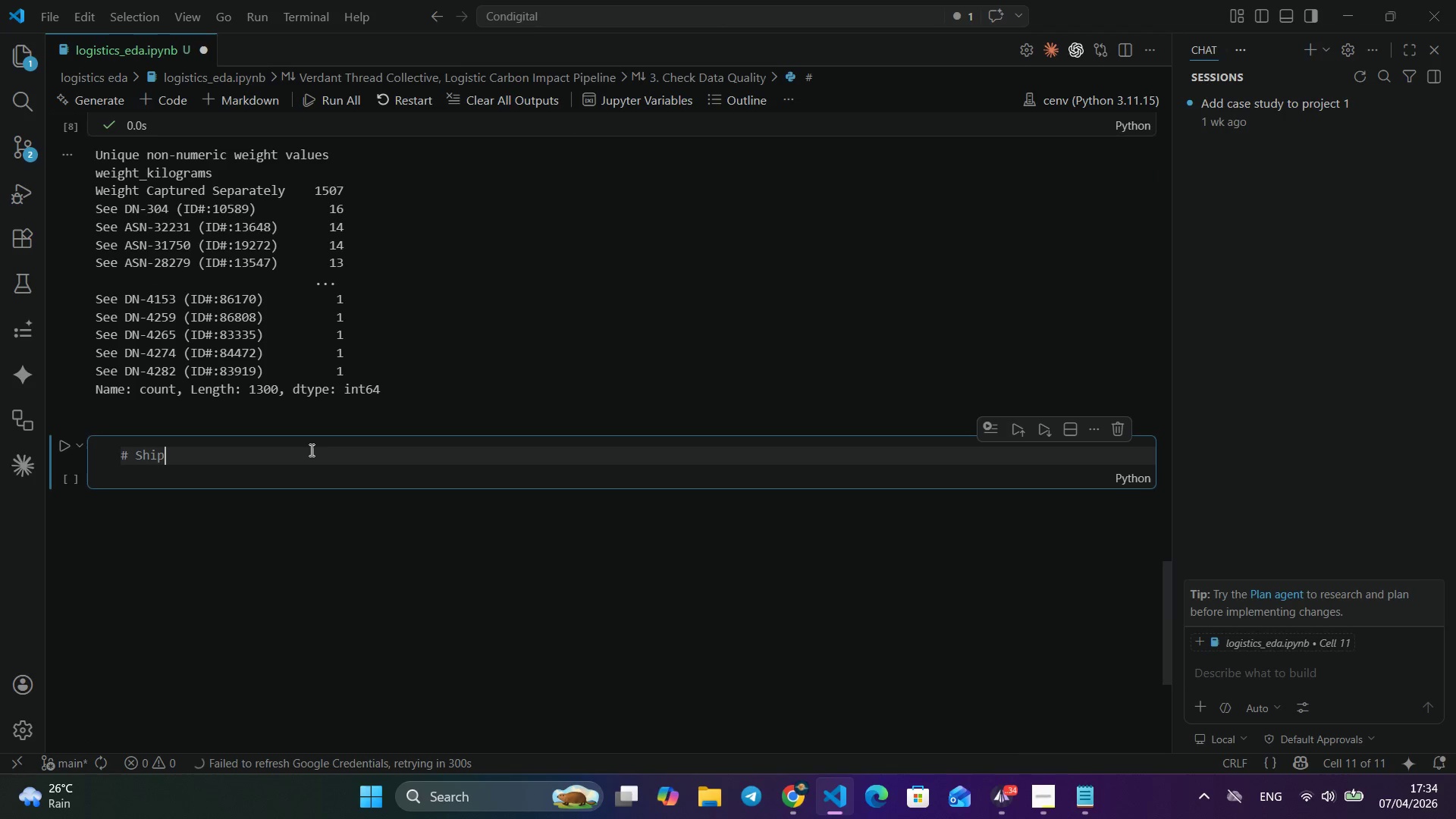 
key(Alt+Shift+S)
 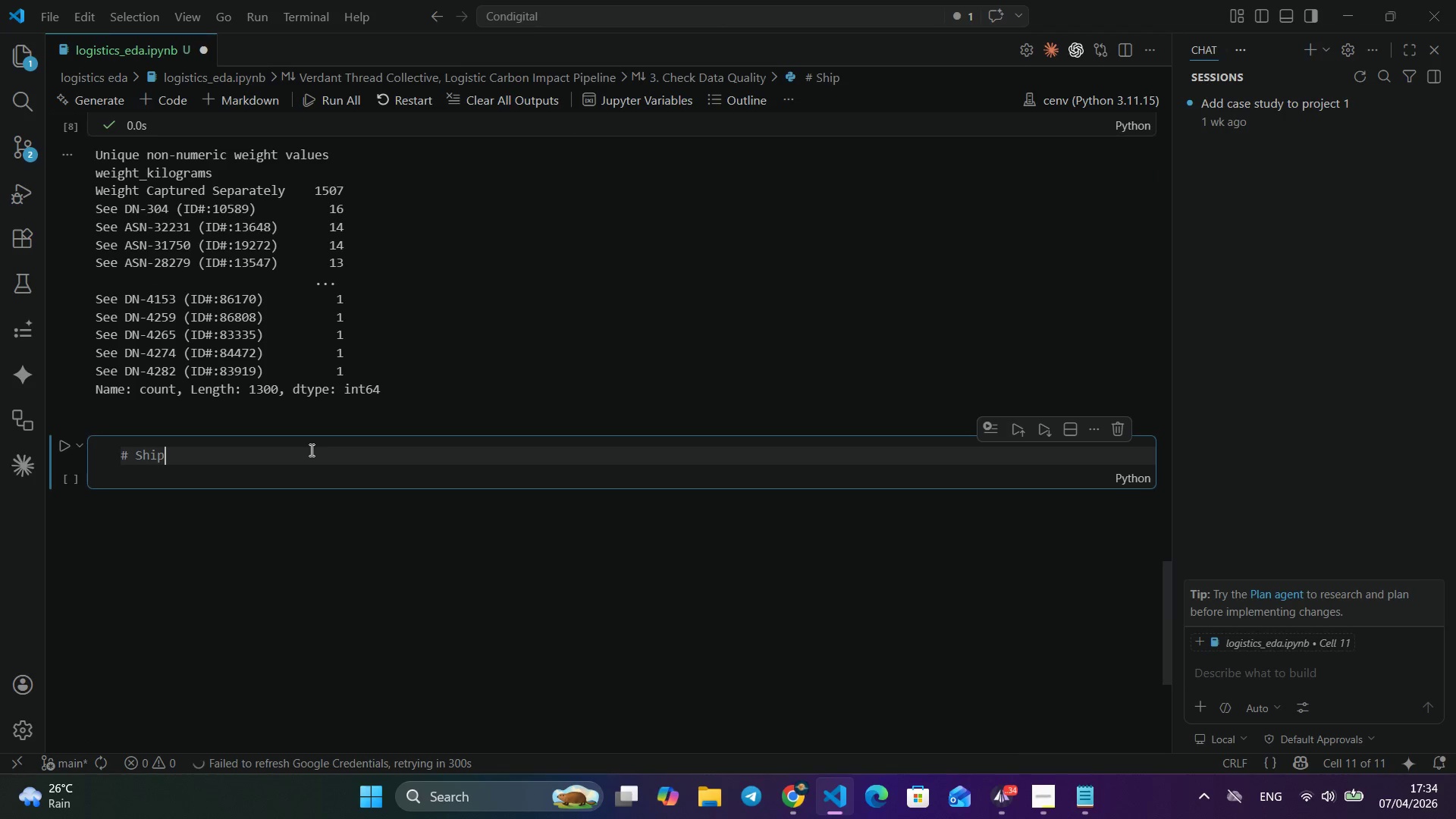 
key(Alt+H)
 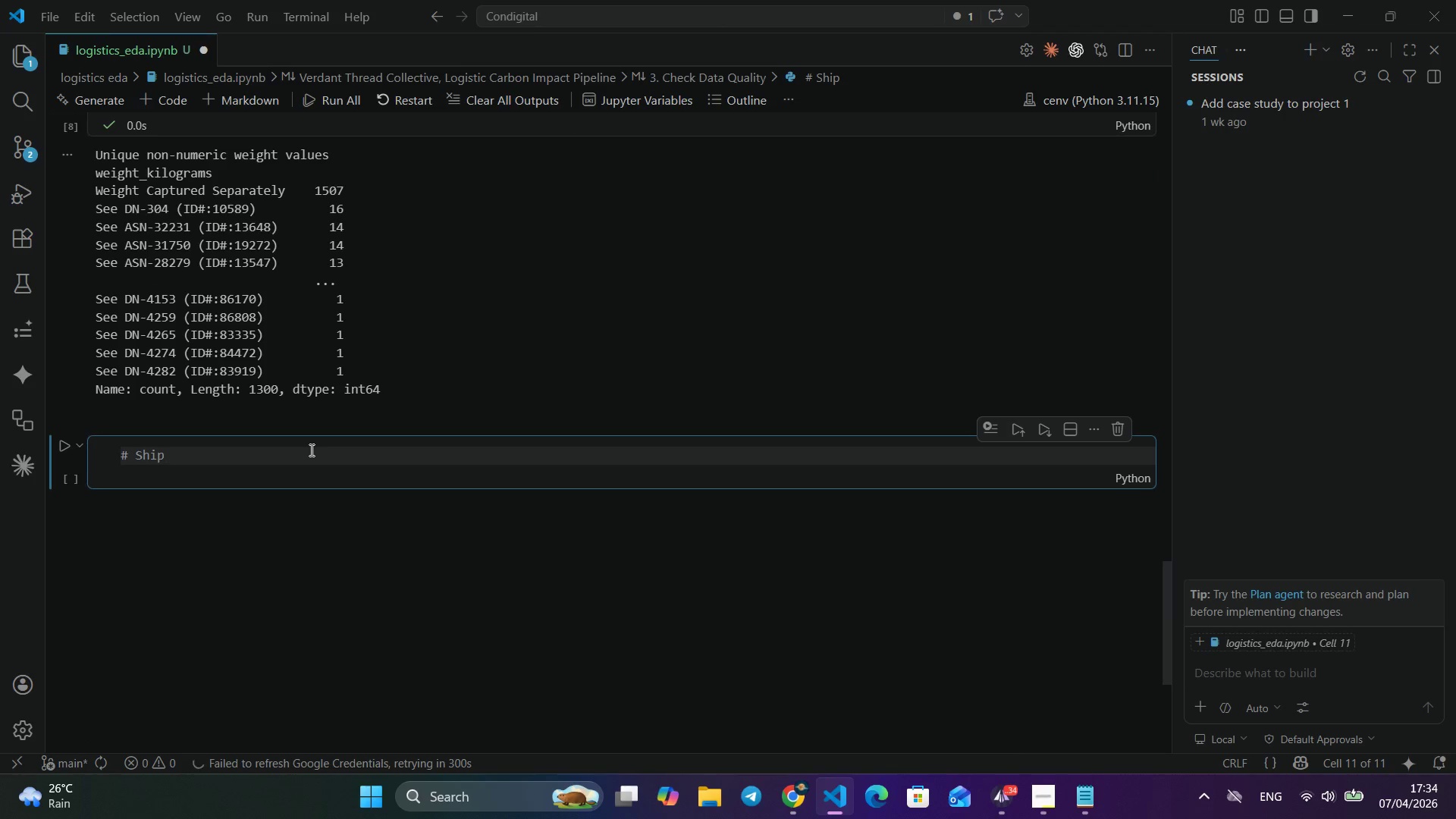 
key(Alt+I)
 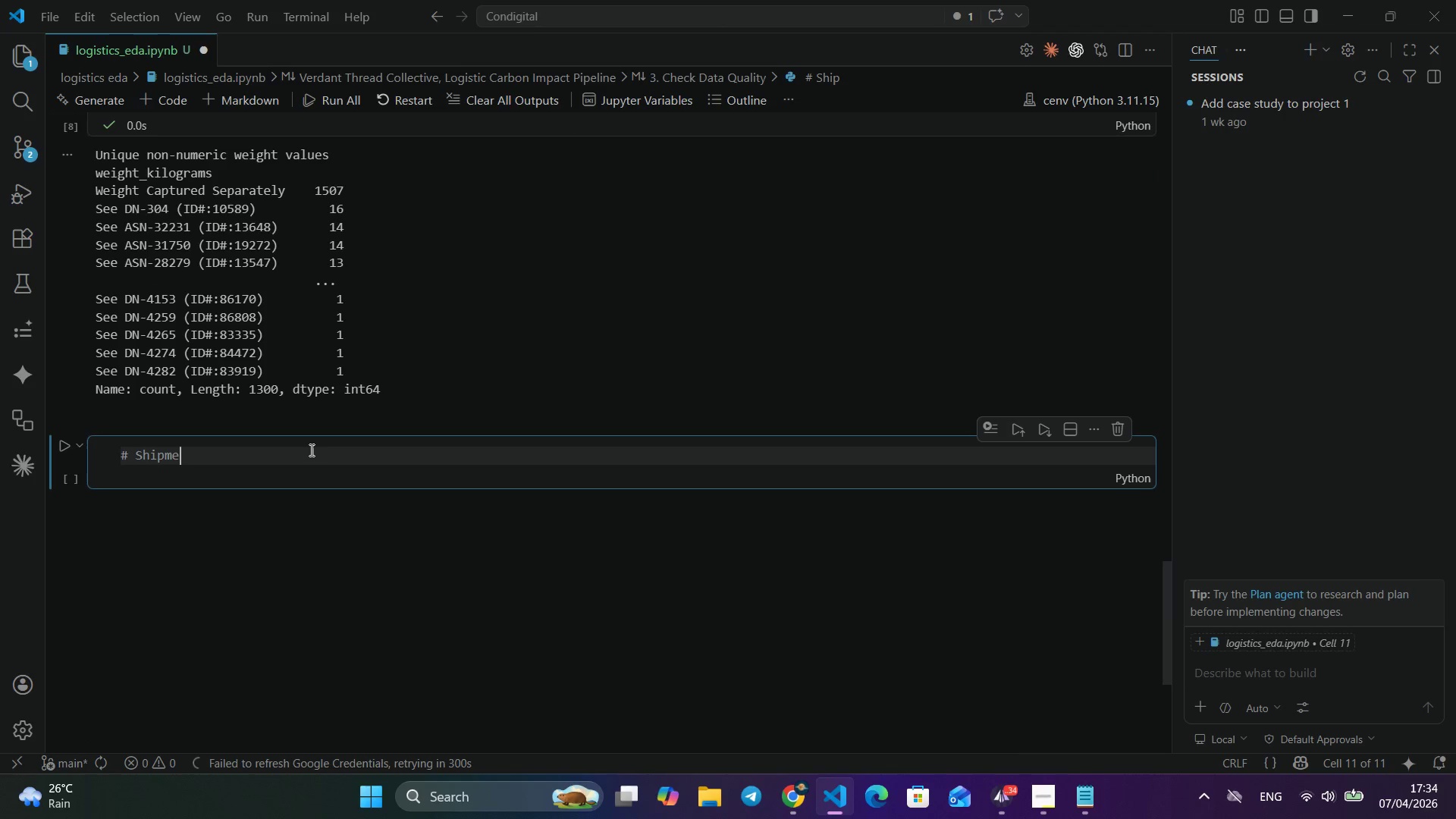 
key(Alt+P)
 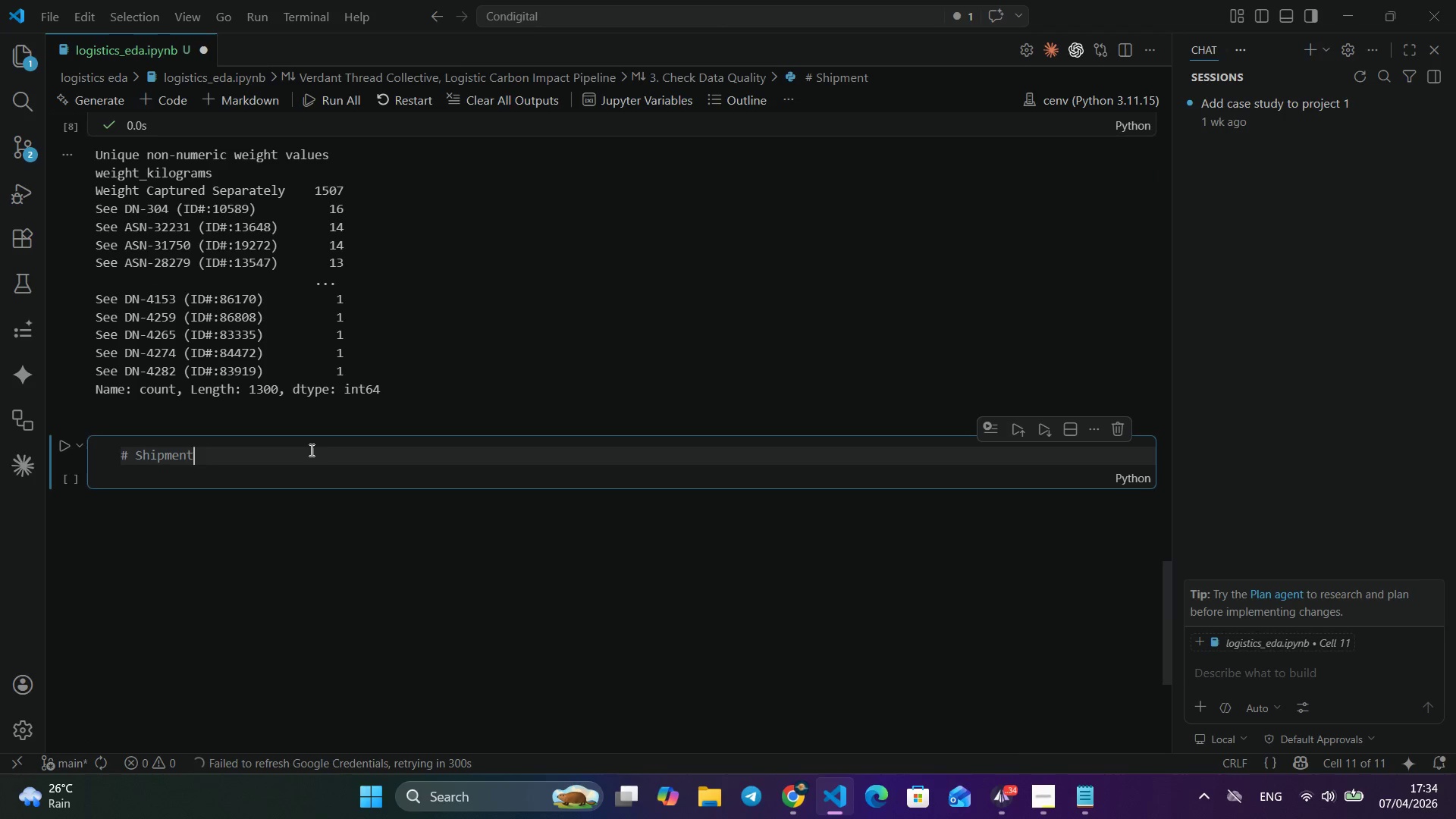 
key(Alt+M)
 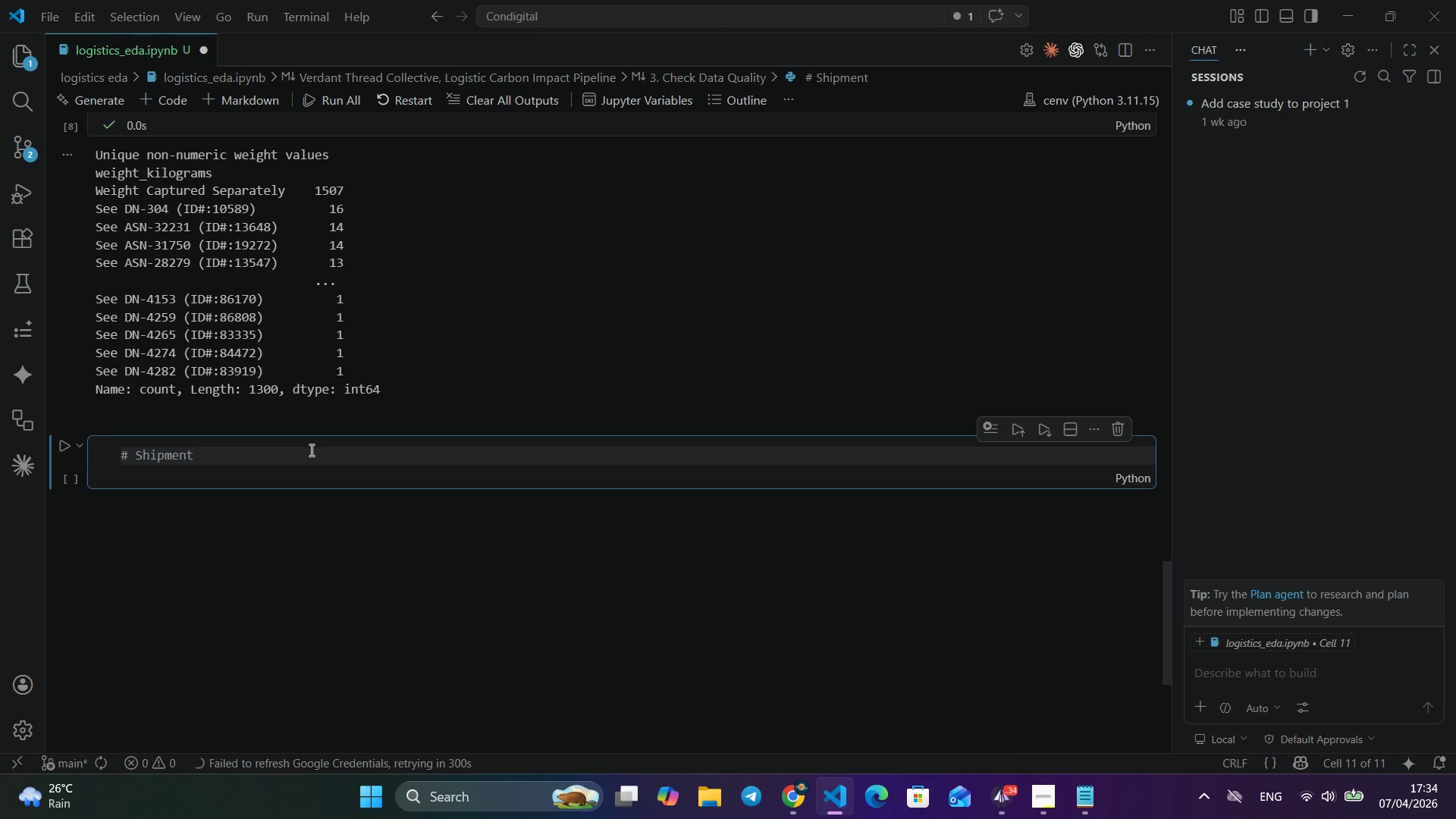 
key(Alt+E)
 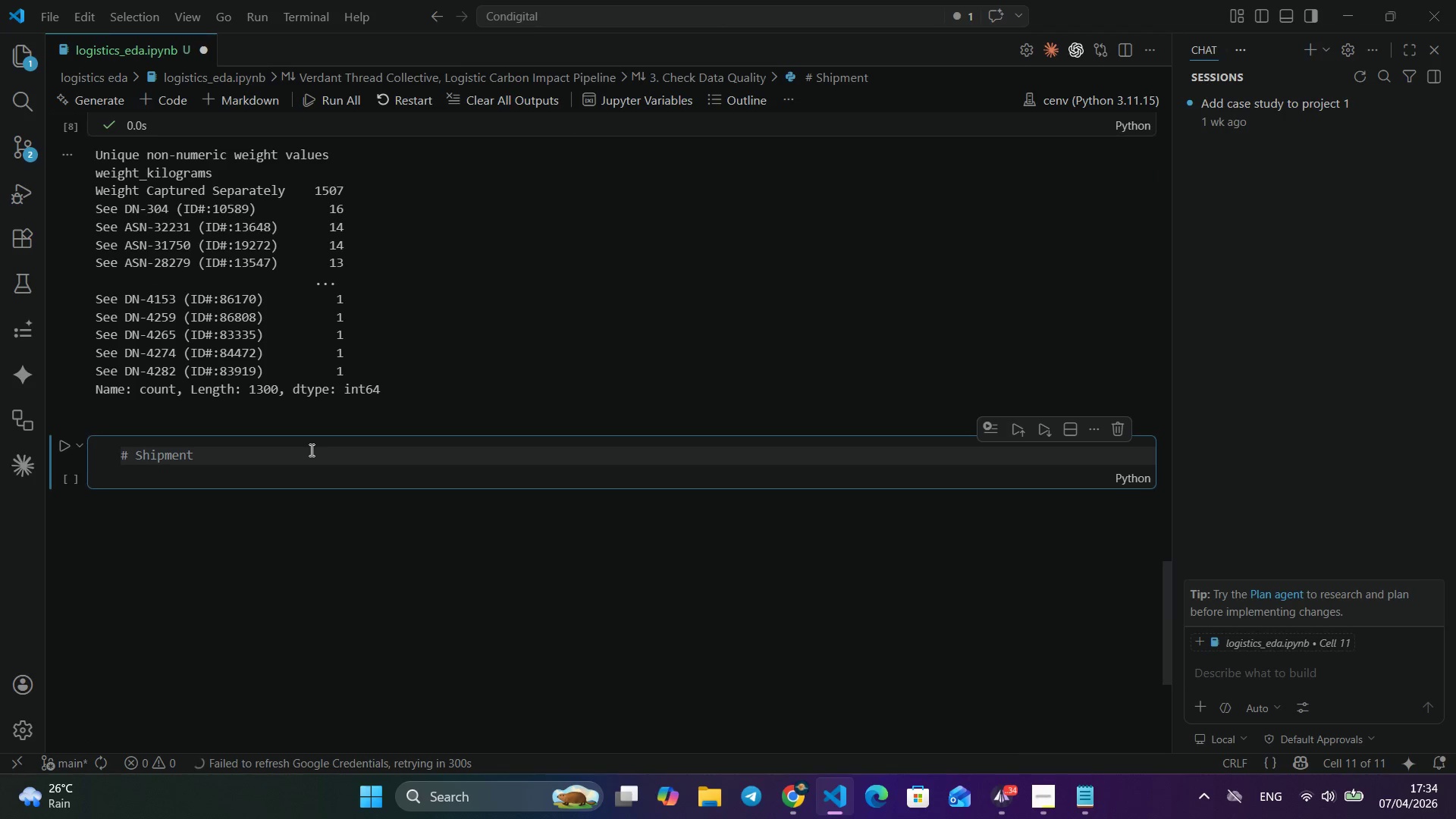 
key(Alt+N)
 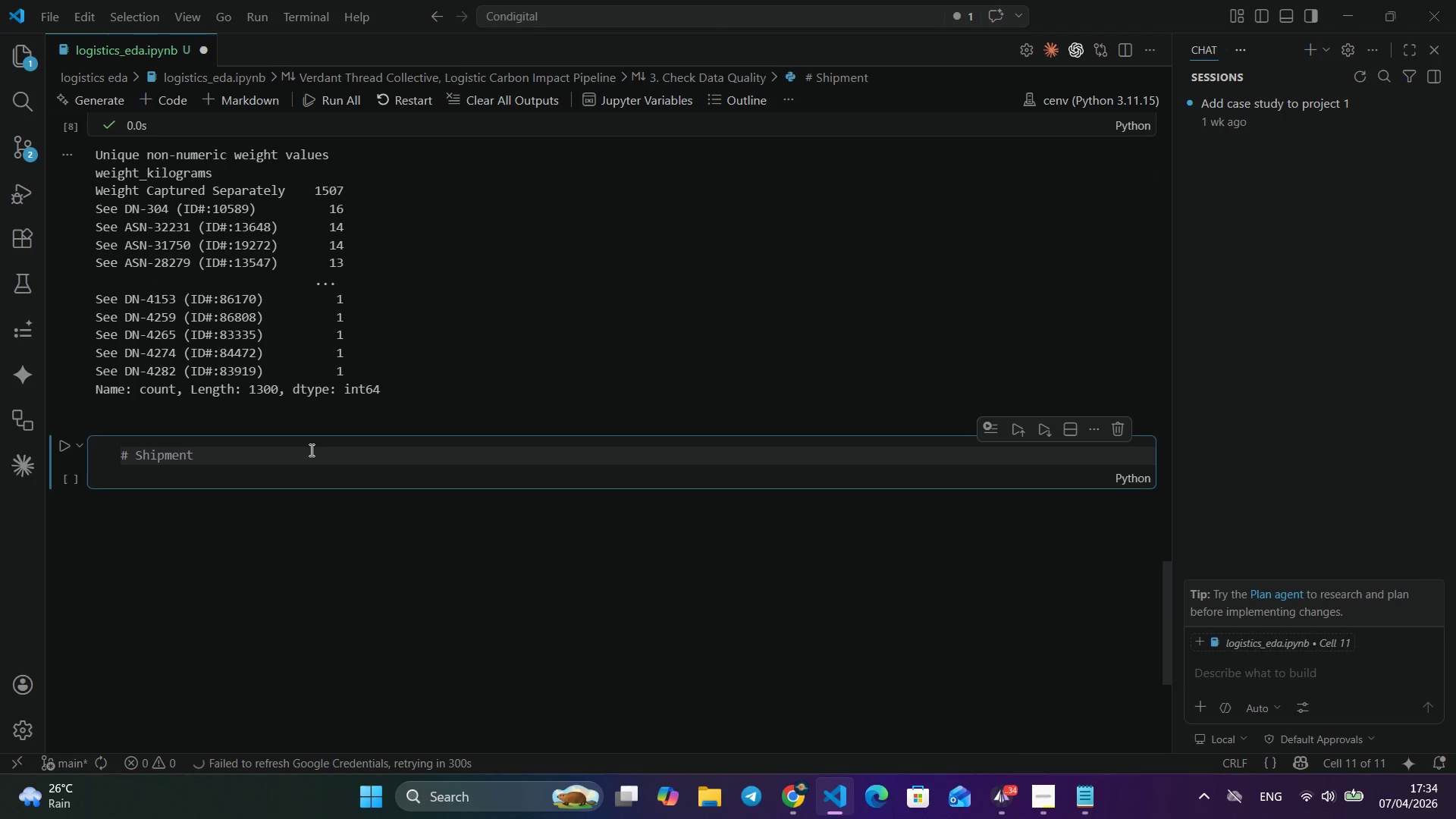 
key(Alt+T)
 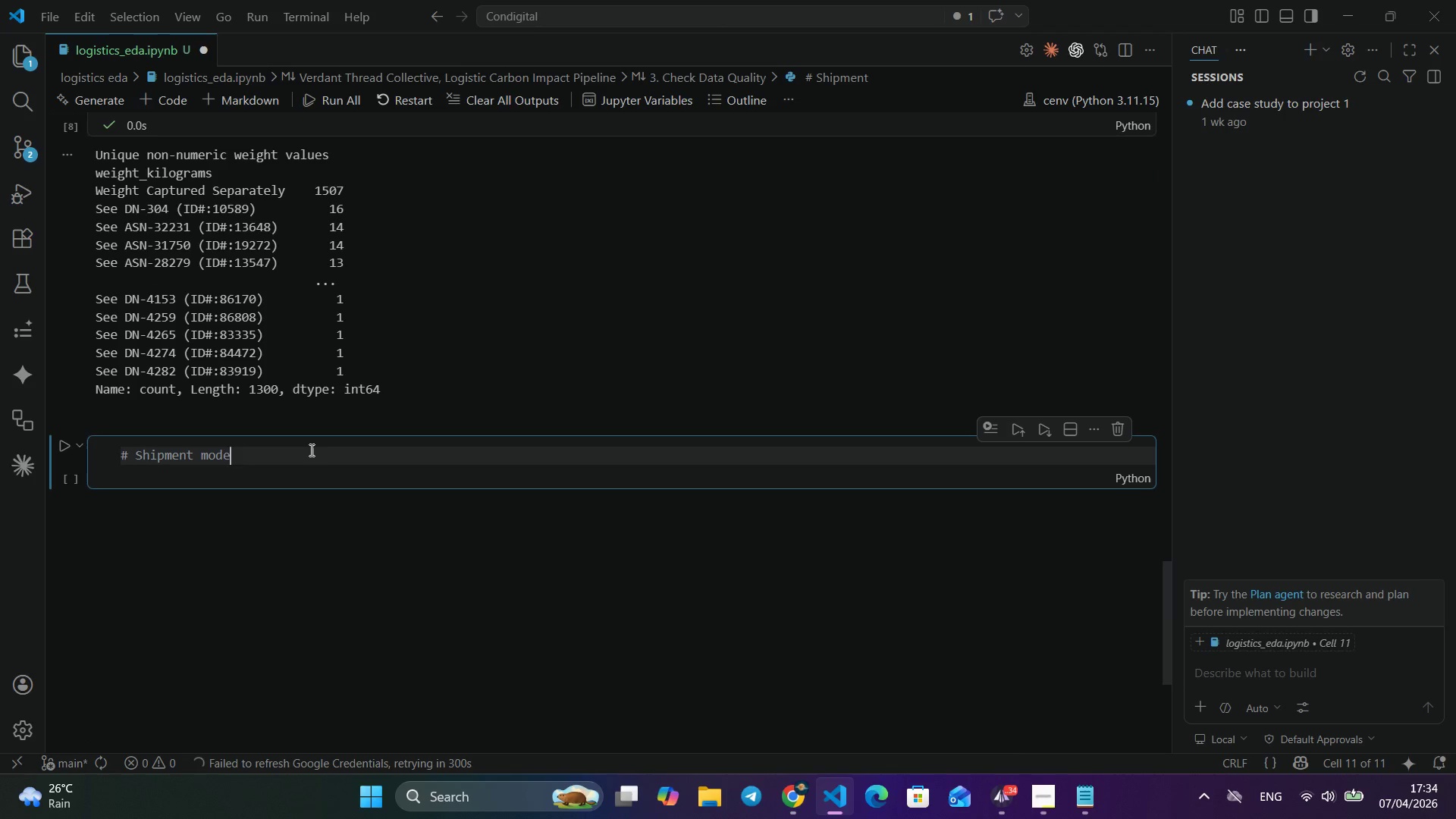 
key(Alt+Space)
 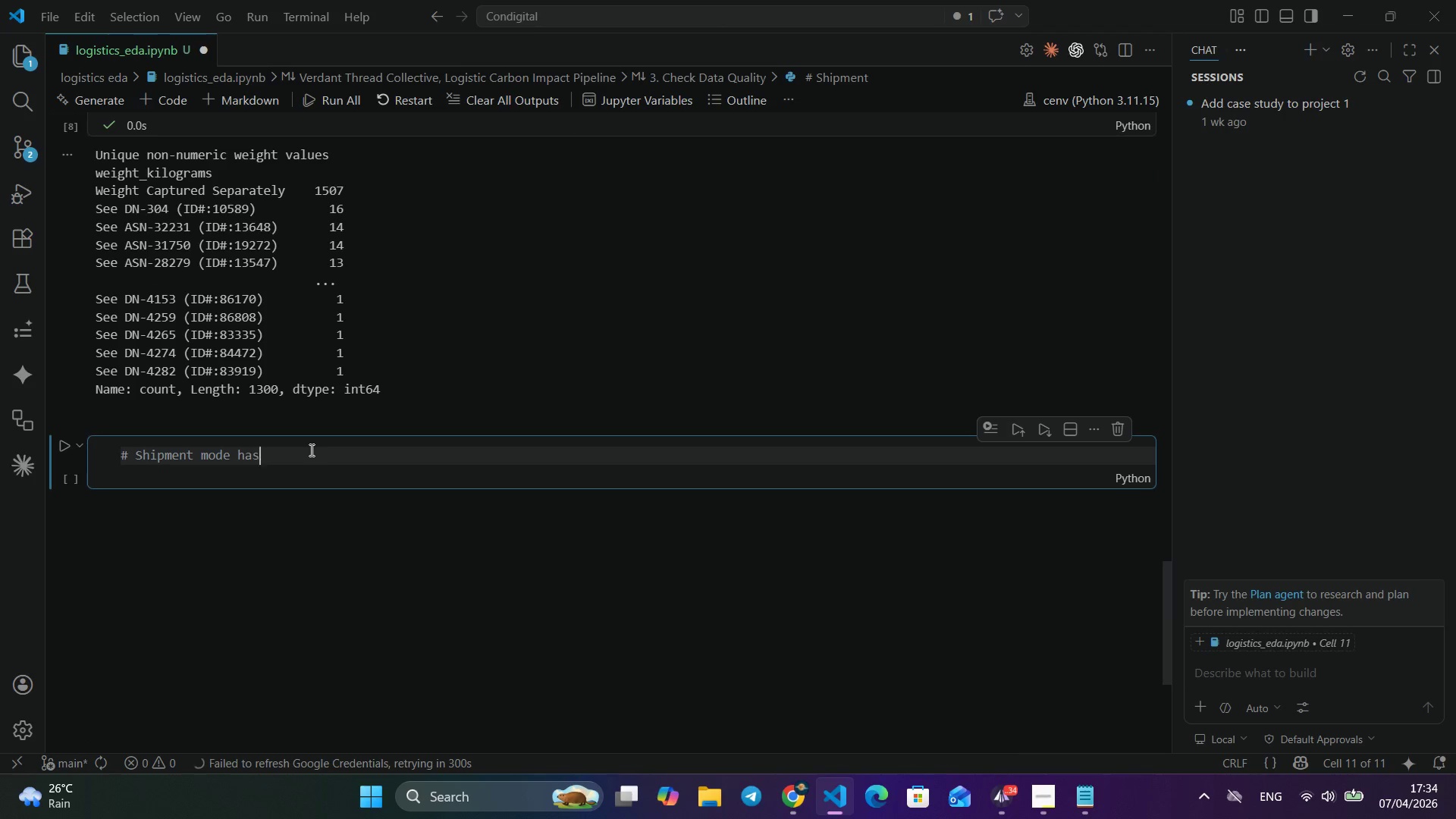 
key(Alt+M)
 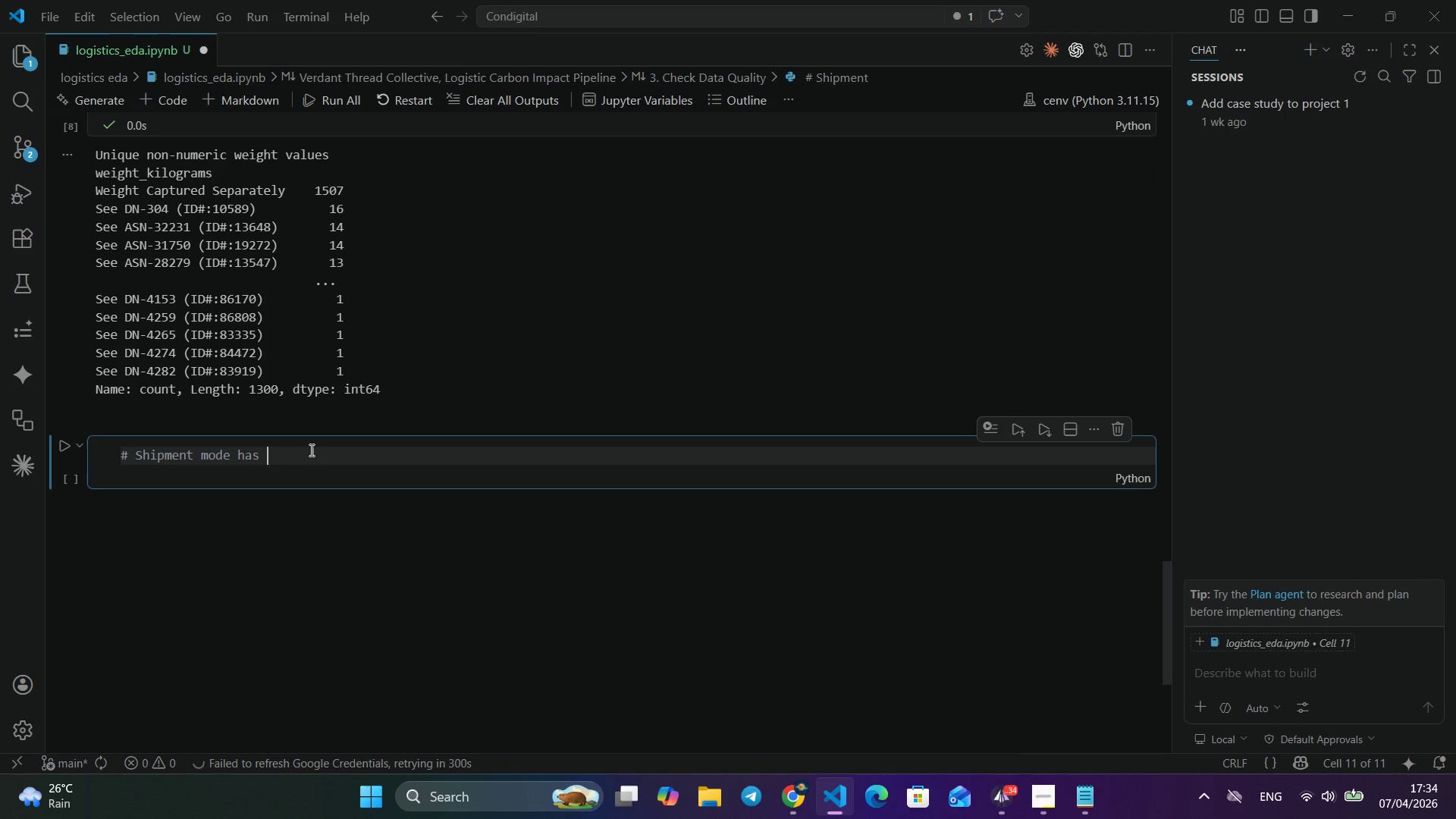 
key(Alt+O)
 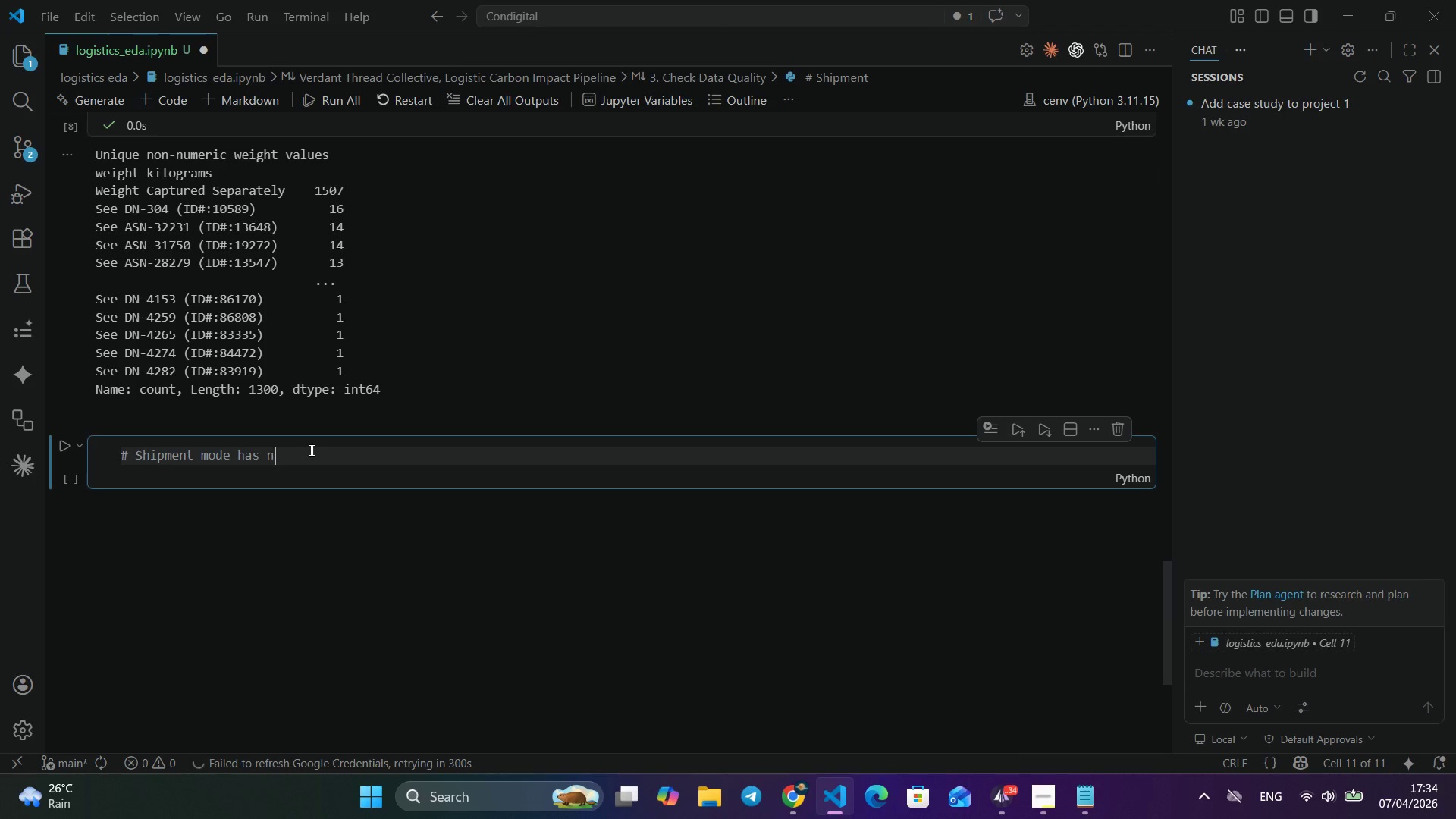 
key(Alt+D)
 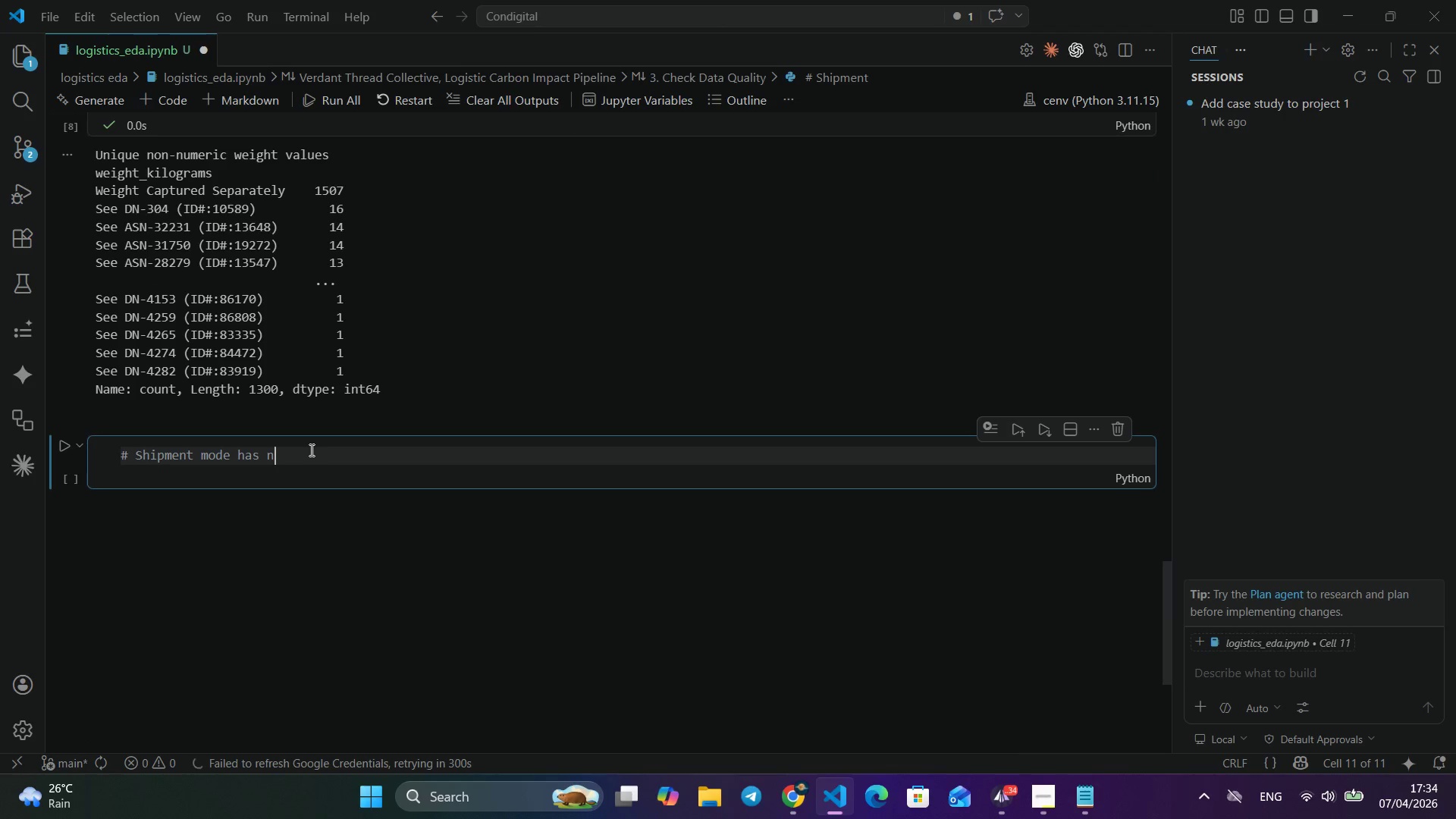 
key(Alt+E)
 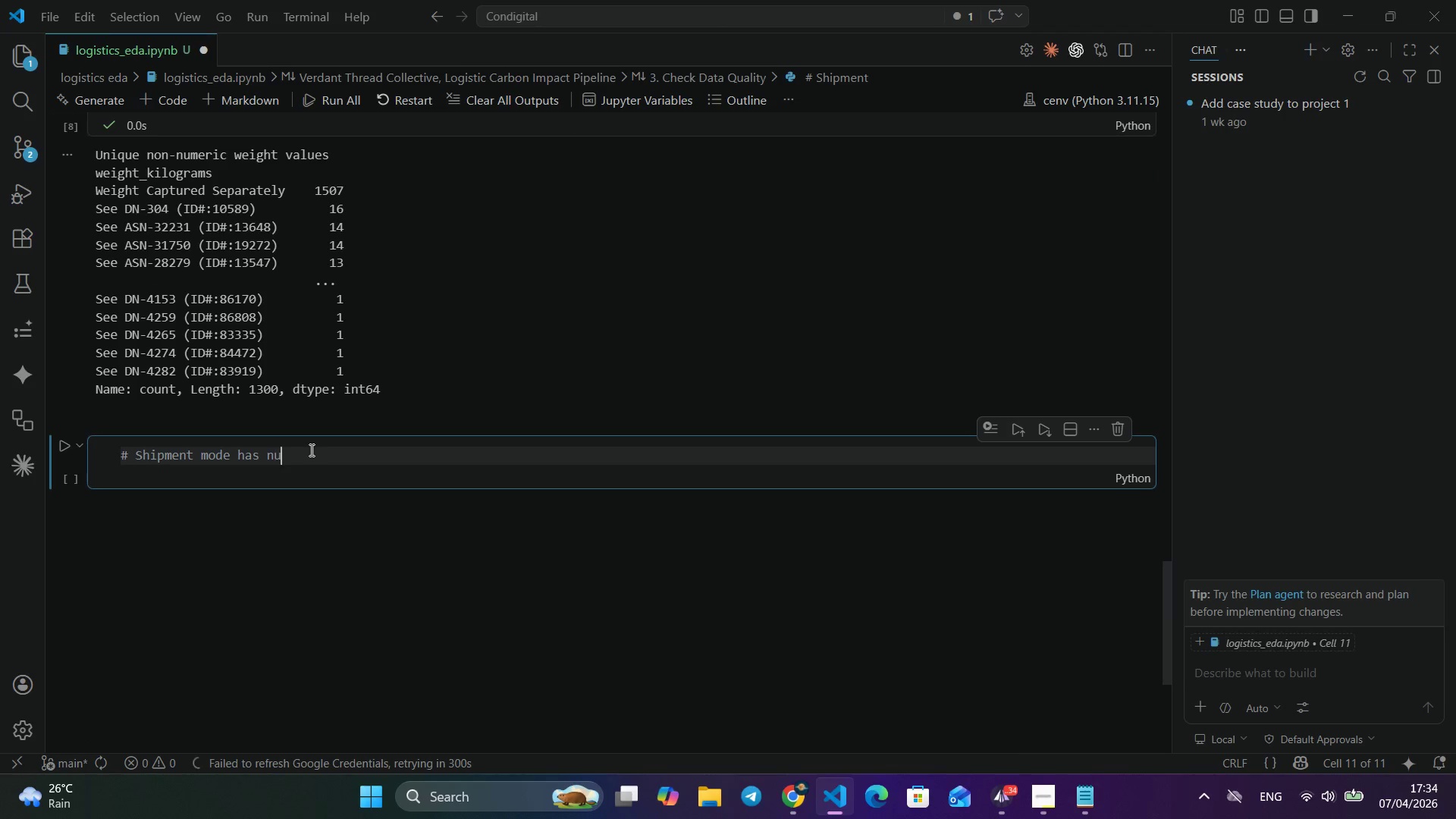 
key(Alt+Space)
 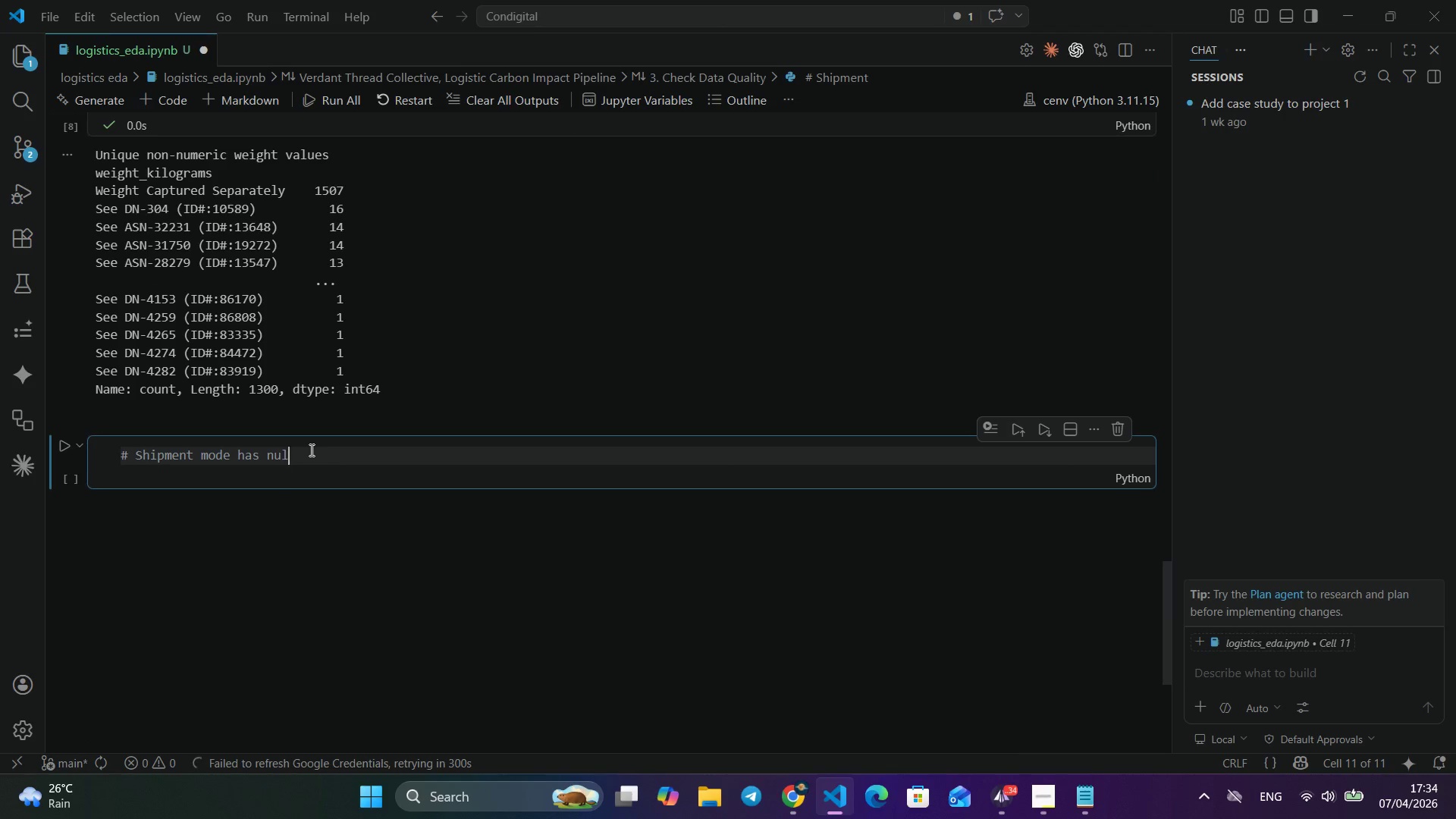 
key(Alt+H)
 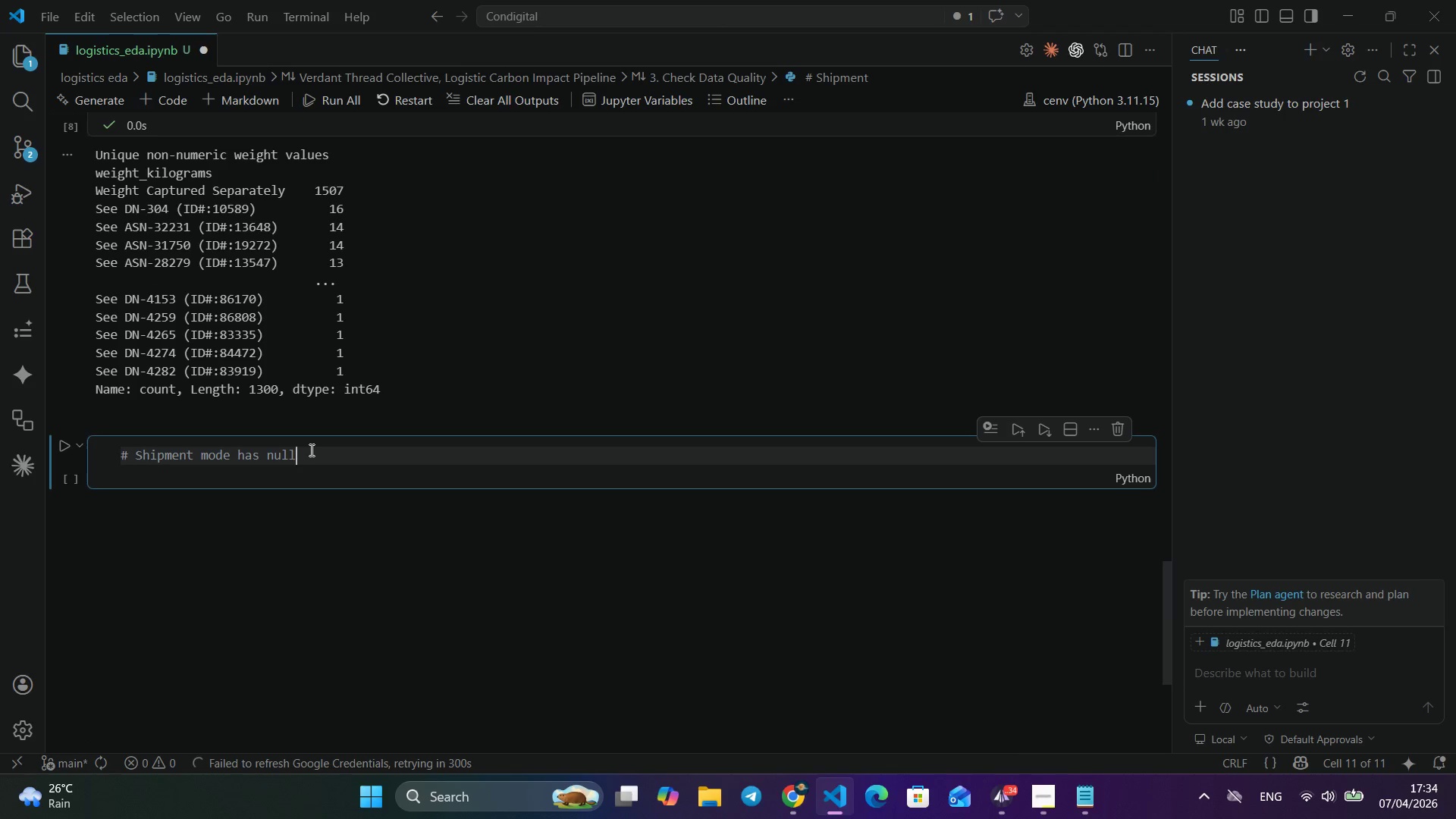 
key(Alt+A)
 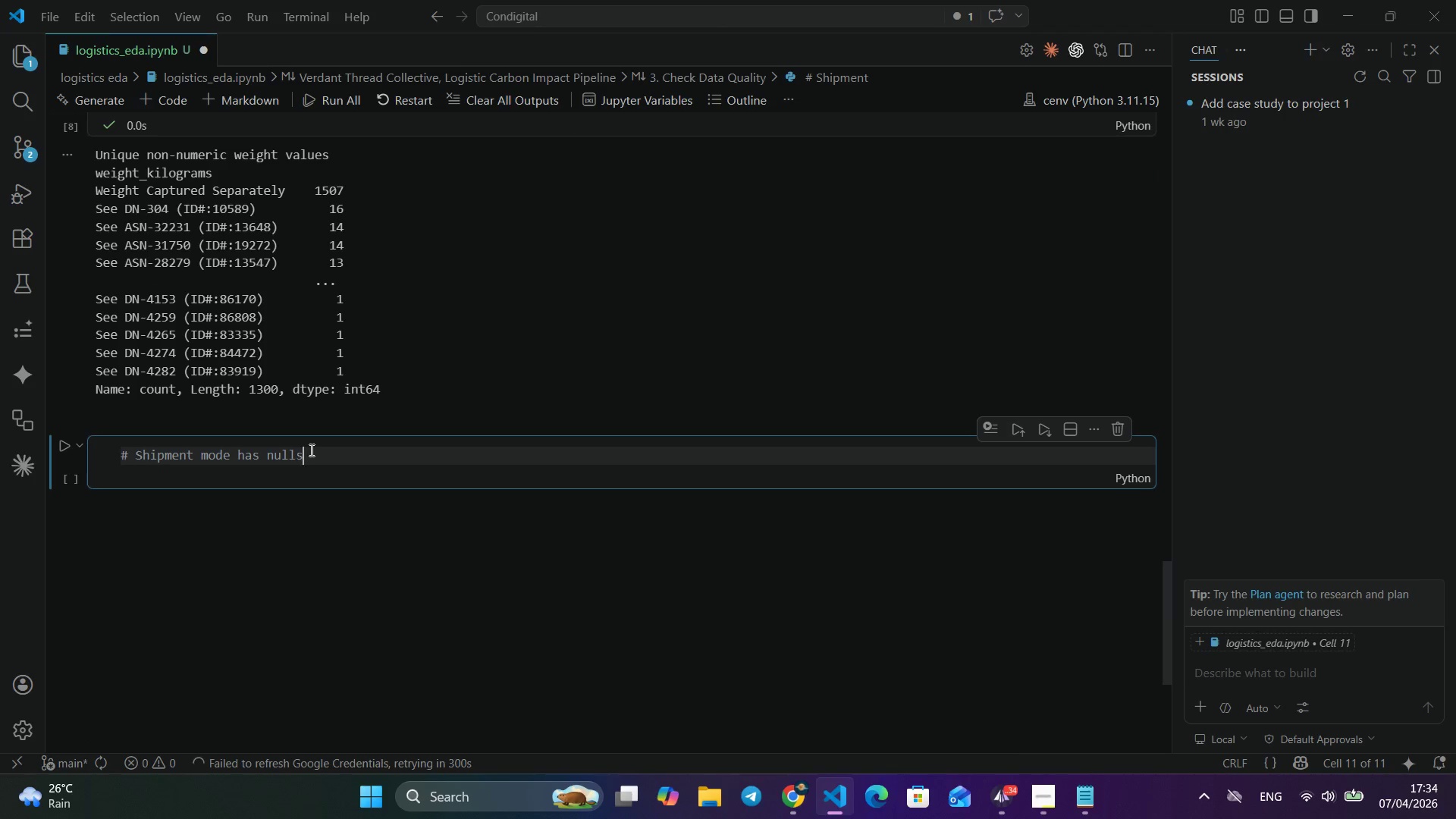 
key(Alt+S)
 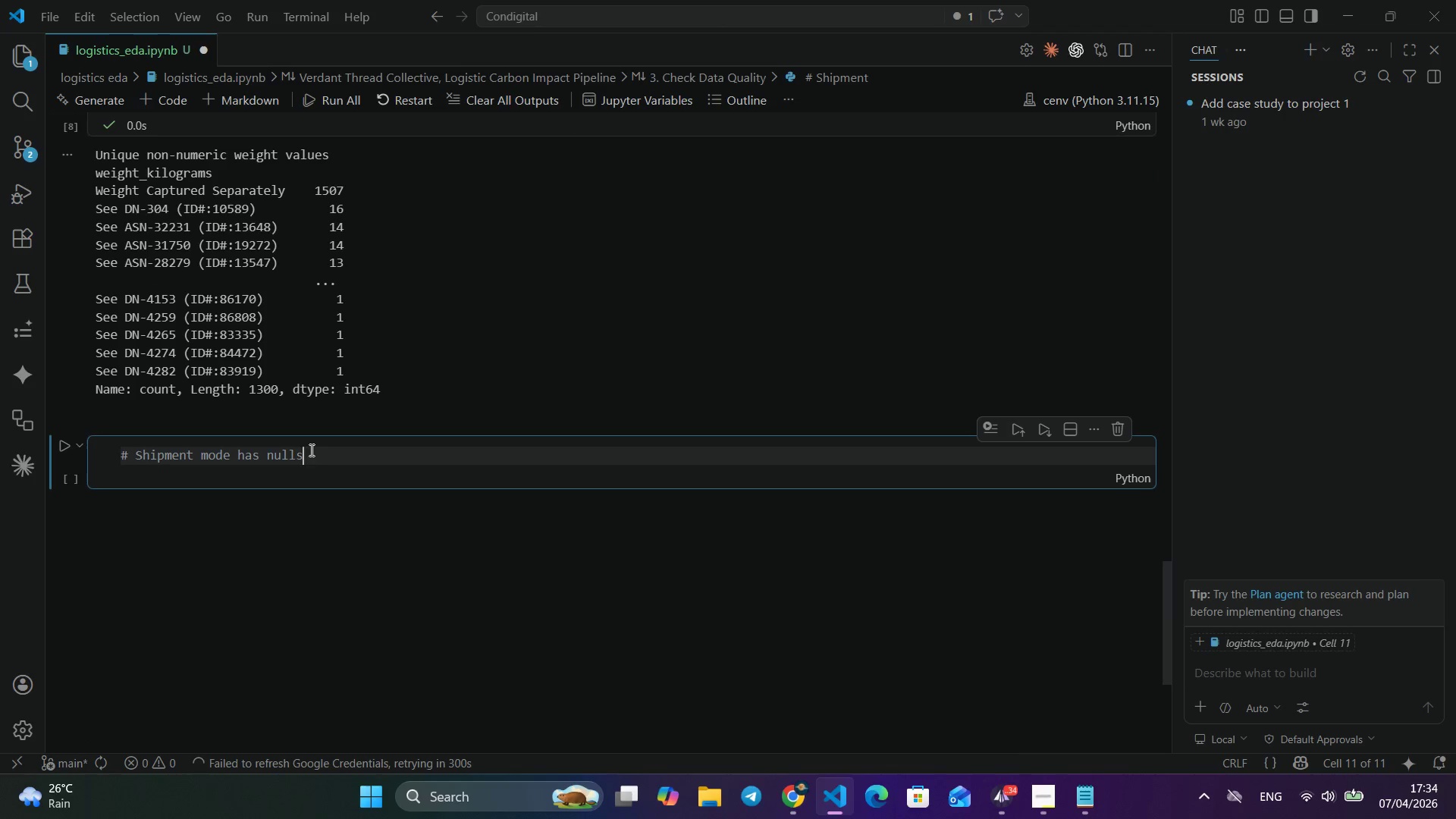 
key(Alt+Space)
 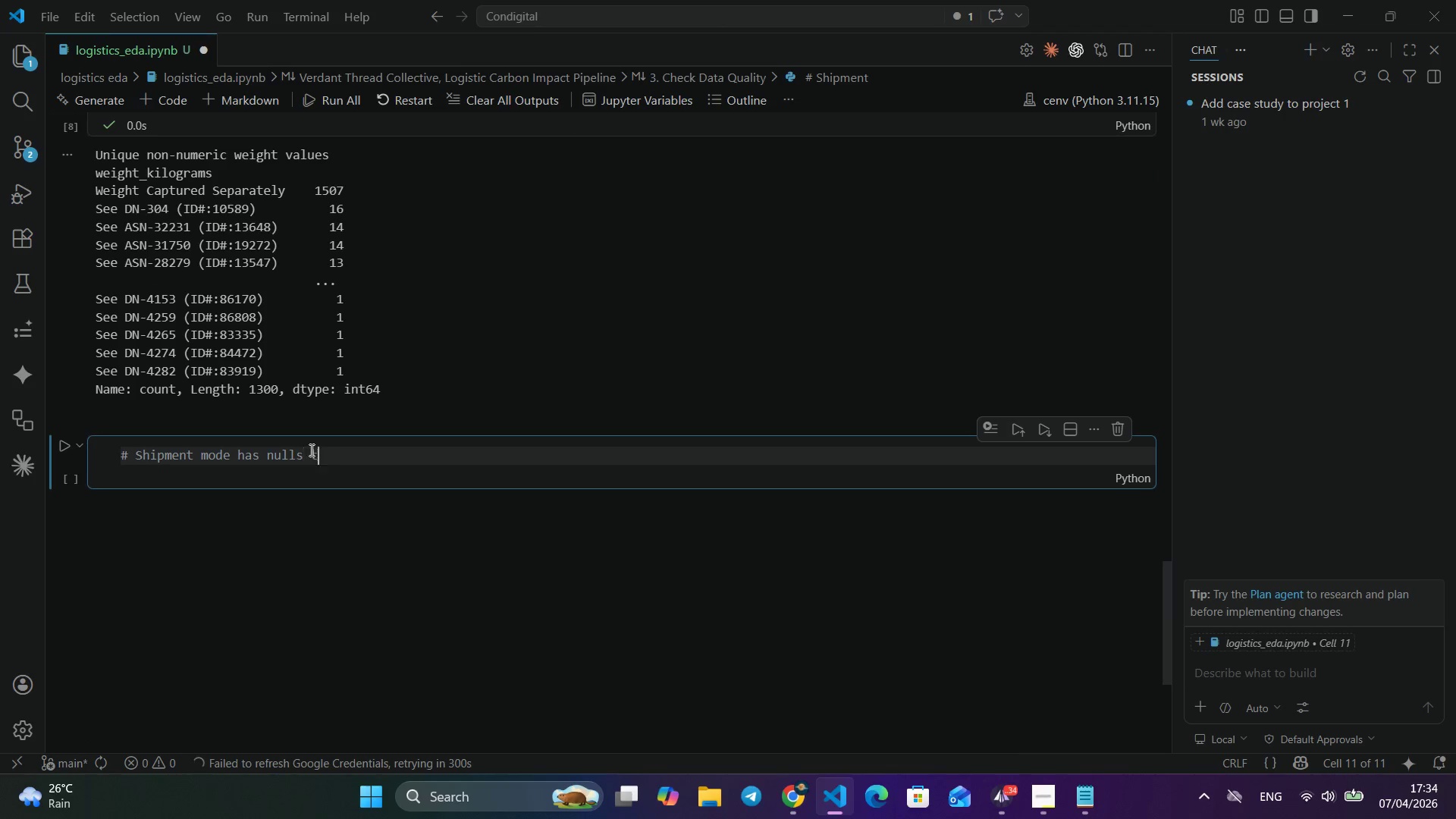 
key(Alt+N)
 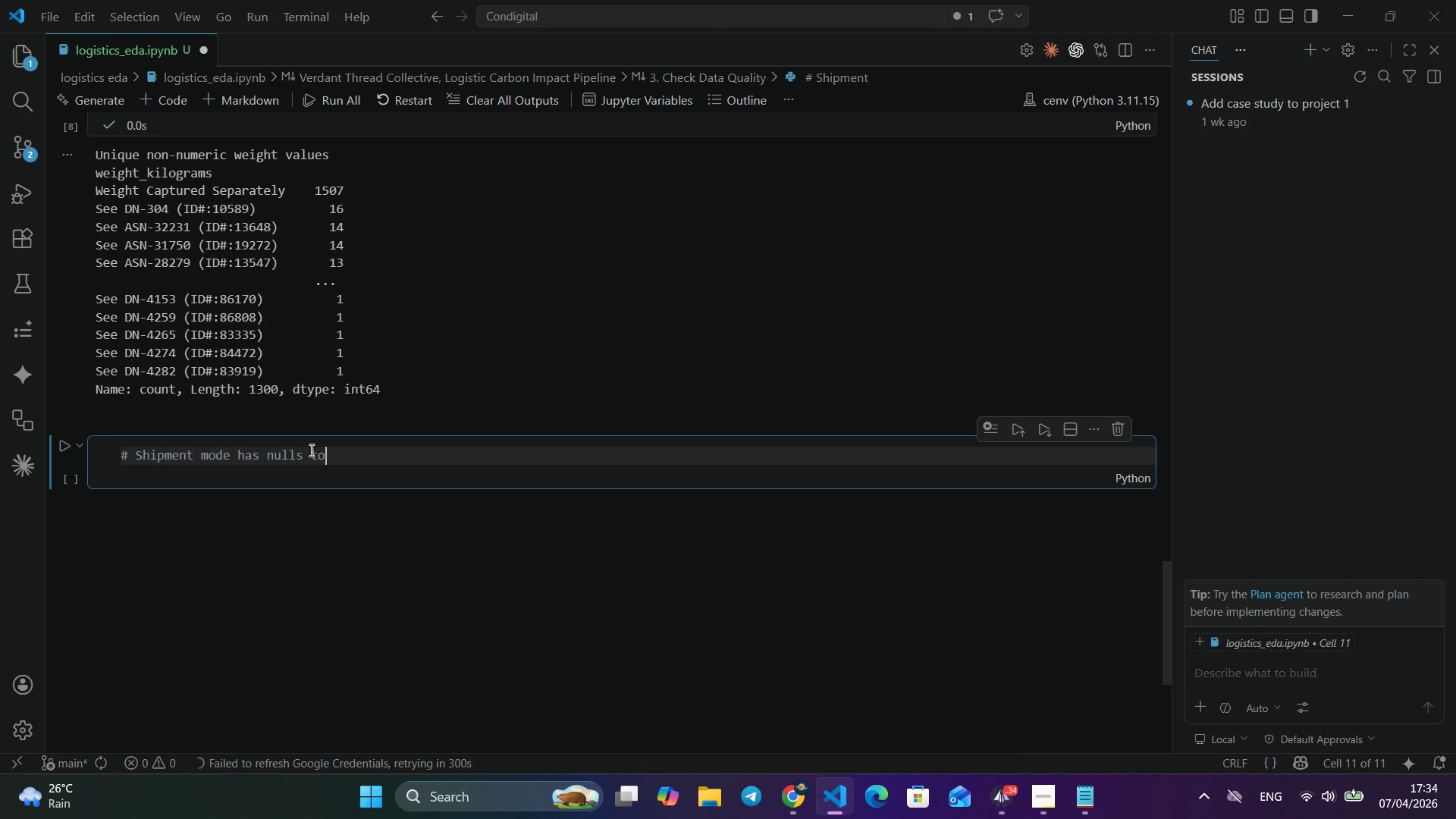 
key(Alt+U)
 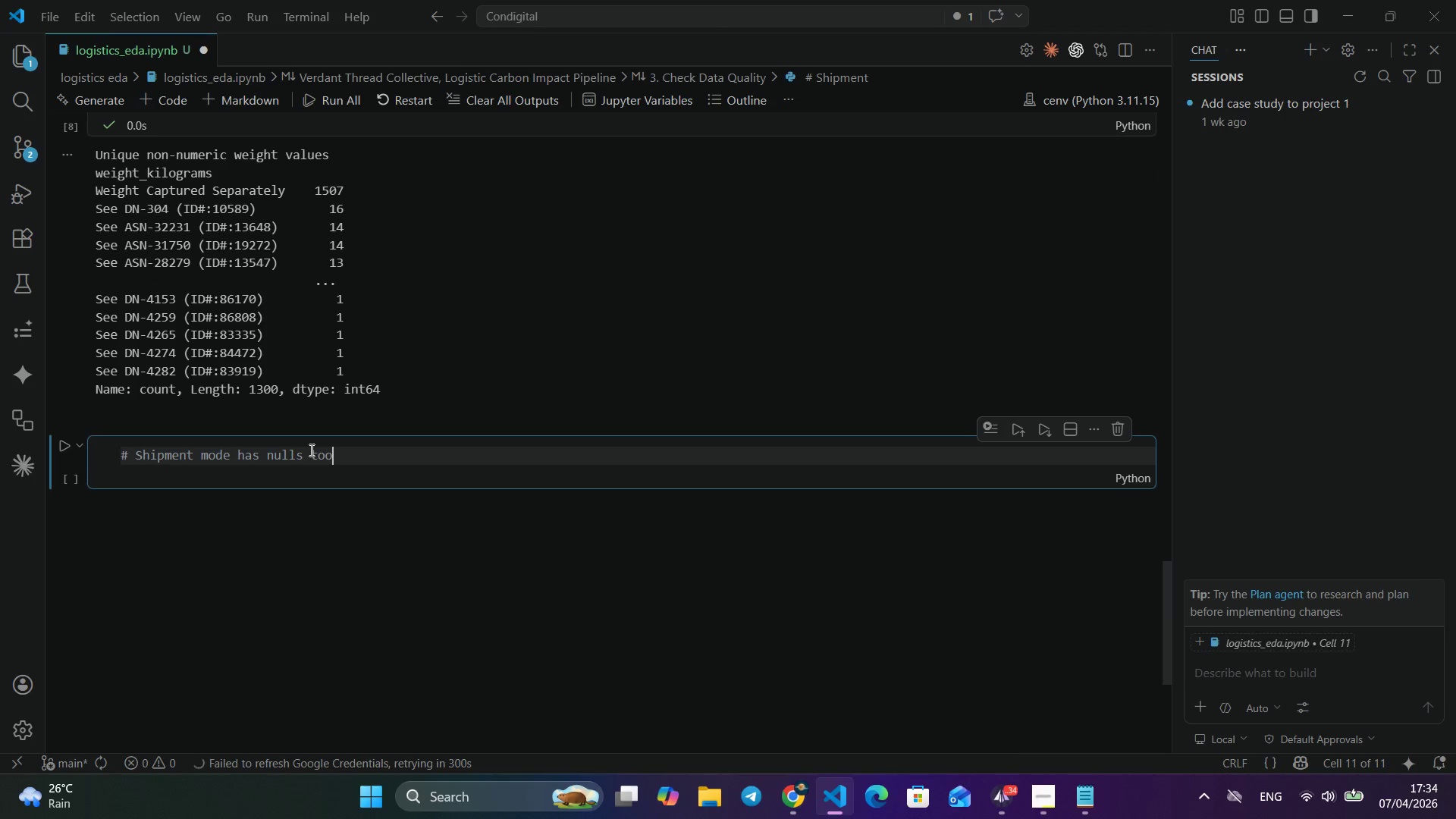 
key(Alt+L)
 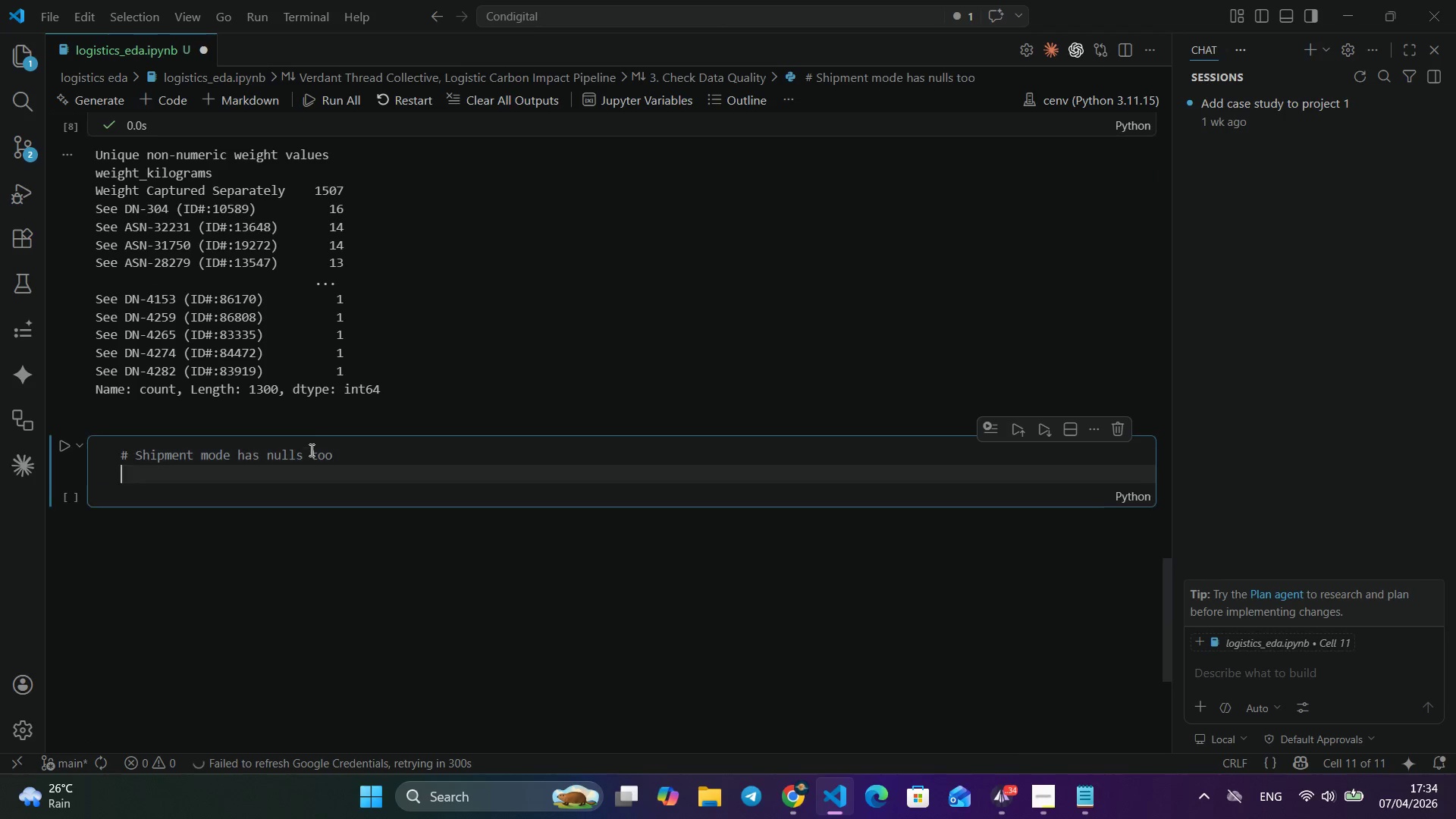 
key(Alt+L)
 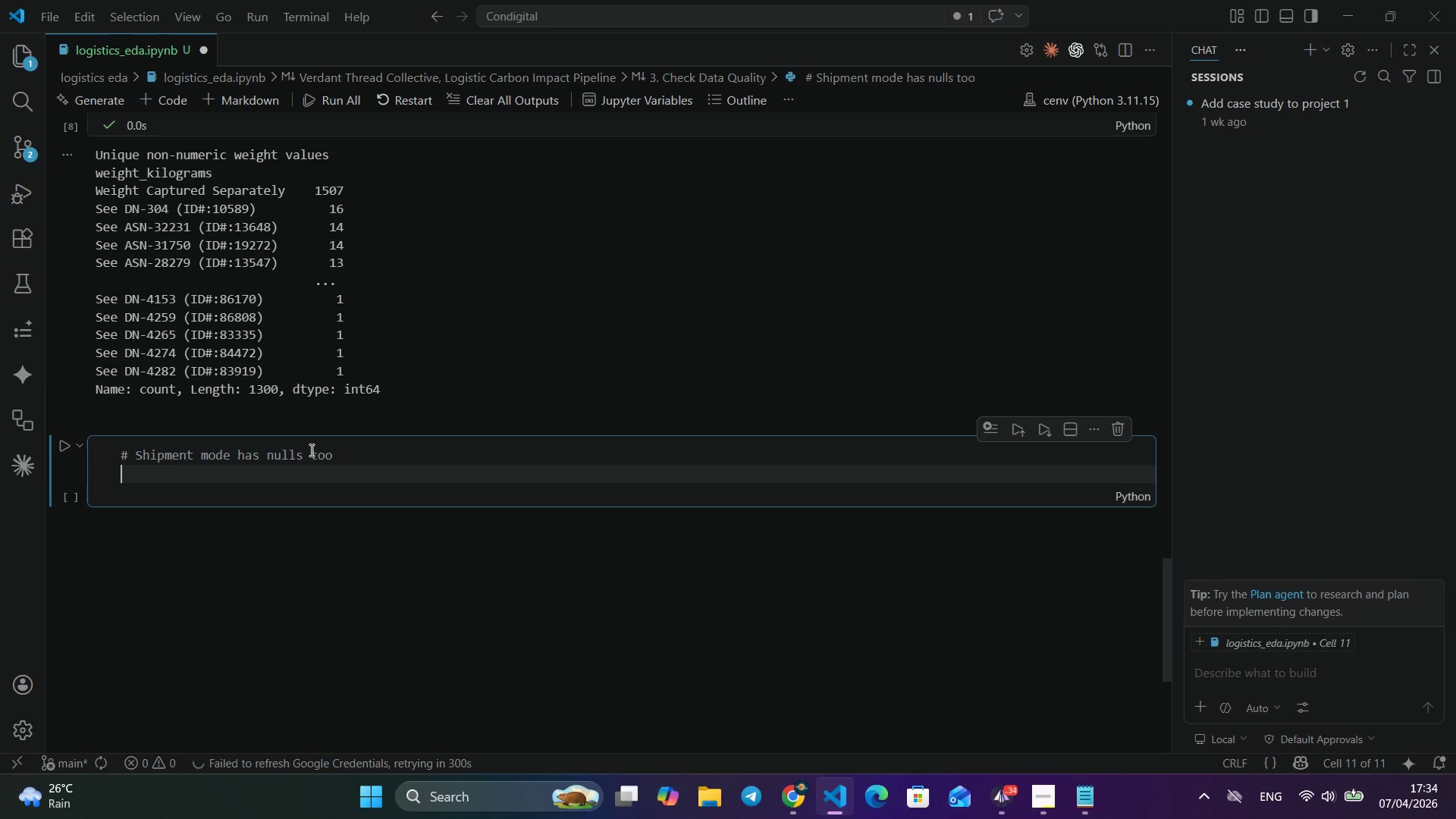 
key(Alt+S)
 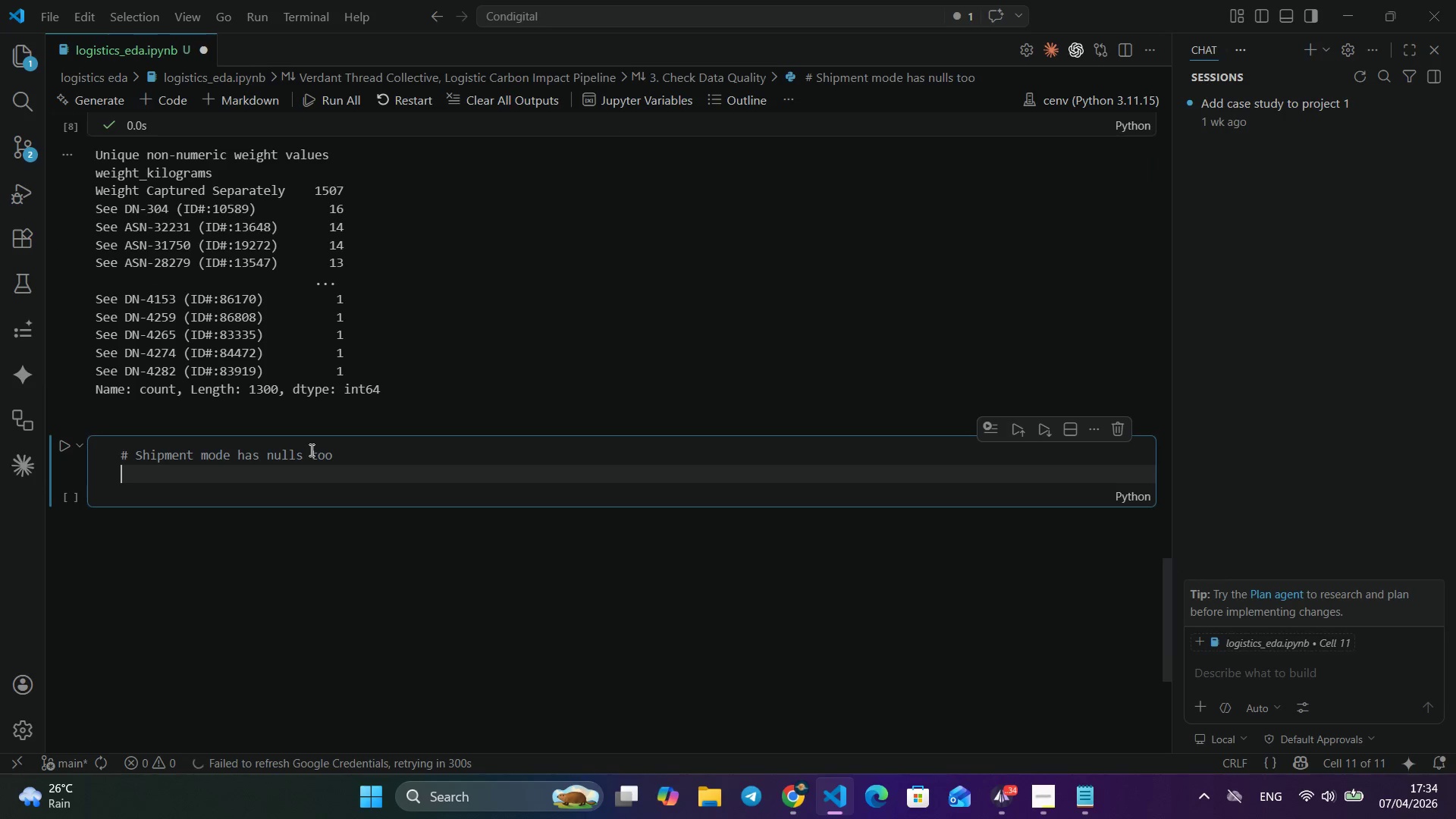 
key(Alt+Space)
 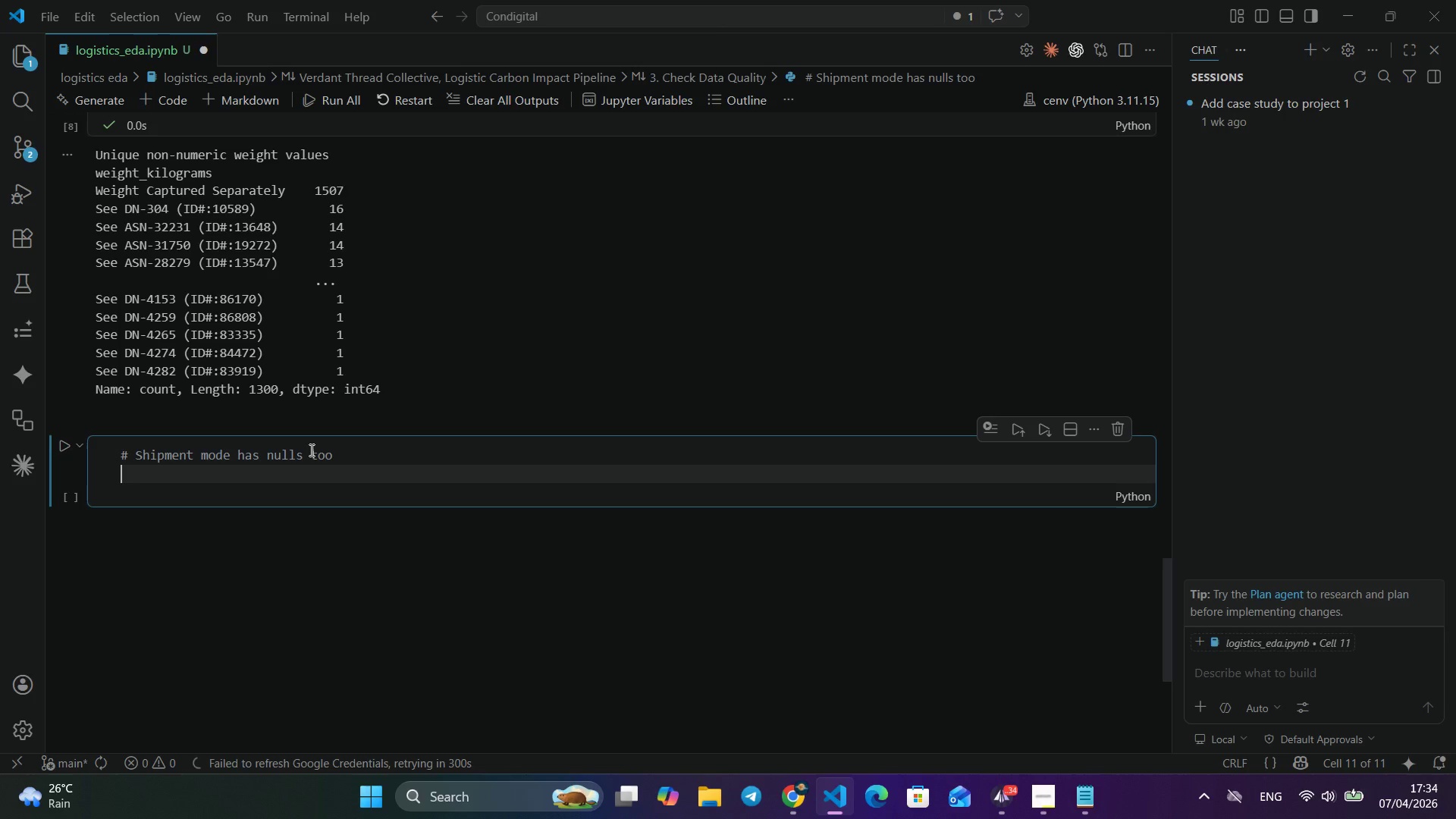 
key(Alt+T)
 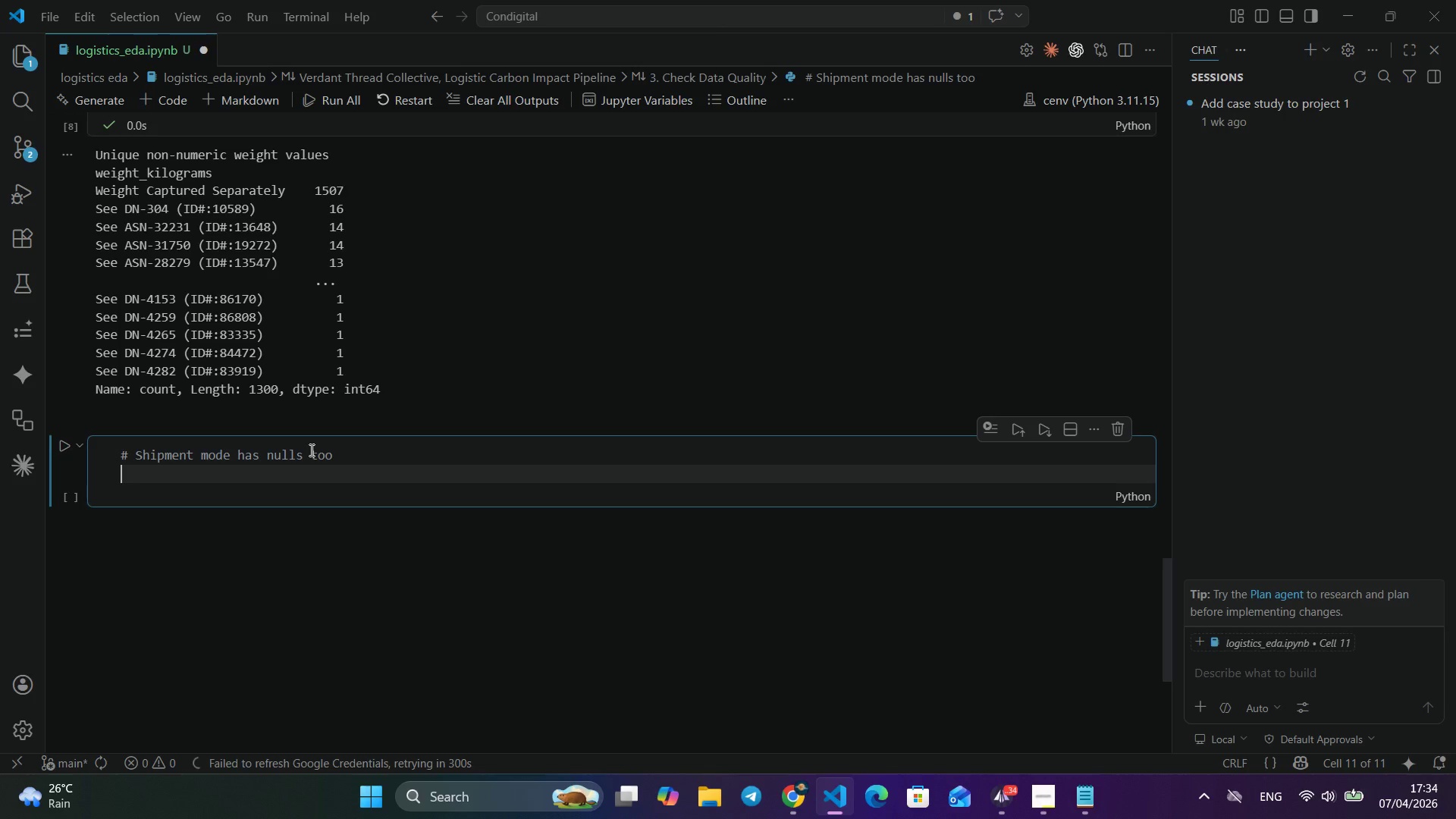 
key(Alt+O)
 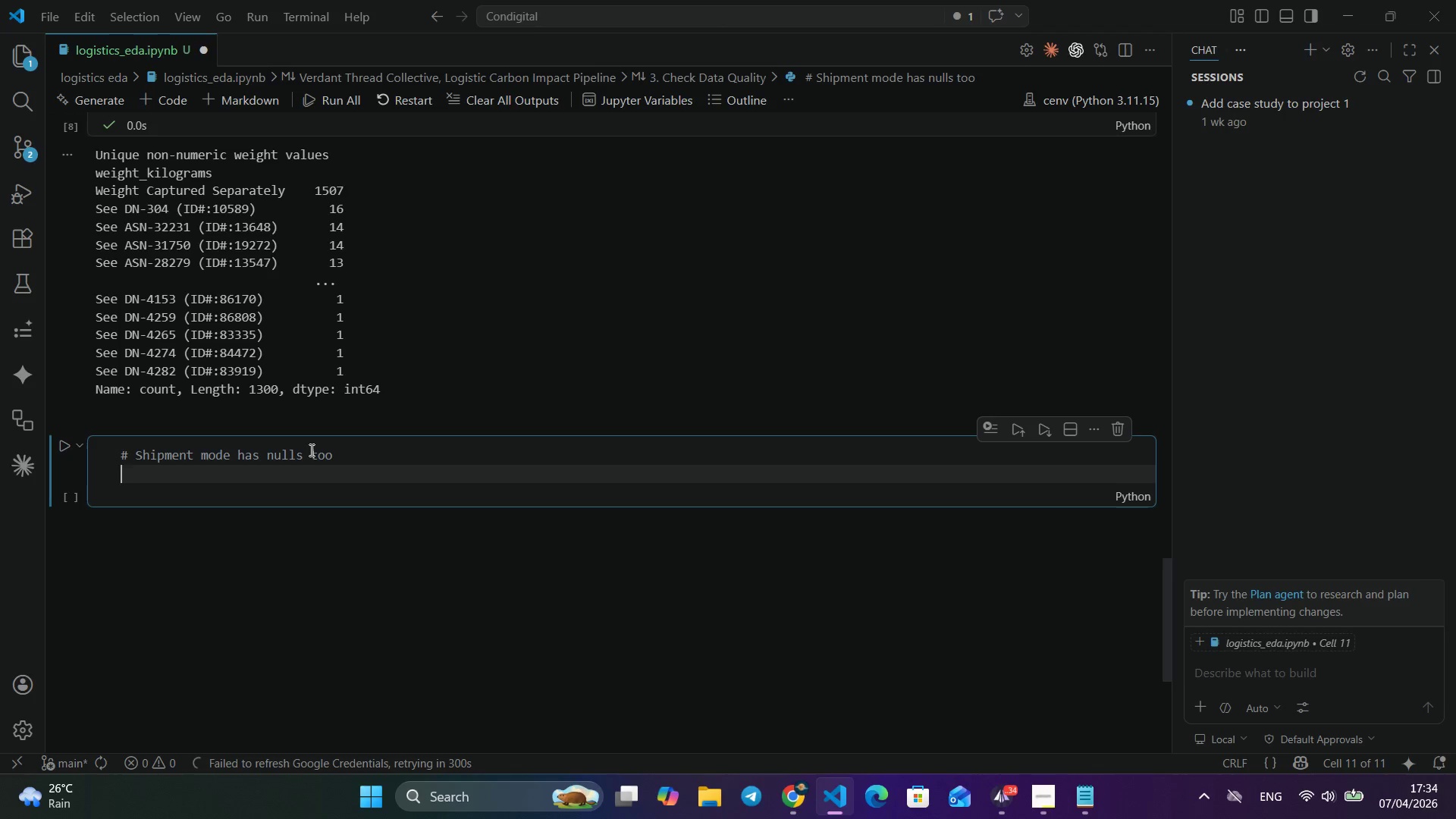 
key(Alt+O)
 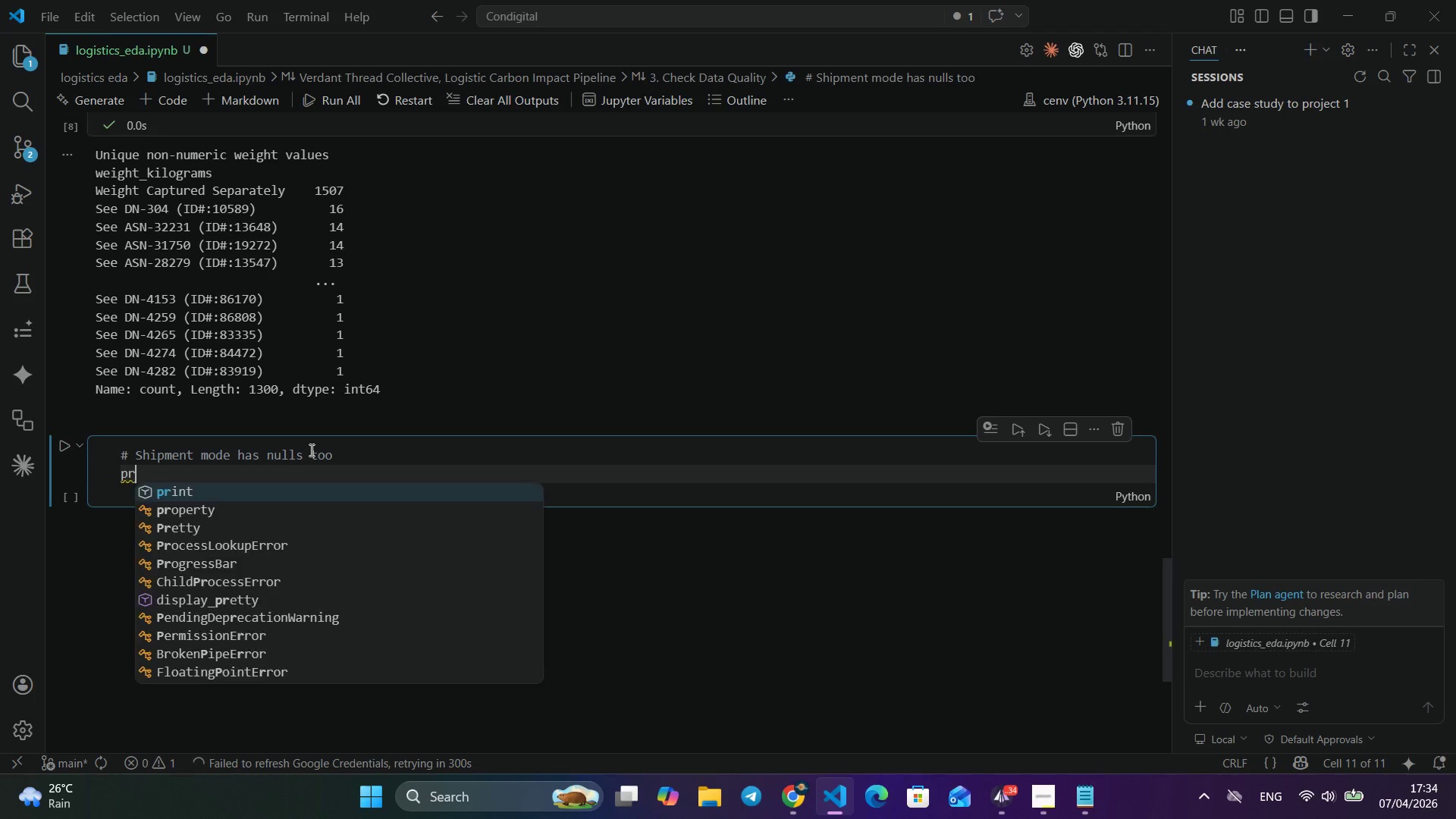 
key(Alt+Enter)
 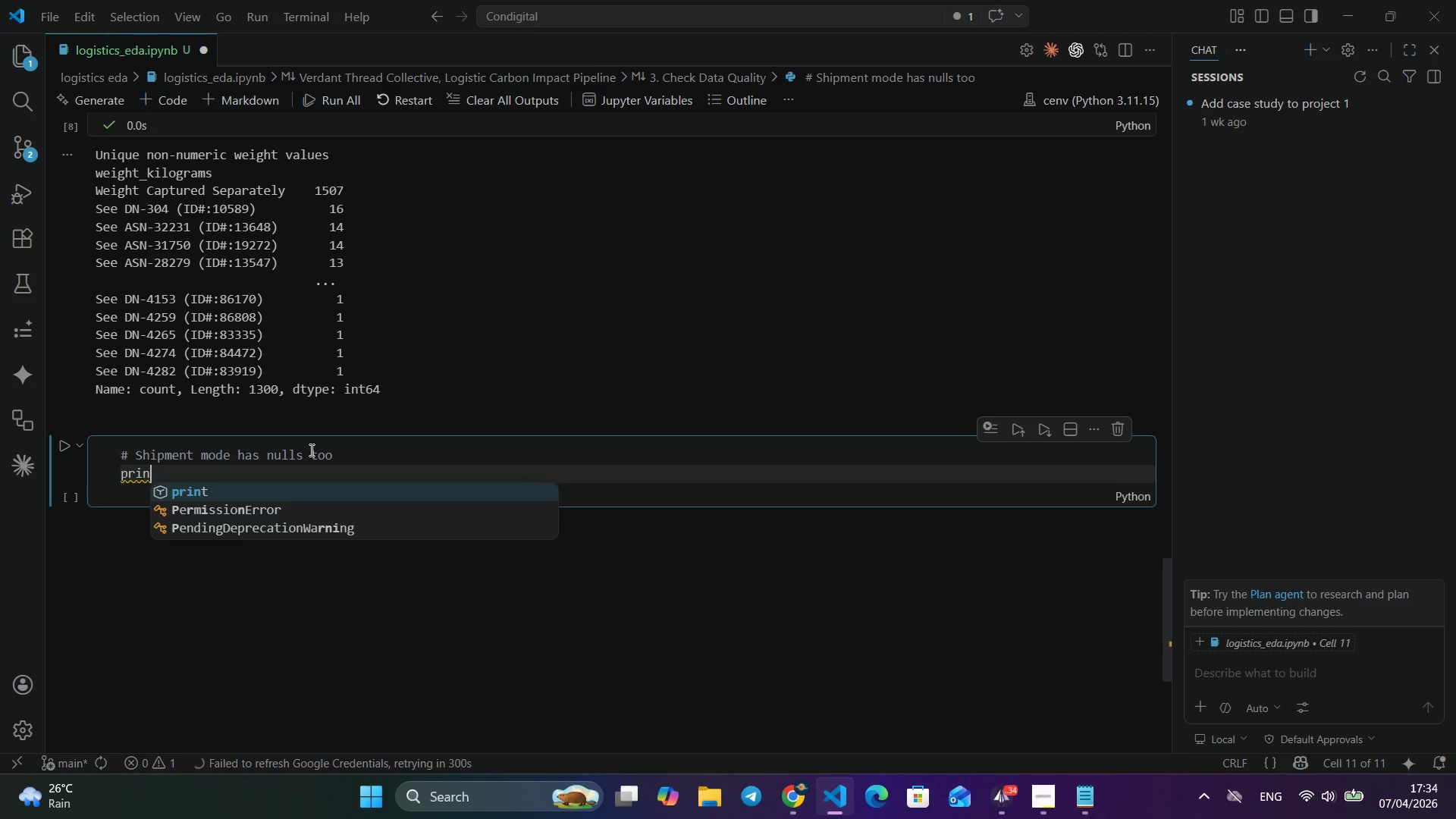 
key(Alt+P)
 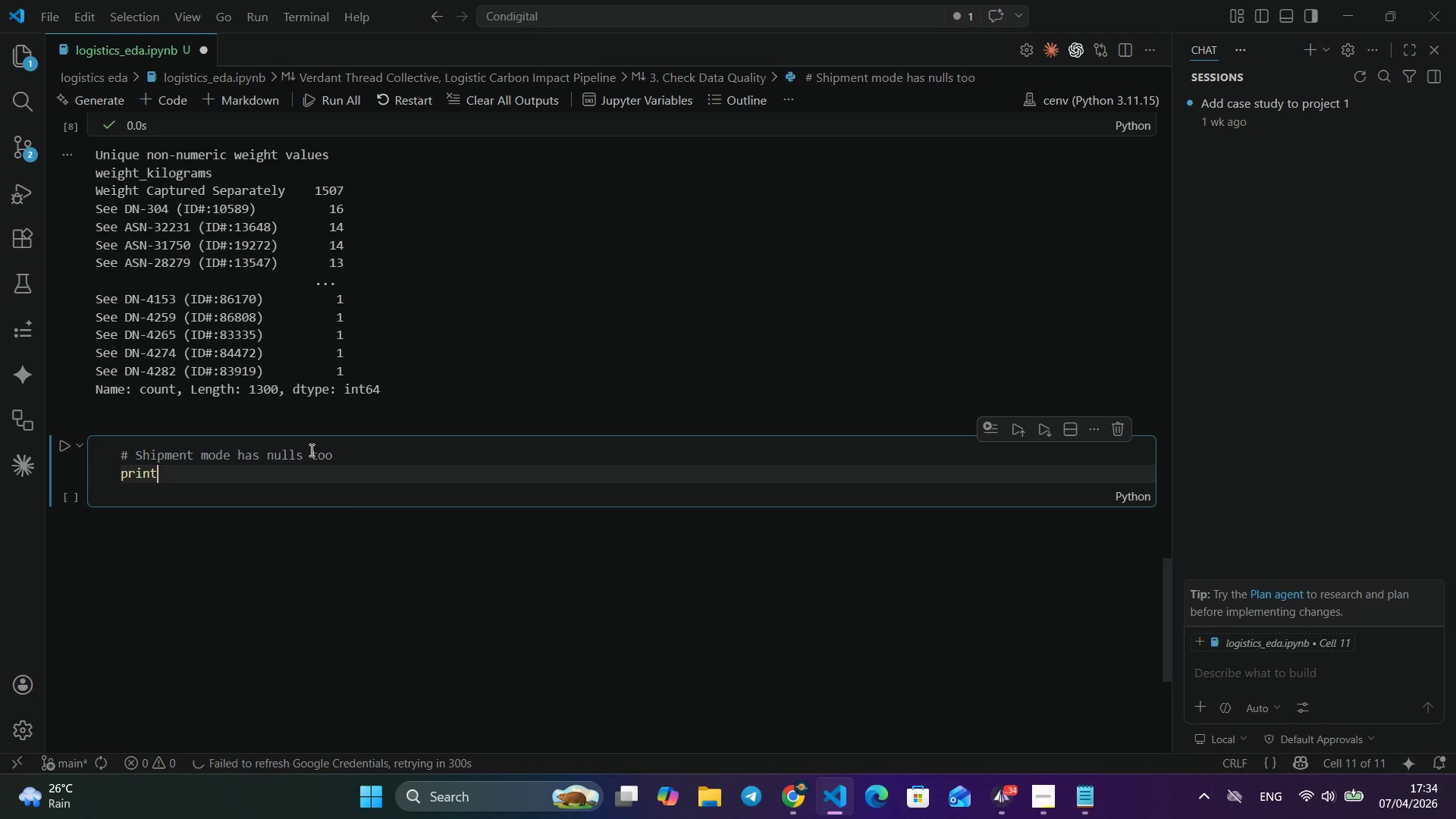 
key(Alt+R)
 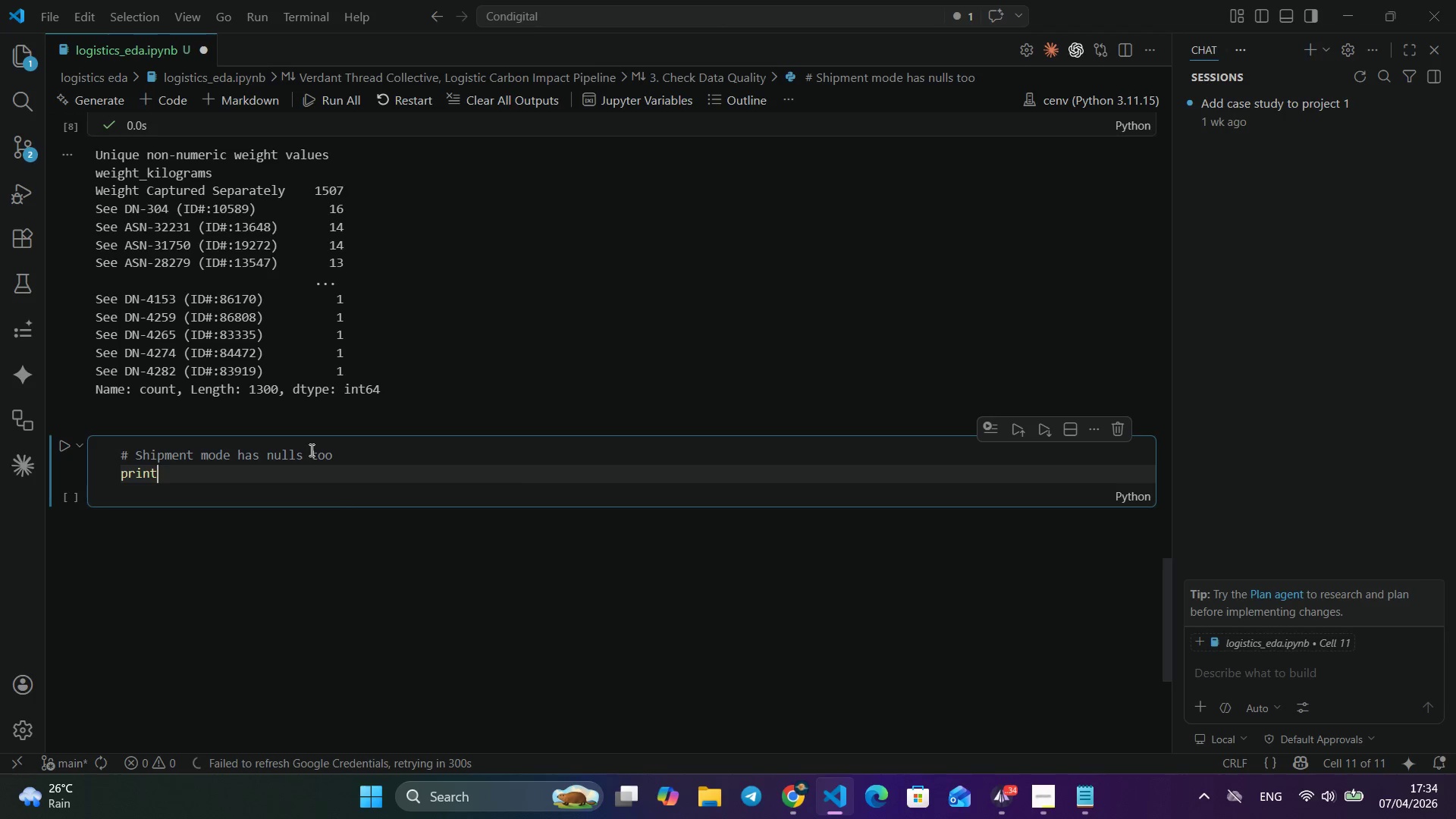 
key(Alt+I)
 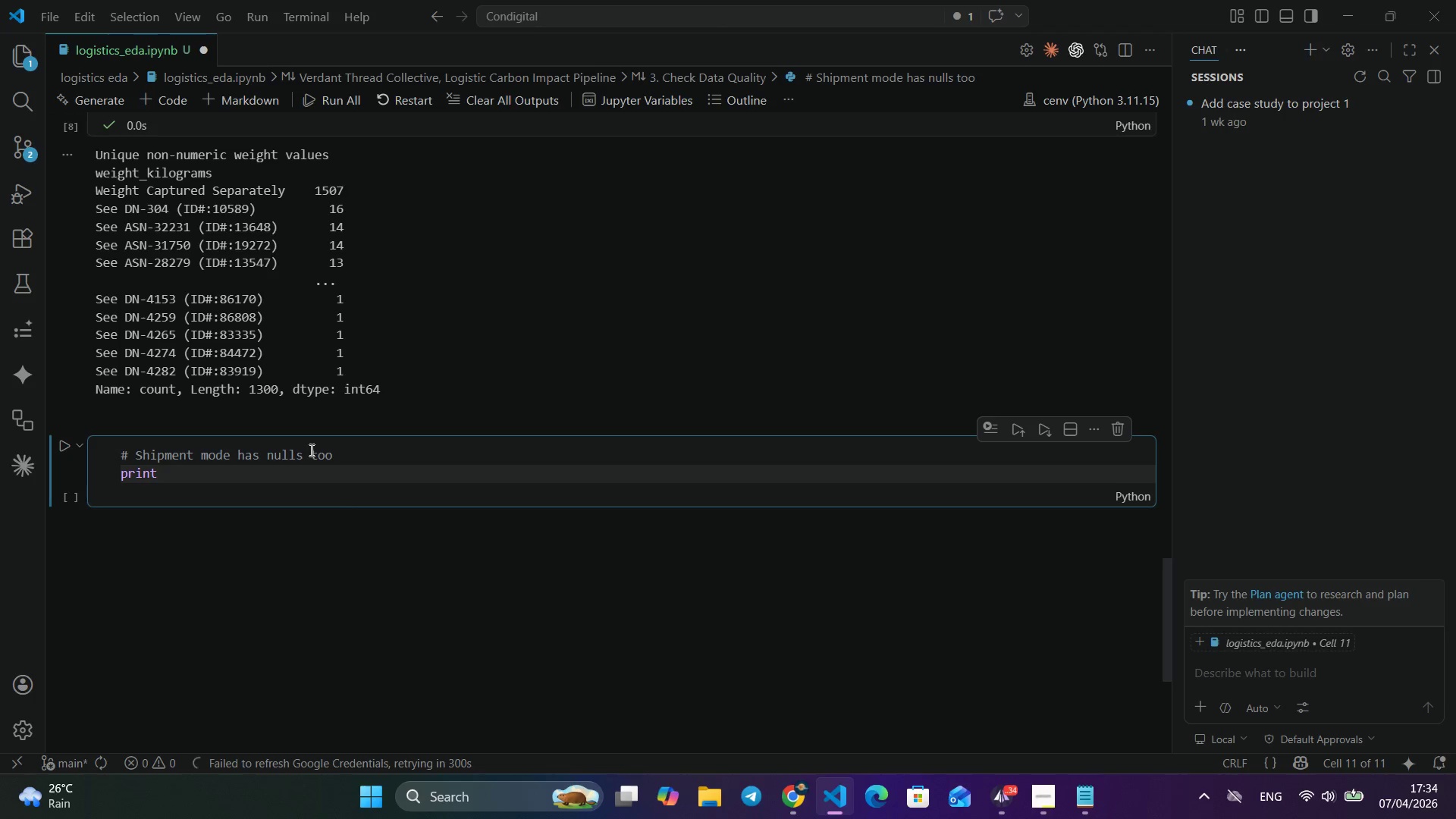 
key(Alt+N)
 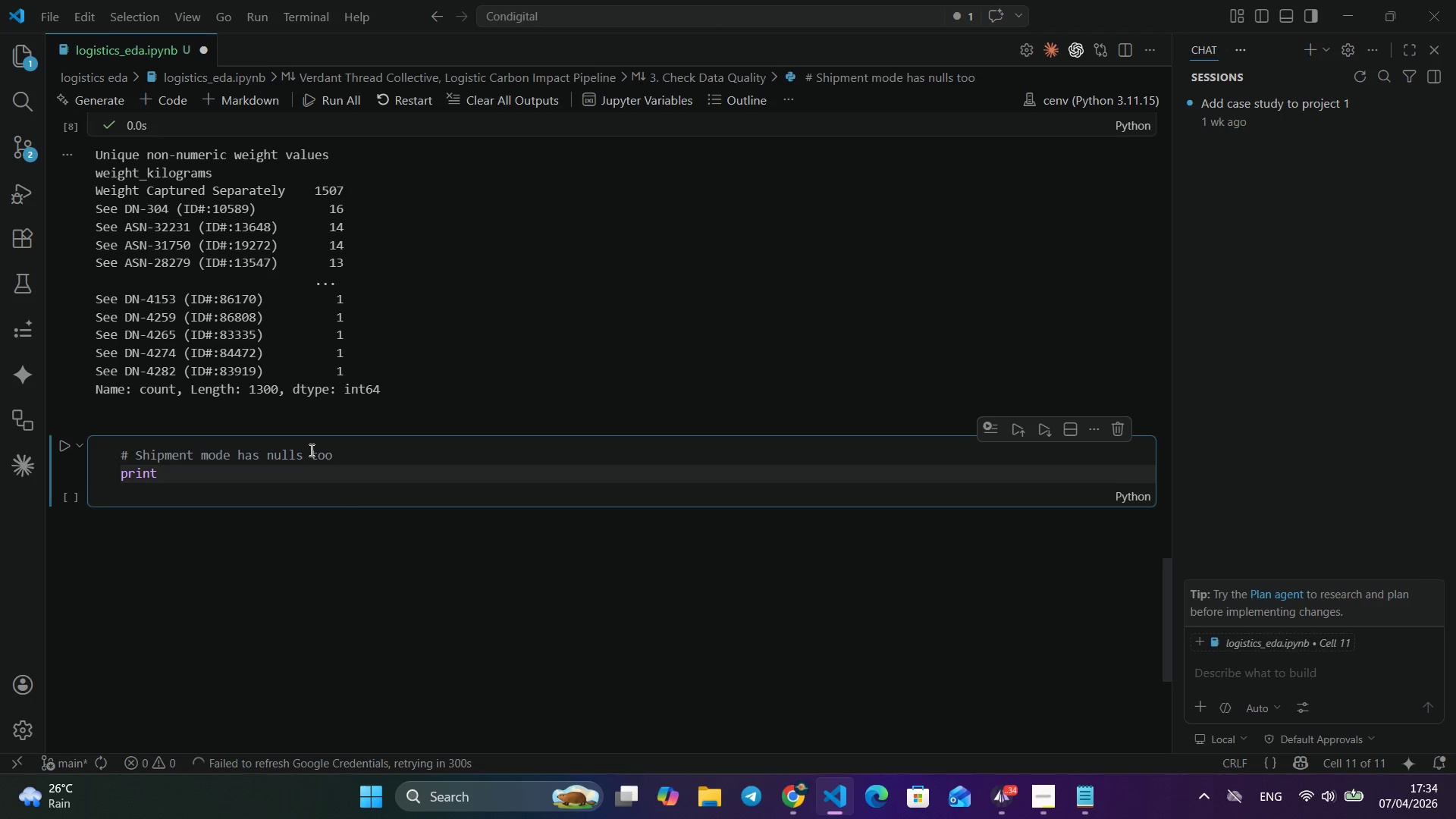 
key(Alt+Enter)
 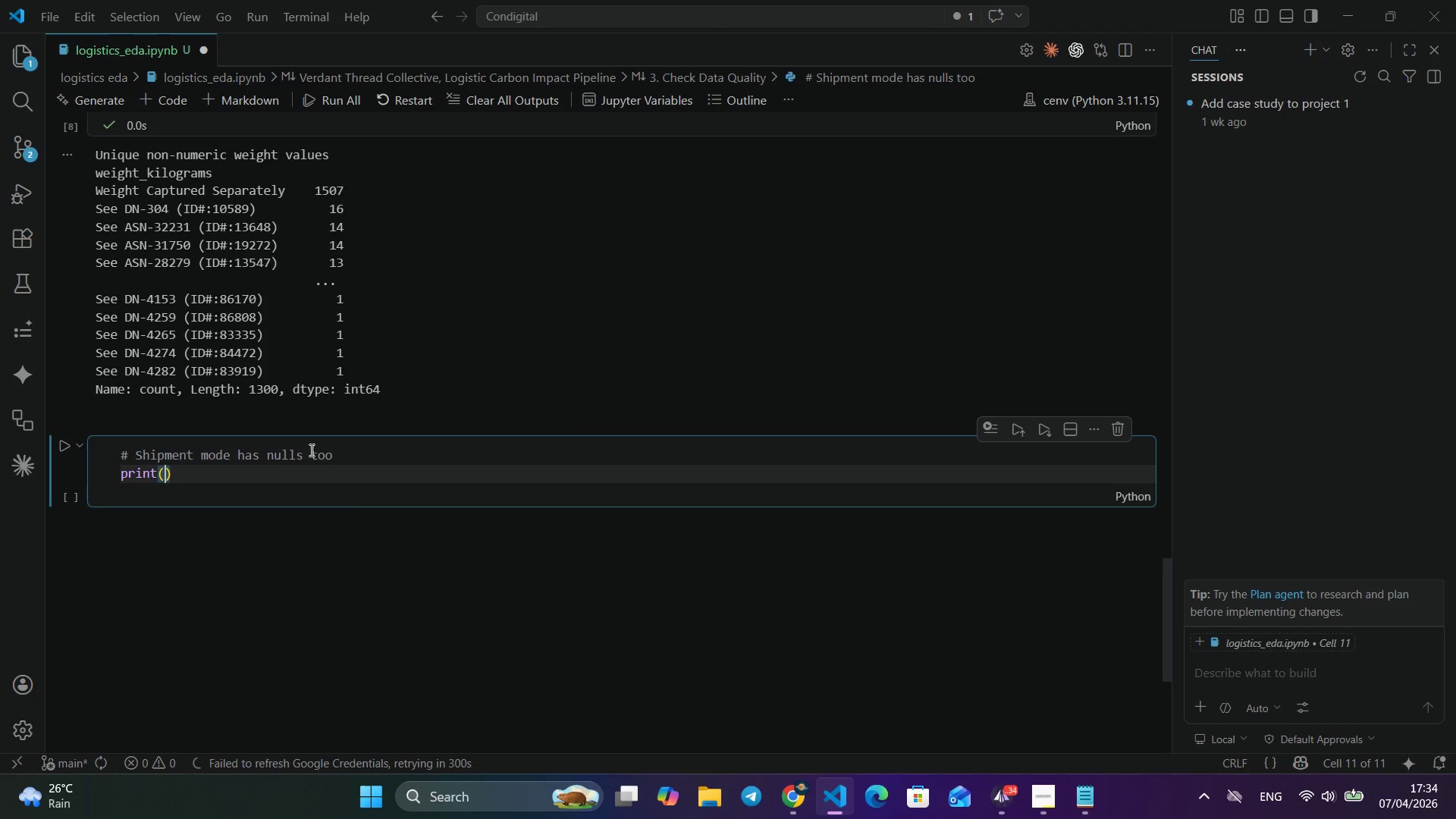 
key(Alt+Shift+9)
 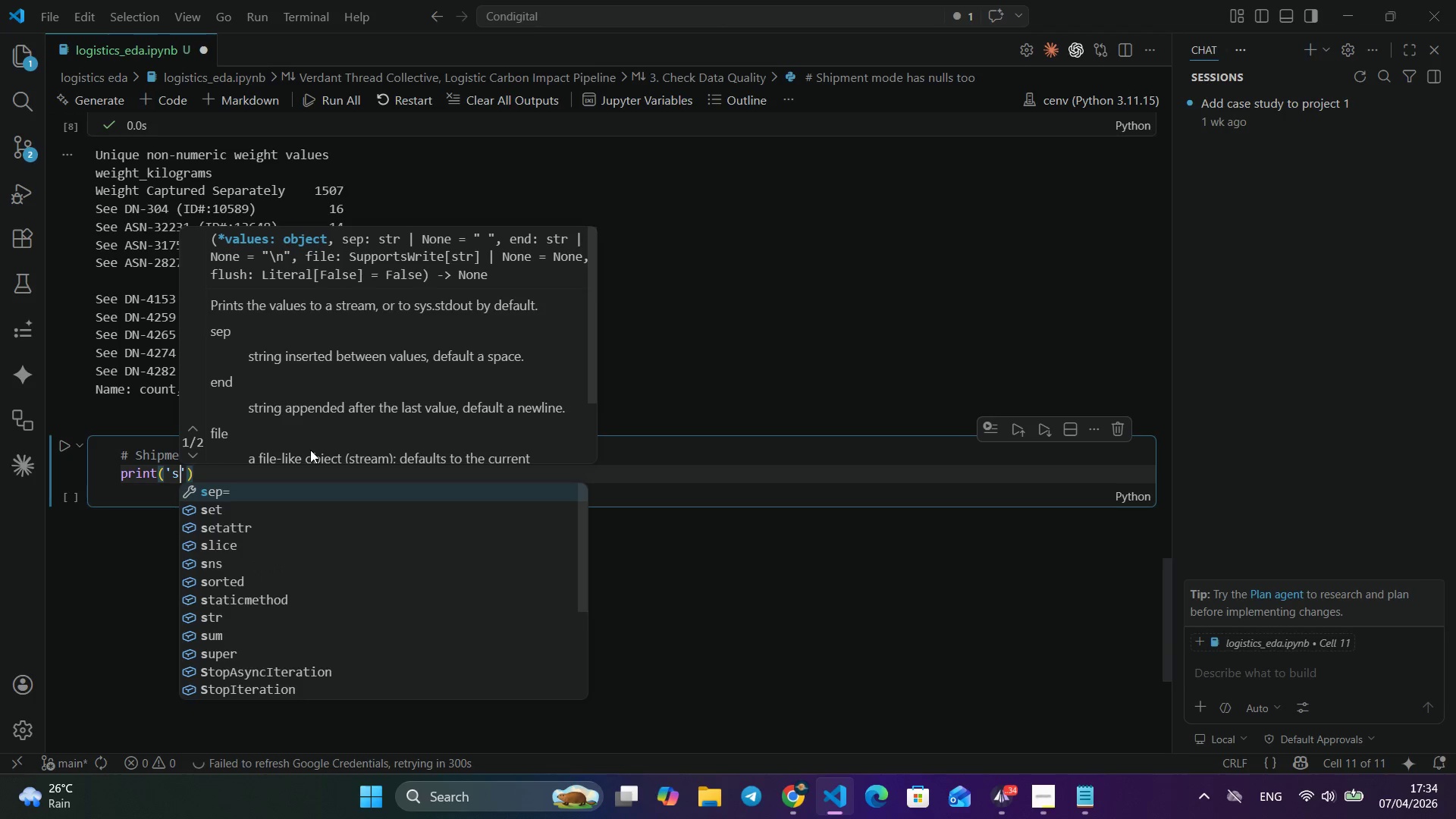 
key(Alt+Quote)
 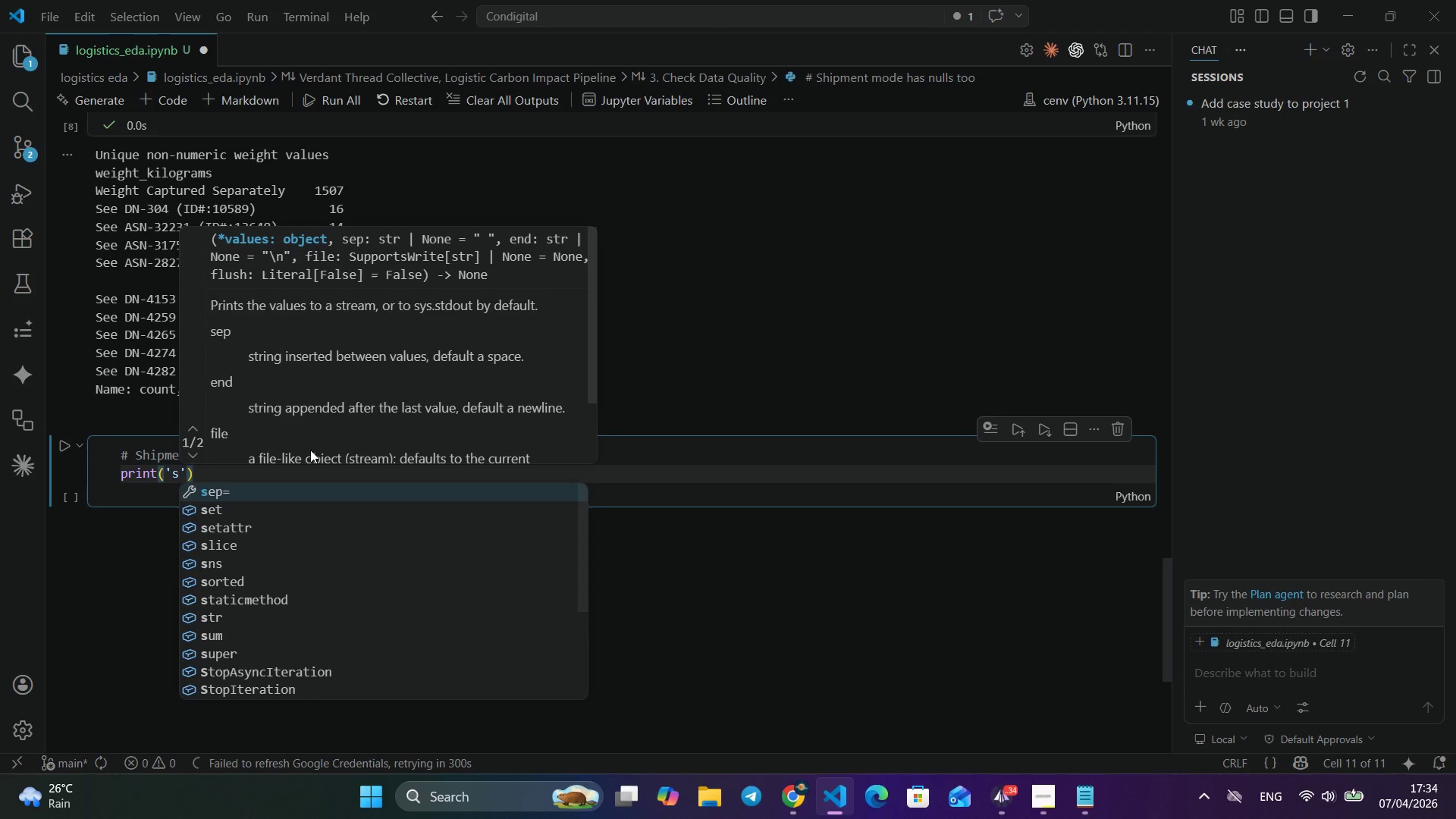 
key(Alt+S)
 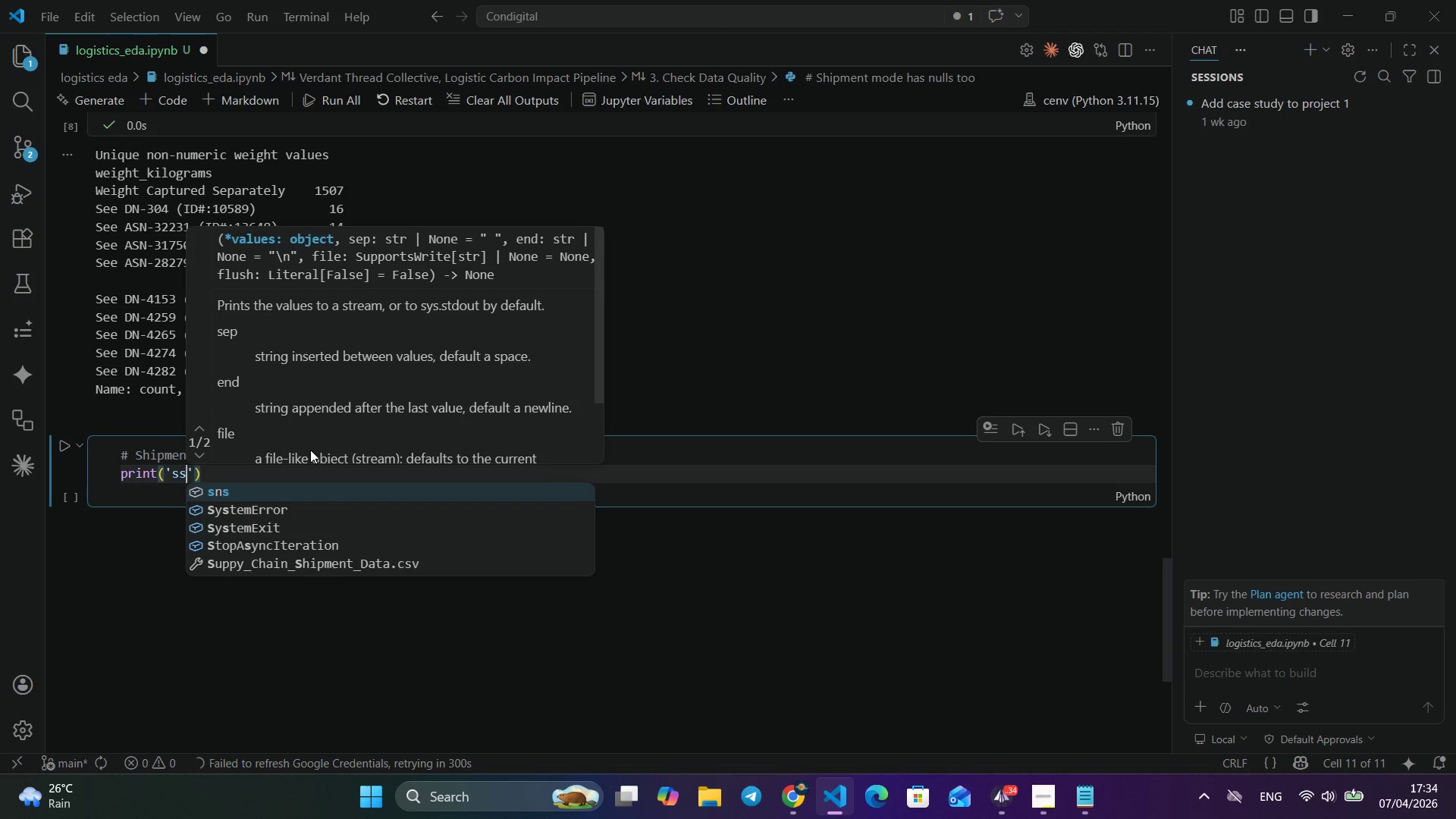 
key(Alt+Shift+ShiftRight)
 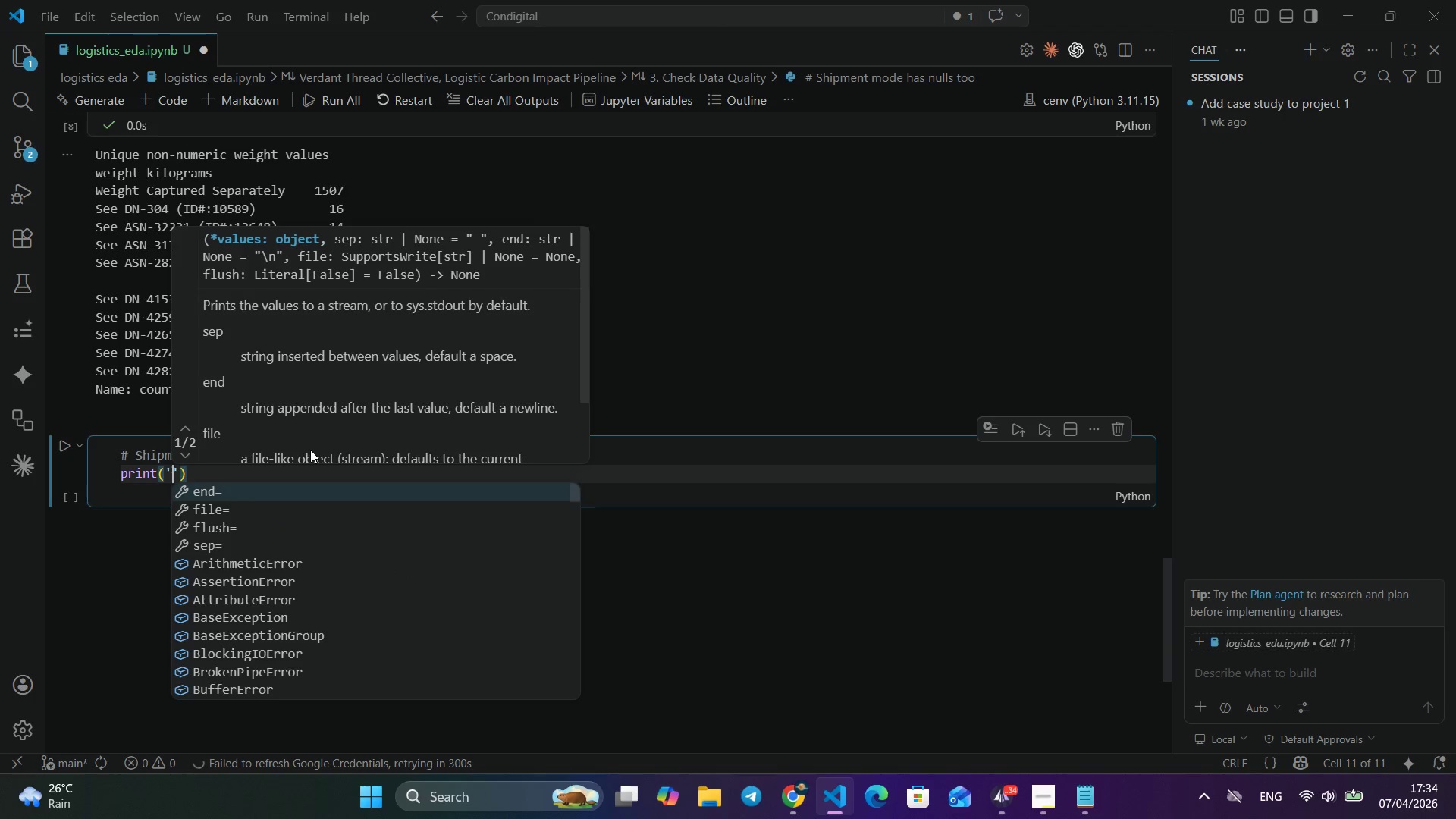 
key(Alt+S)
 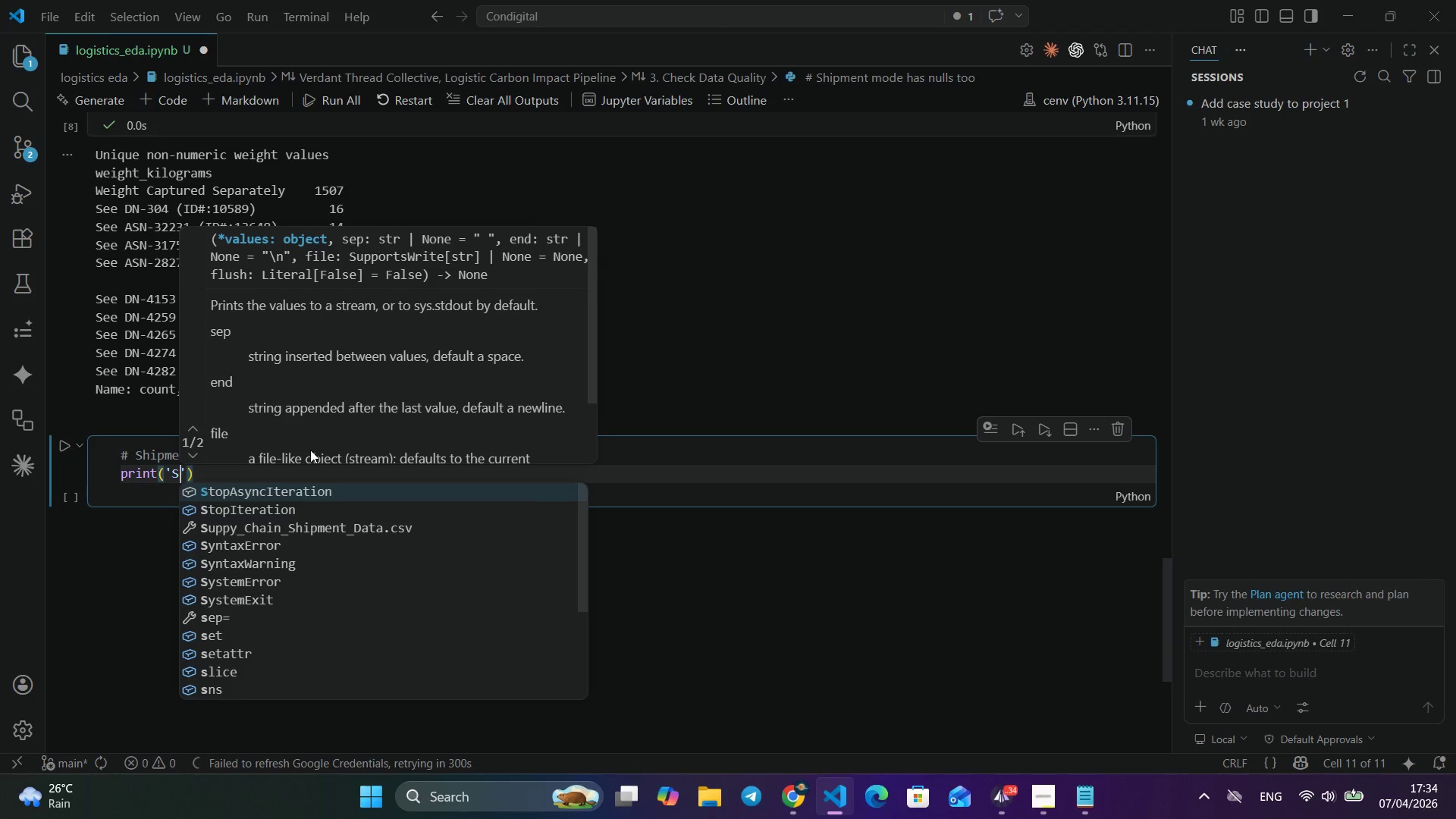 
key(Alt+Backspace)
 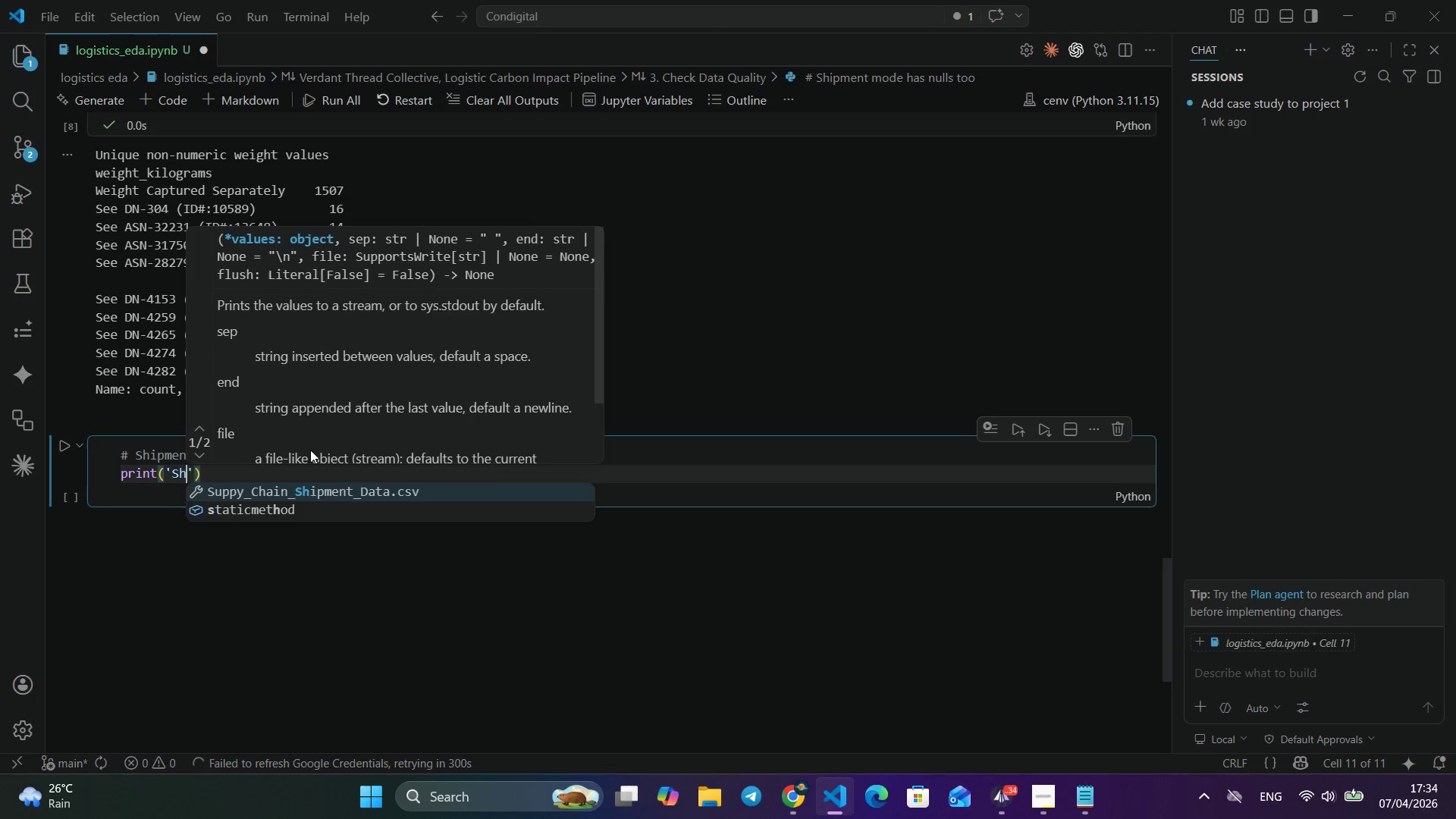 
key(Alt+Backspace)
 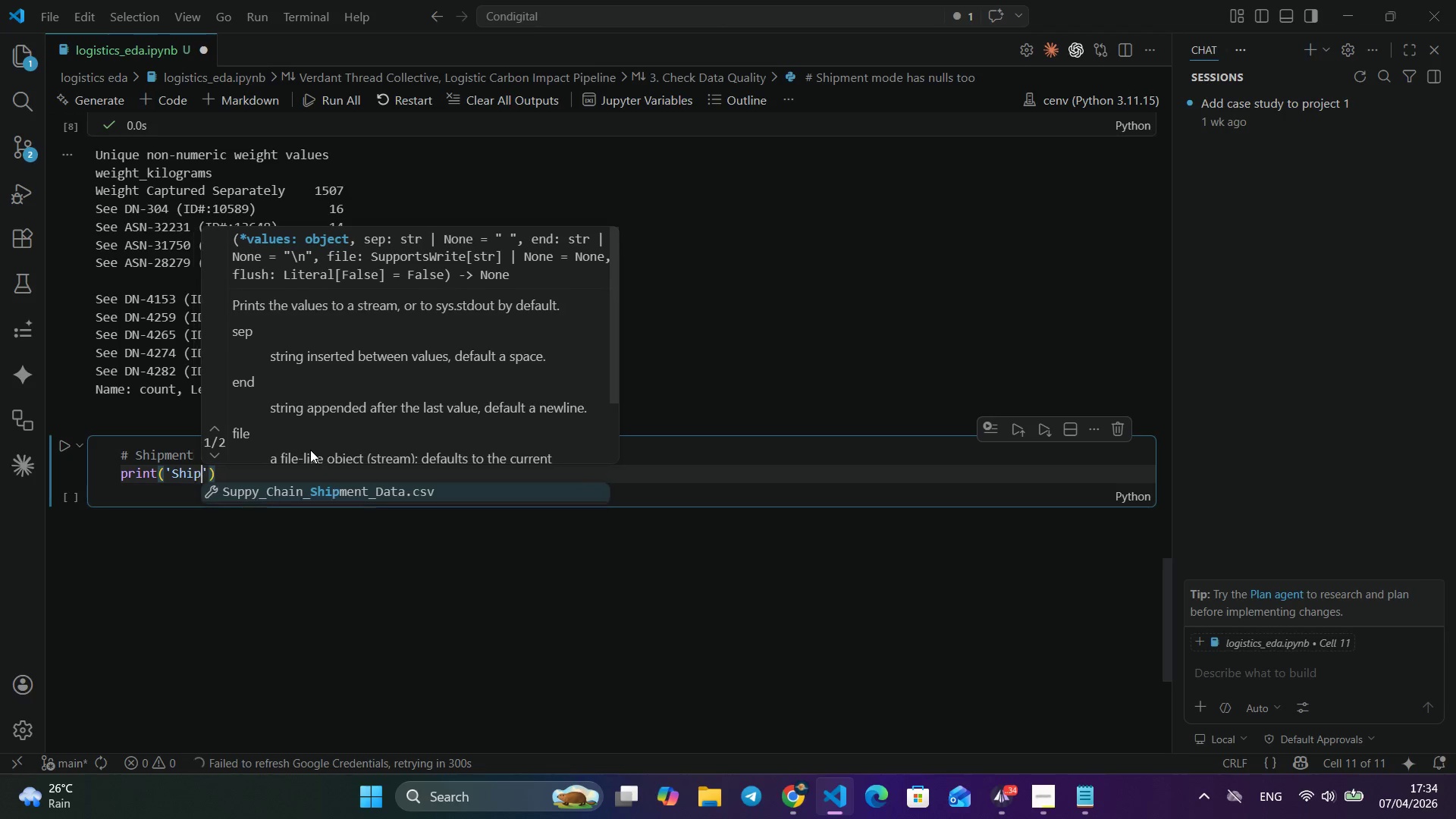 
key(Alt+Shift+ShiftRight)
 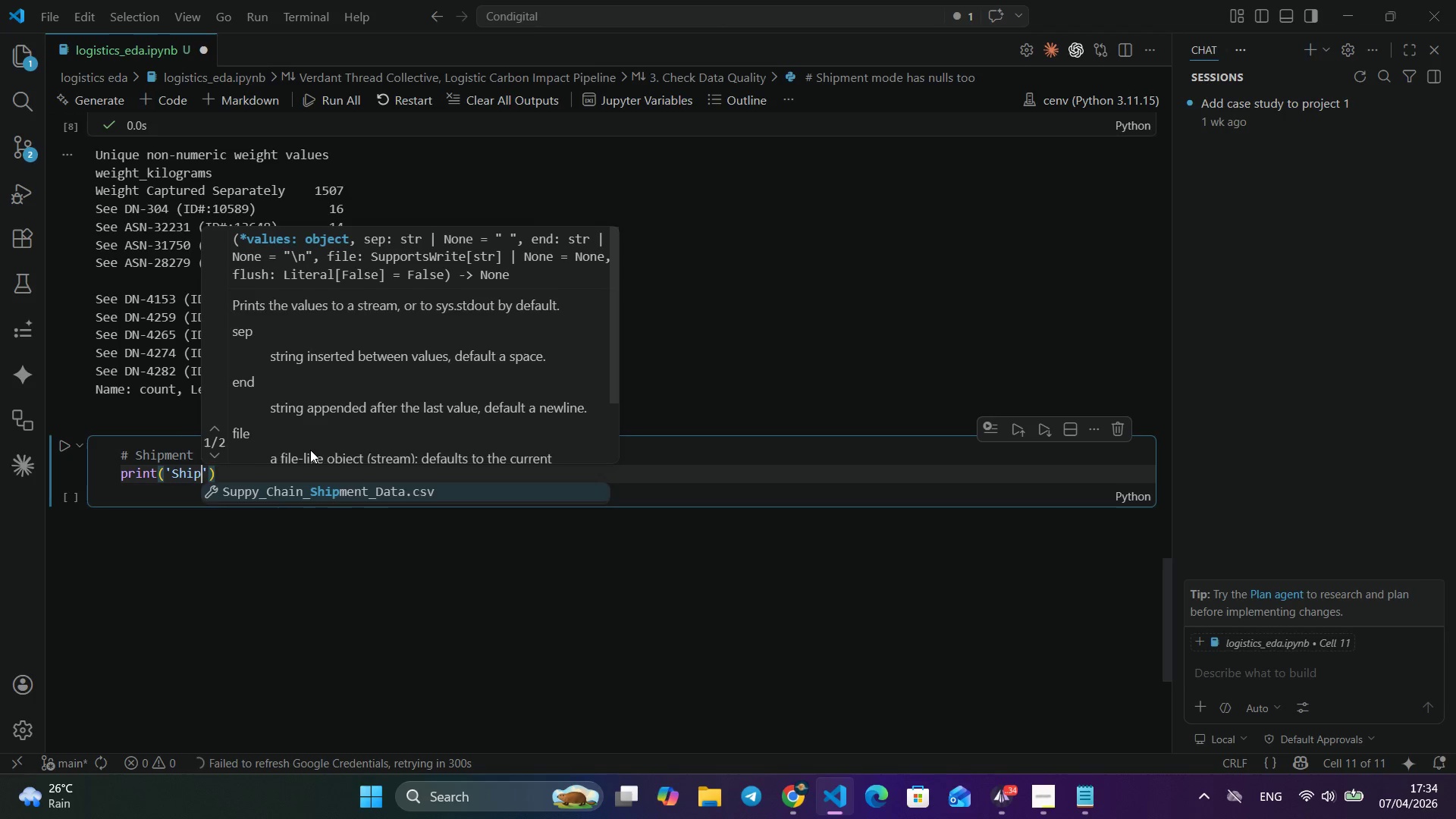 
key(Alt+Shift+S)
 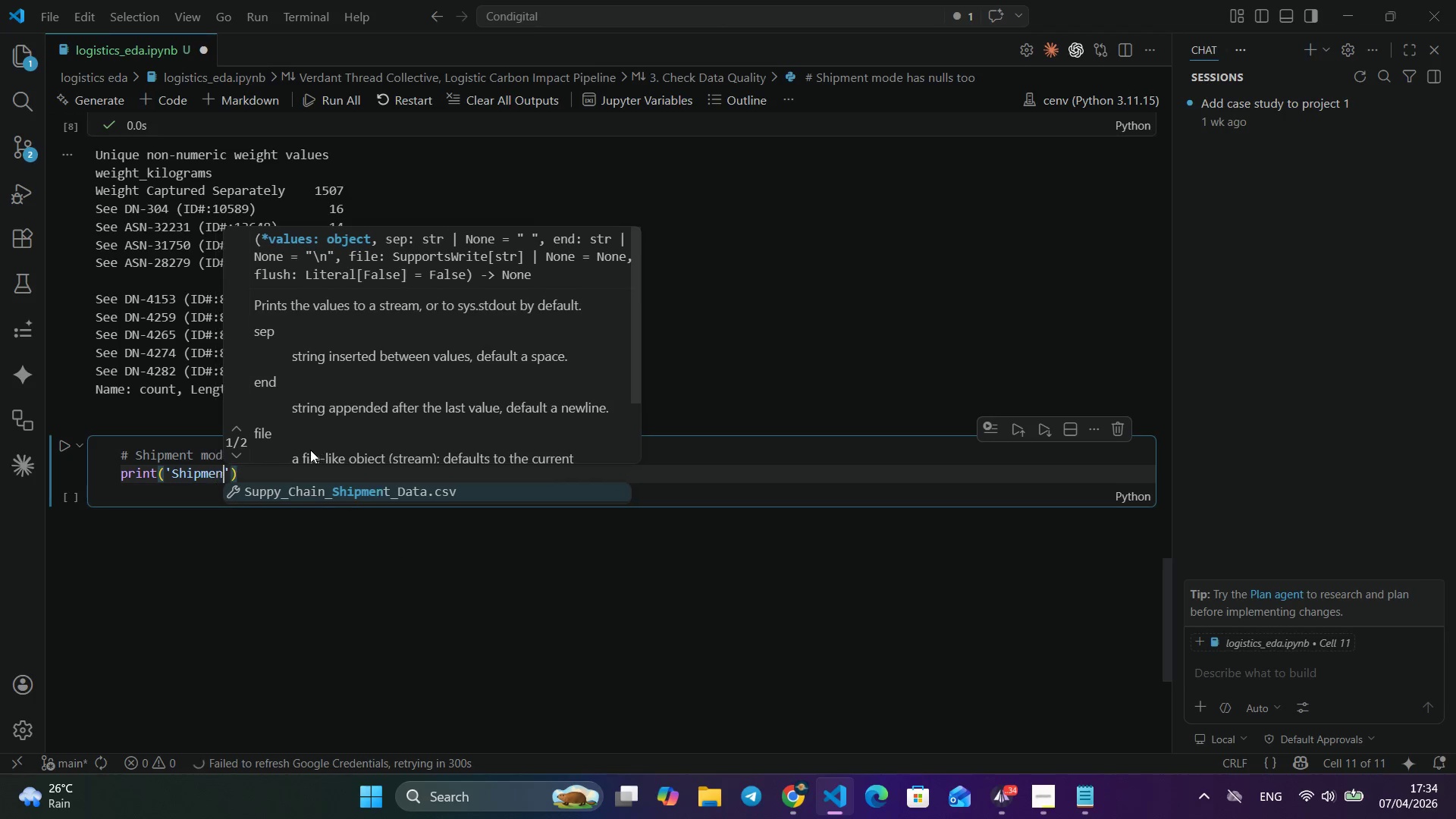 
key(Alt+H)
 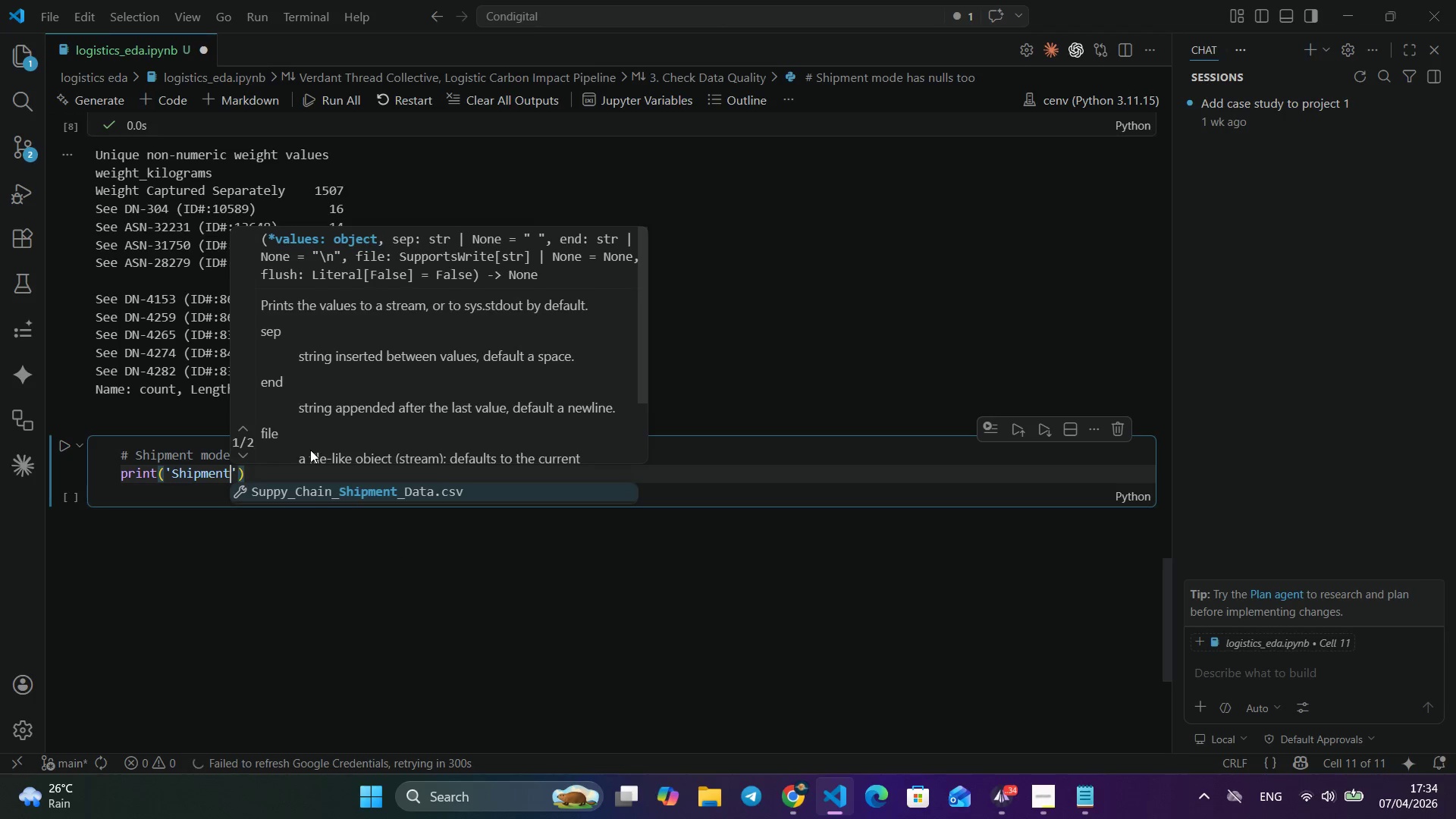 
key(Alt+I)
 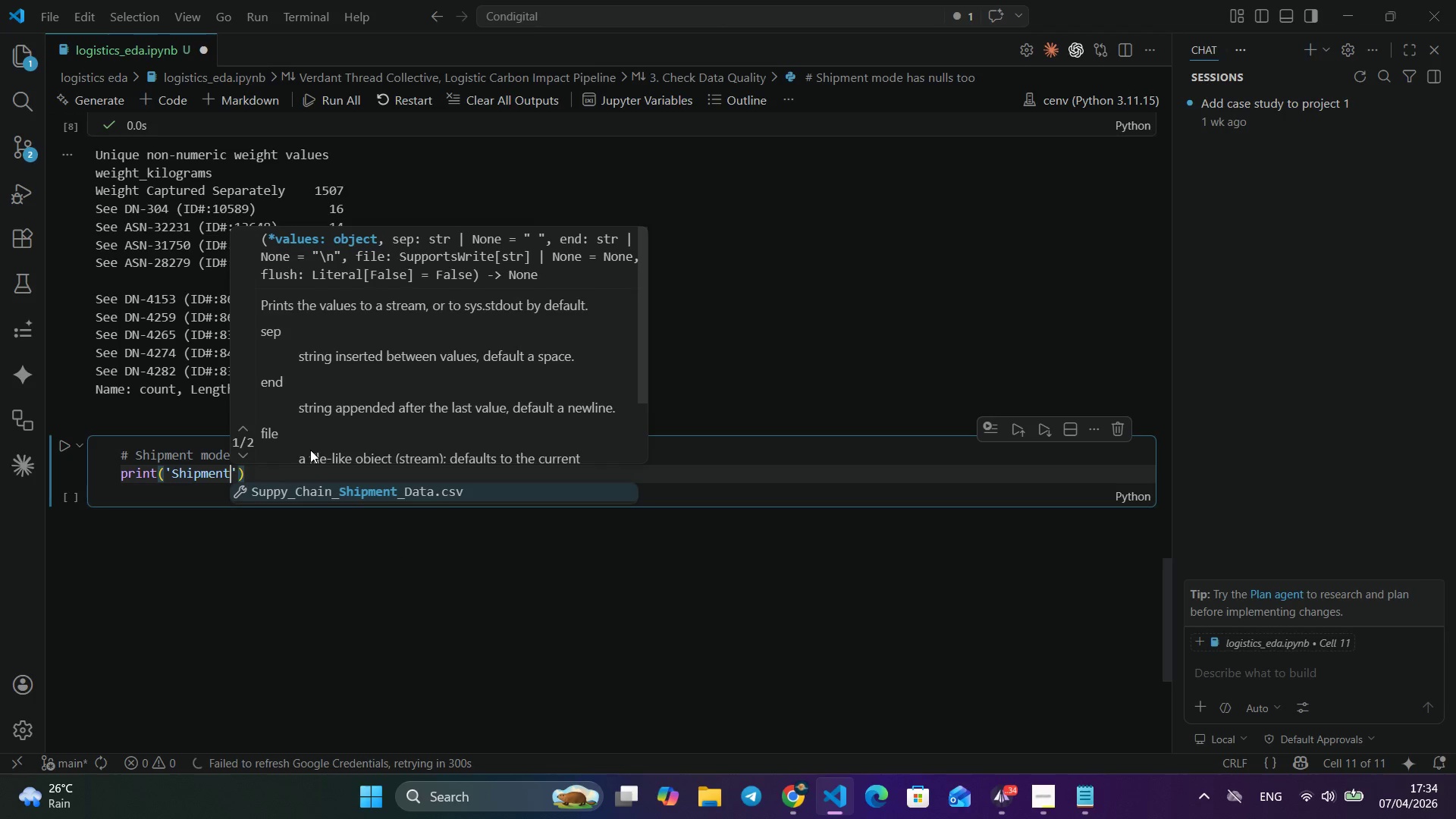 
key(Alt+P)
 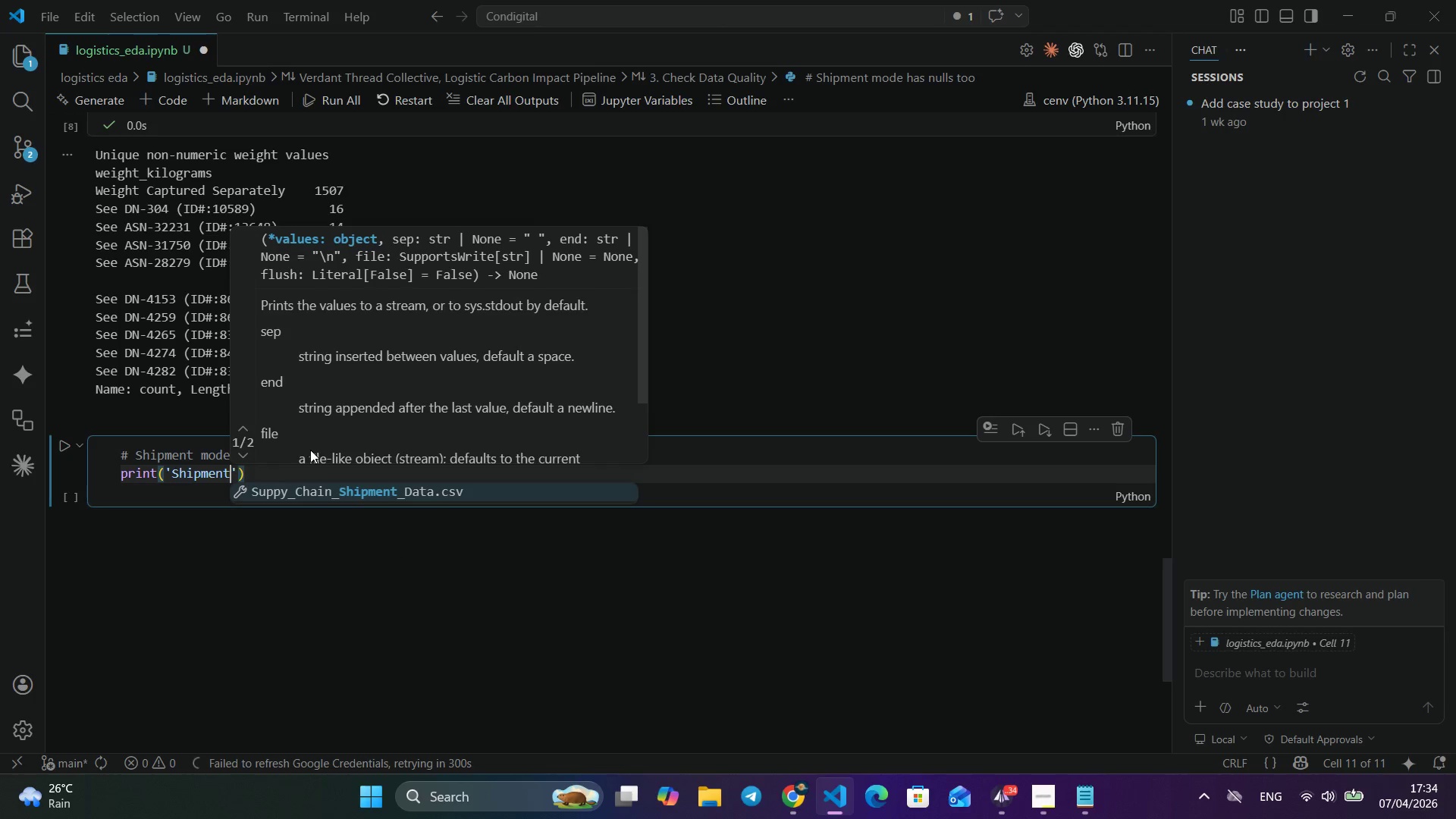 
key(Alt+M)
 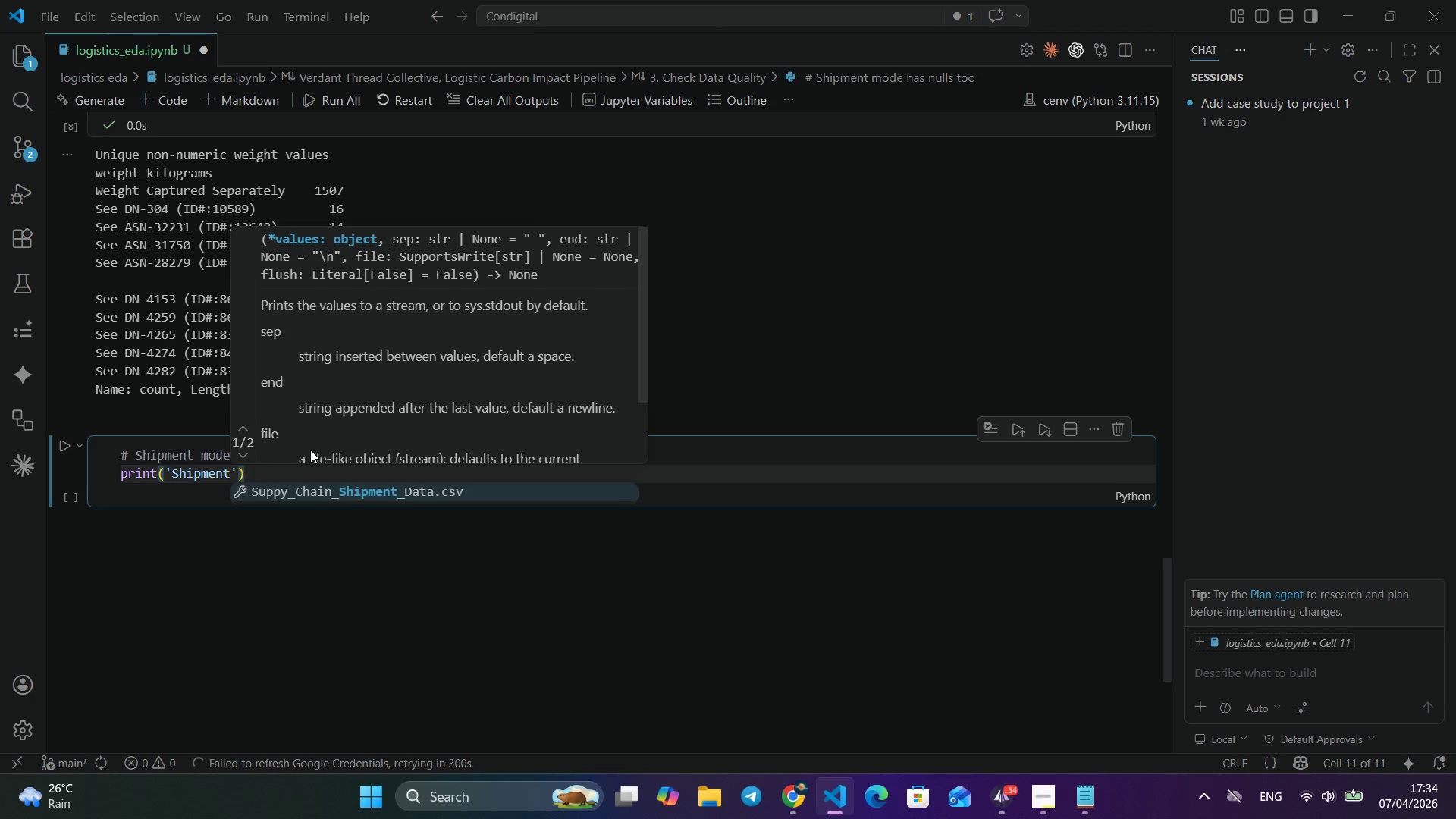 
key(Alt+E)
 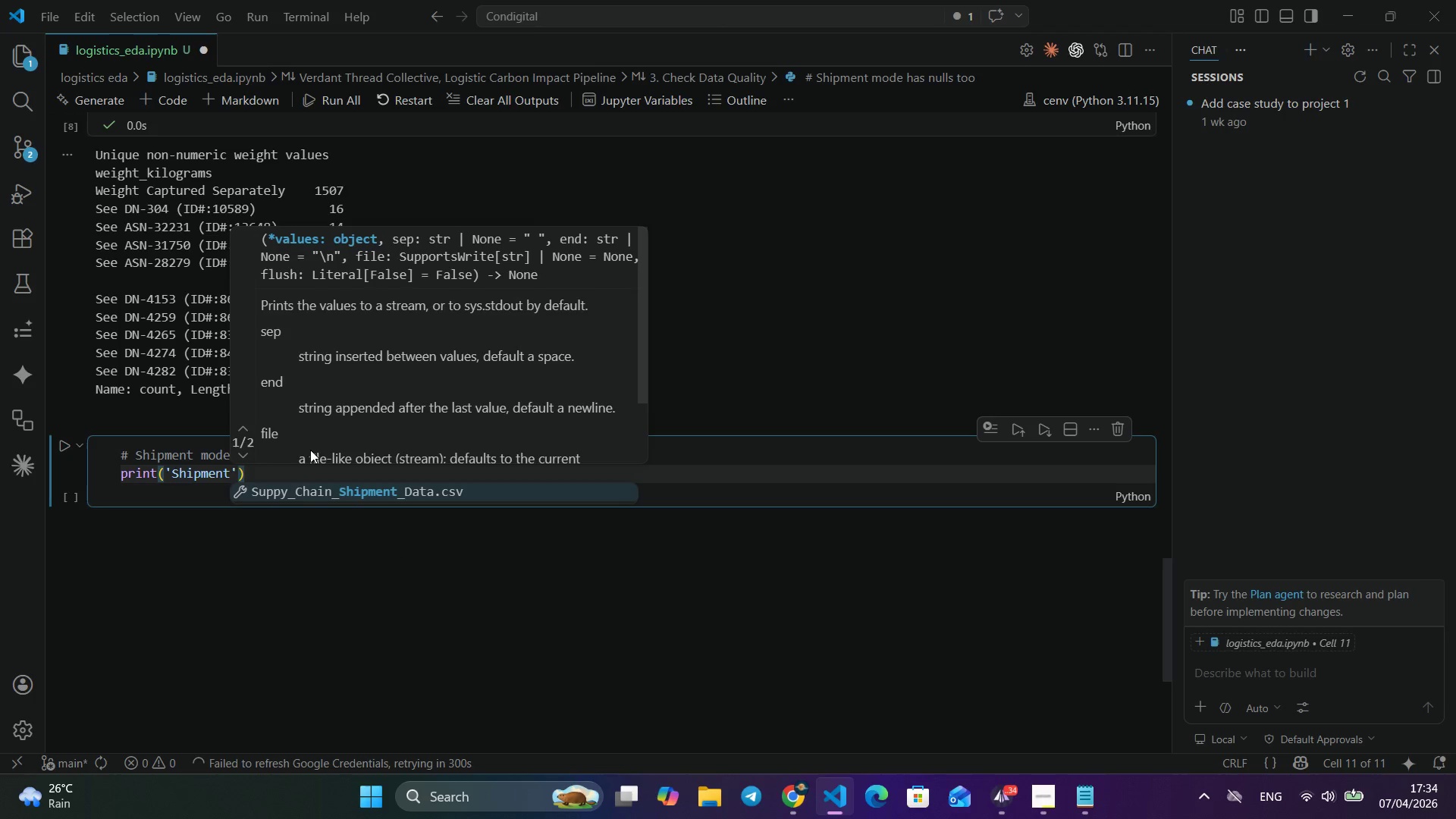 
key(Alt+N)
 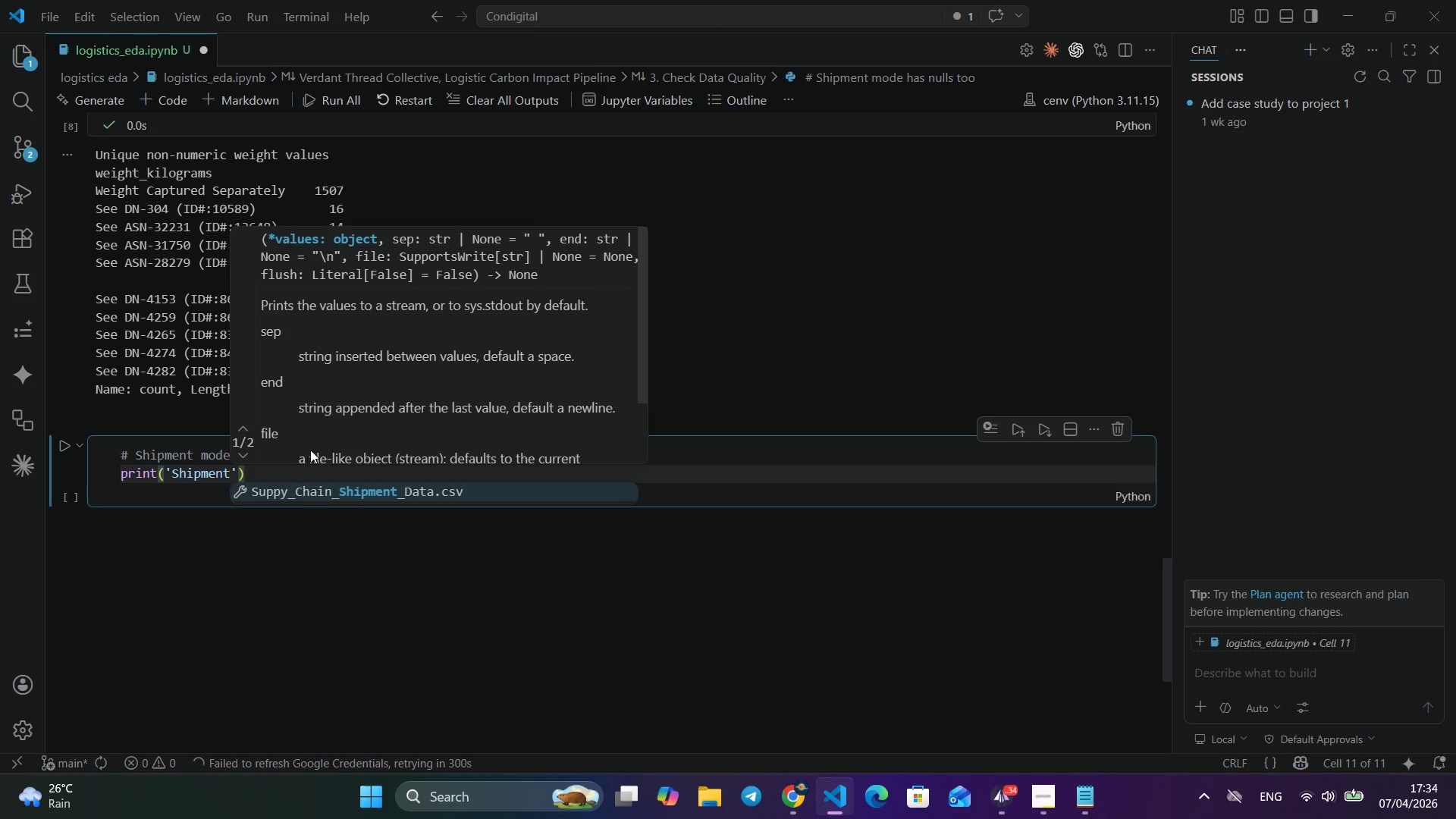 
key(Alt+T)
 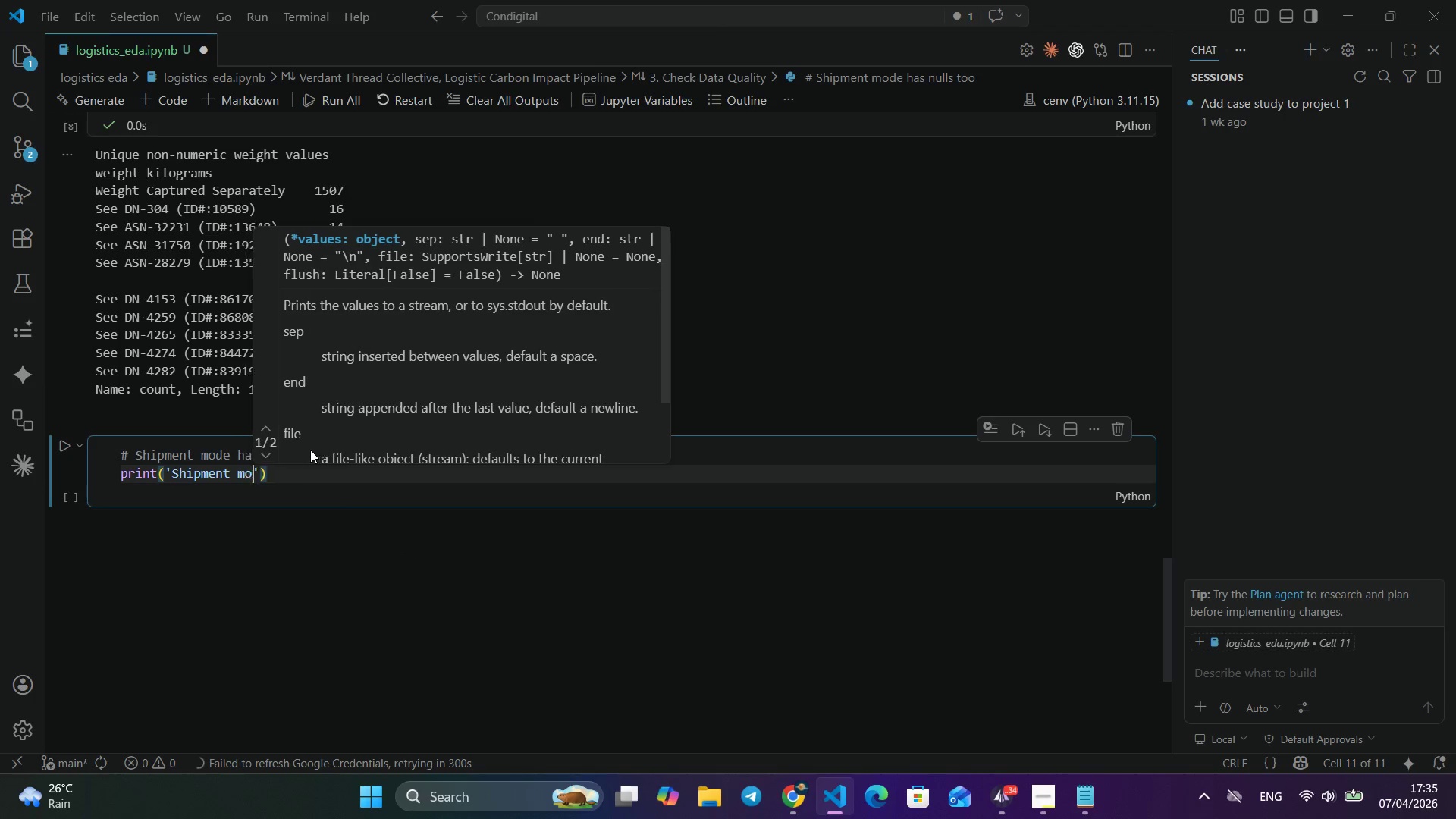 
key(Alt+Space)
 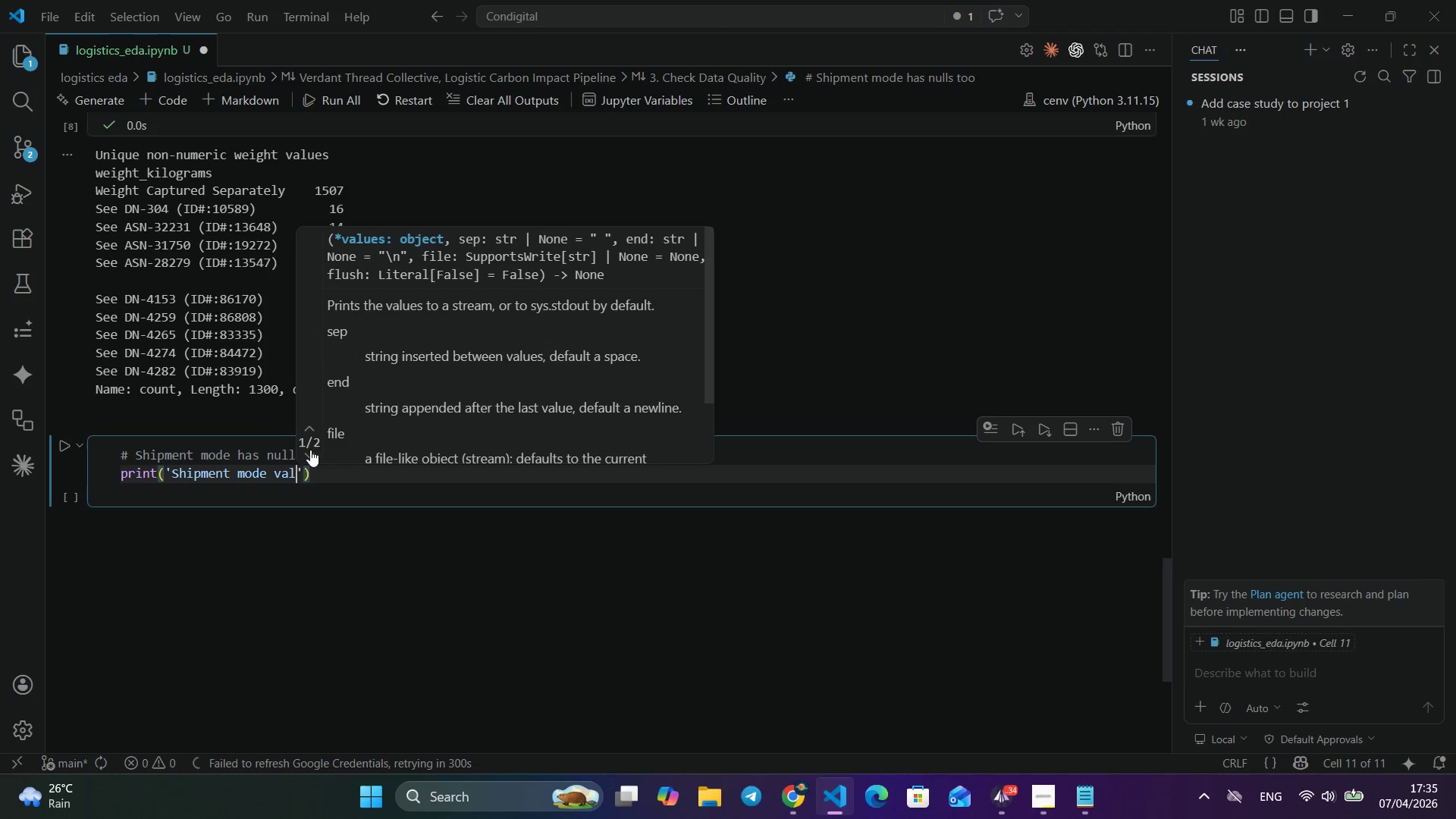 
key(Alt+M)
 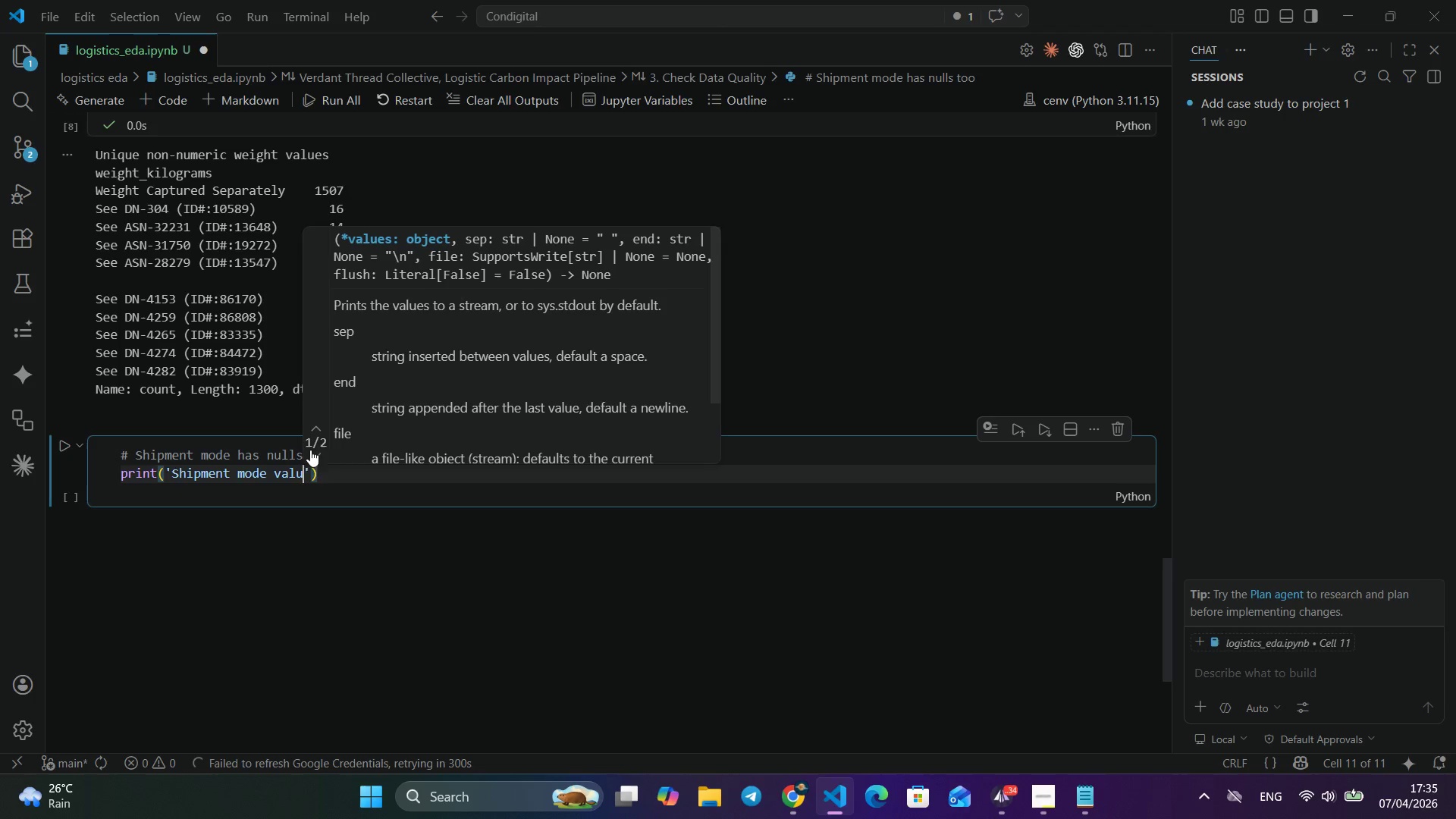 
key(Alt+O)
 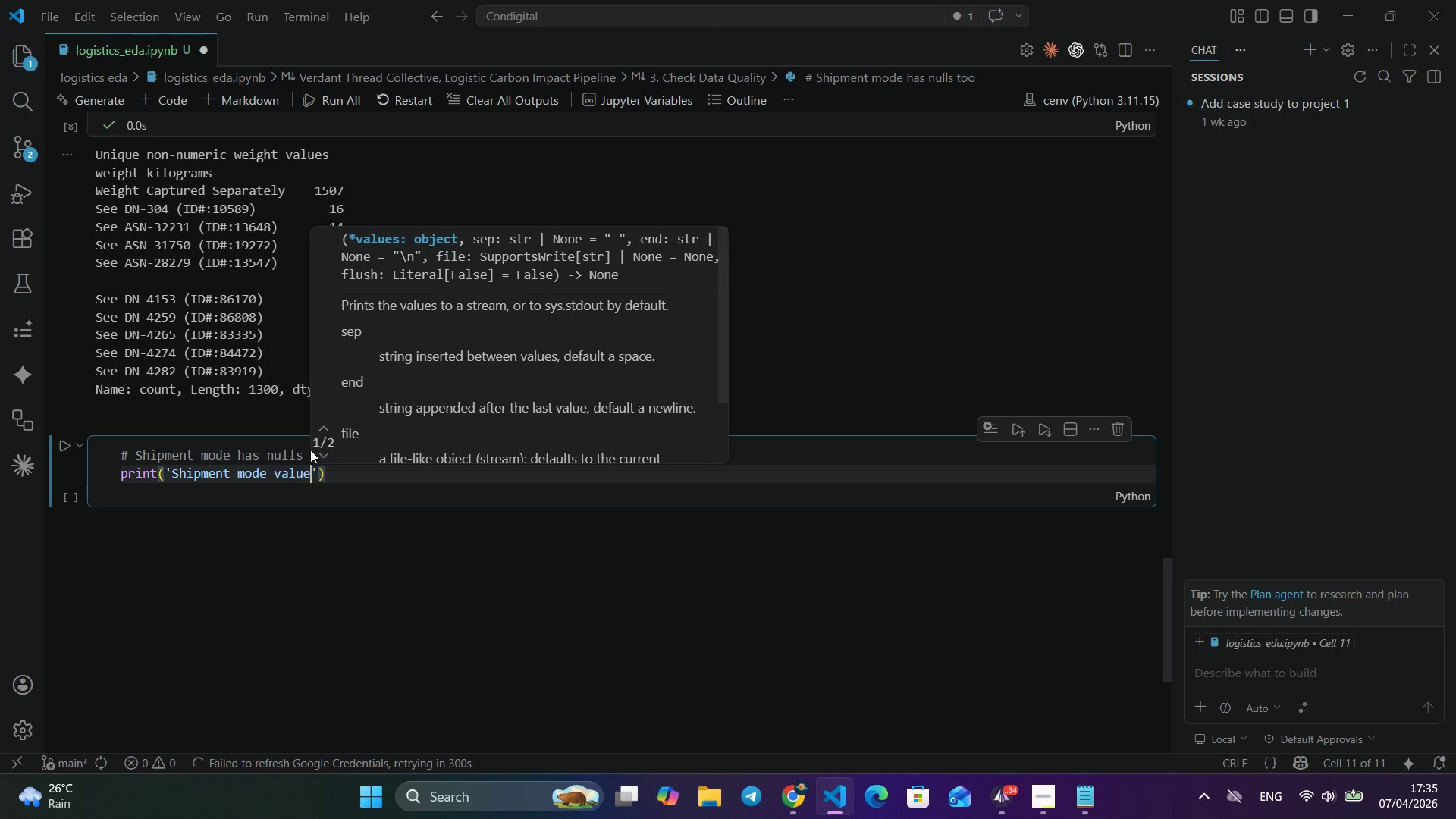 
key(Alt+D)
 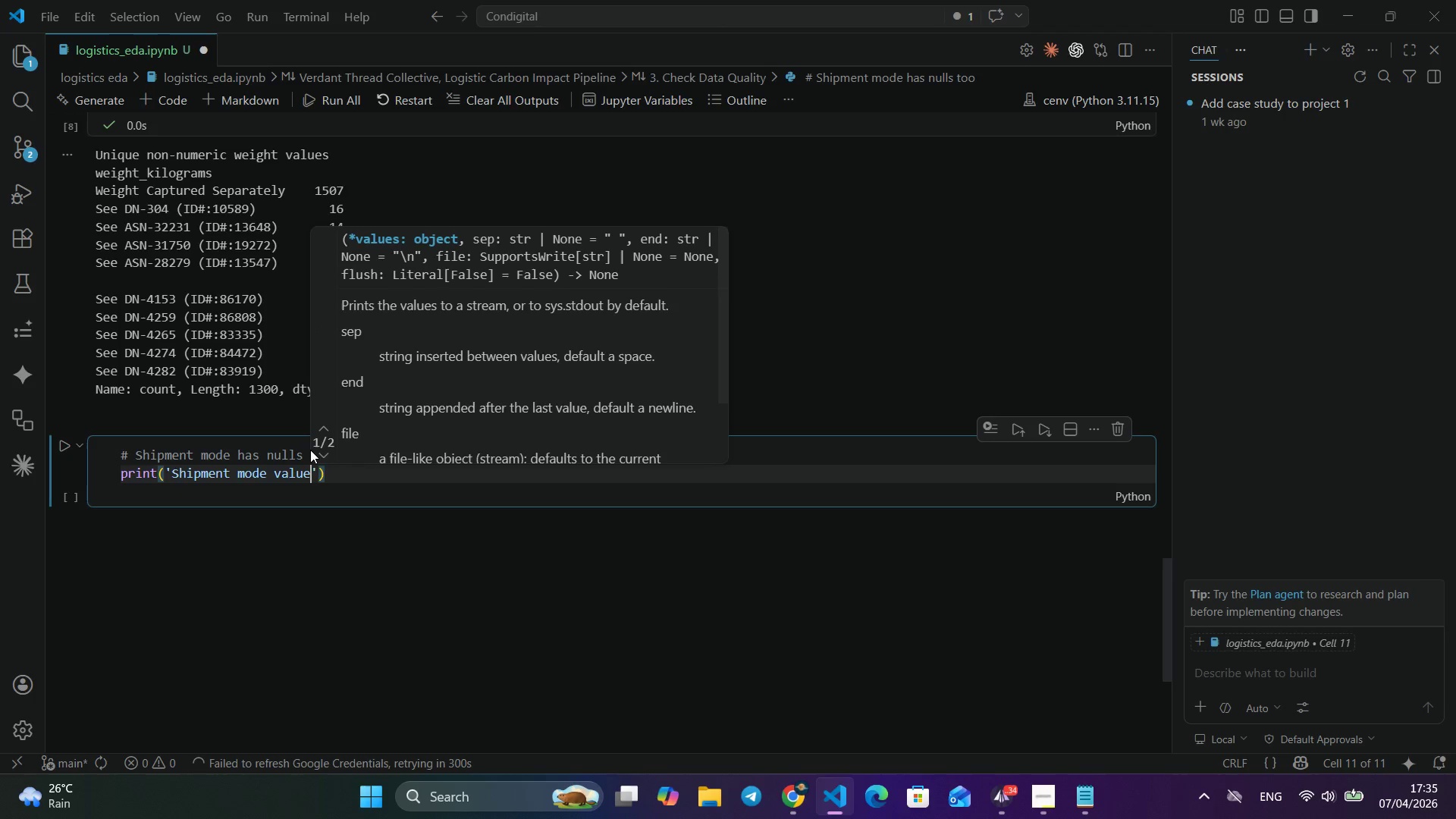 
key(Alt+E)
 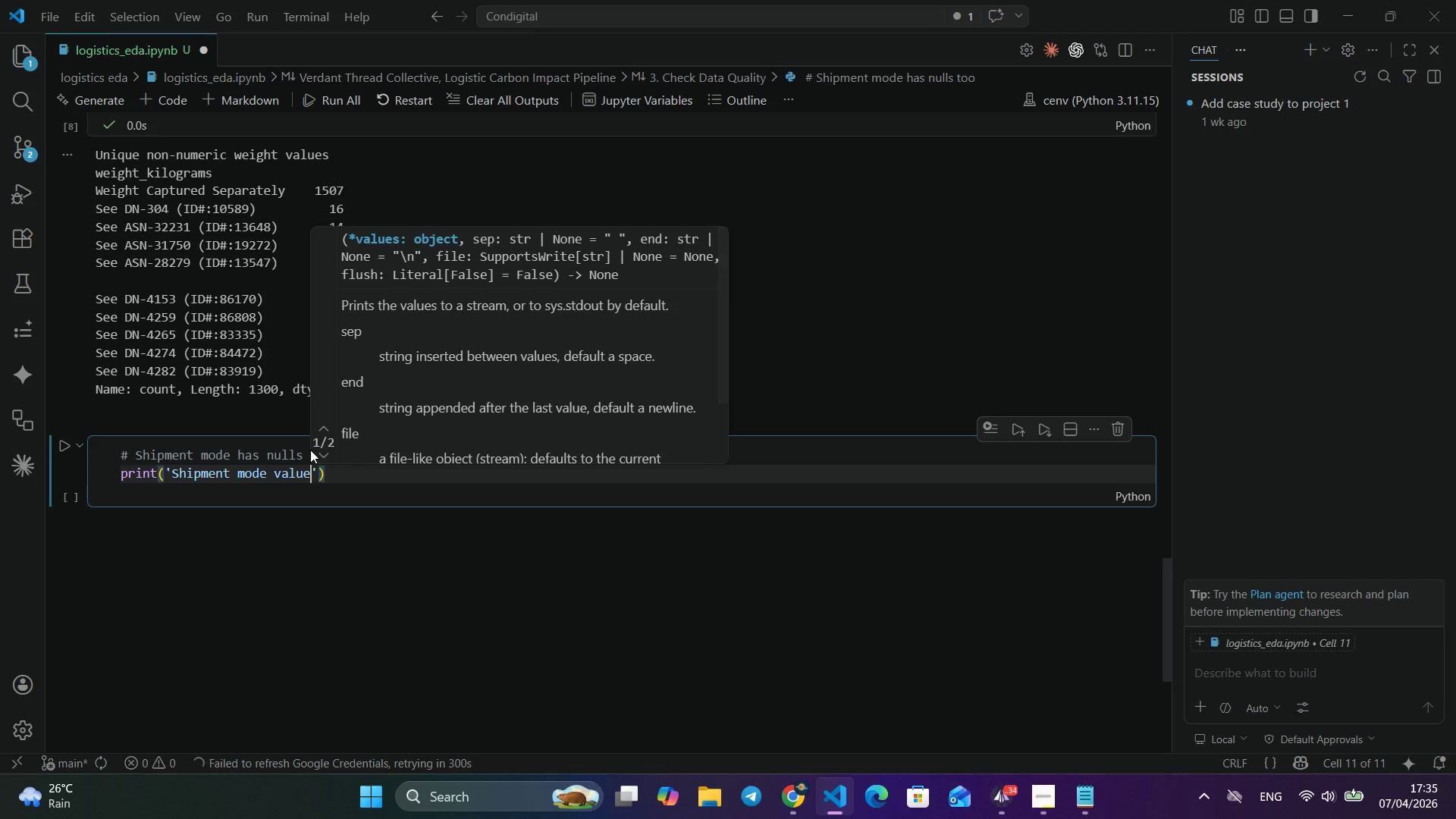 
key(Alt+Space)
 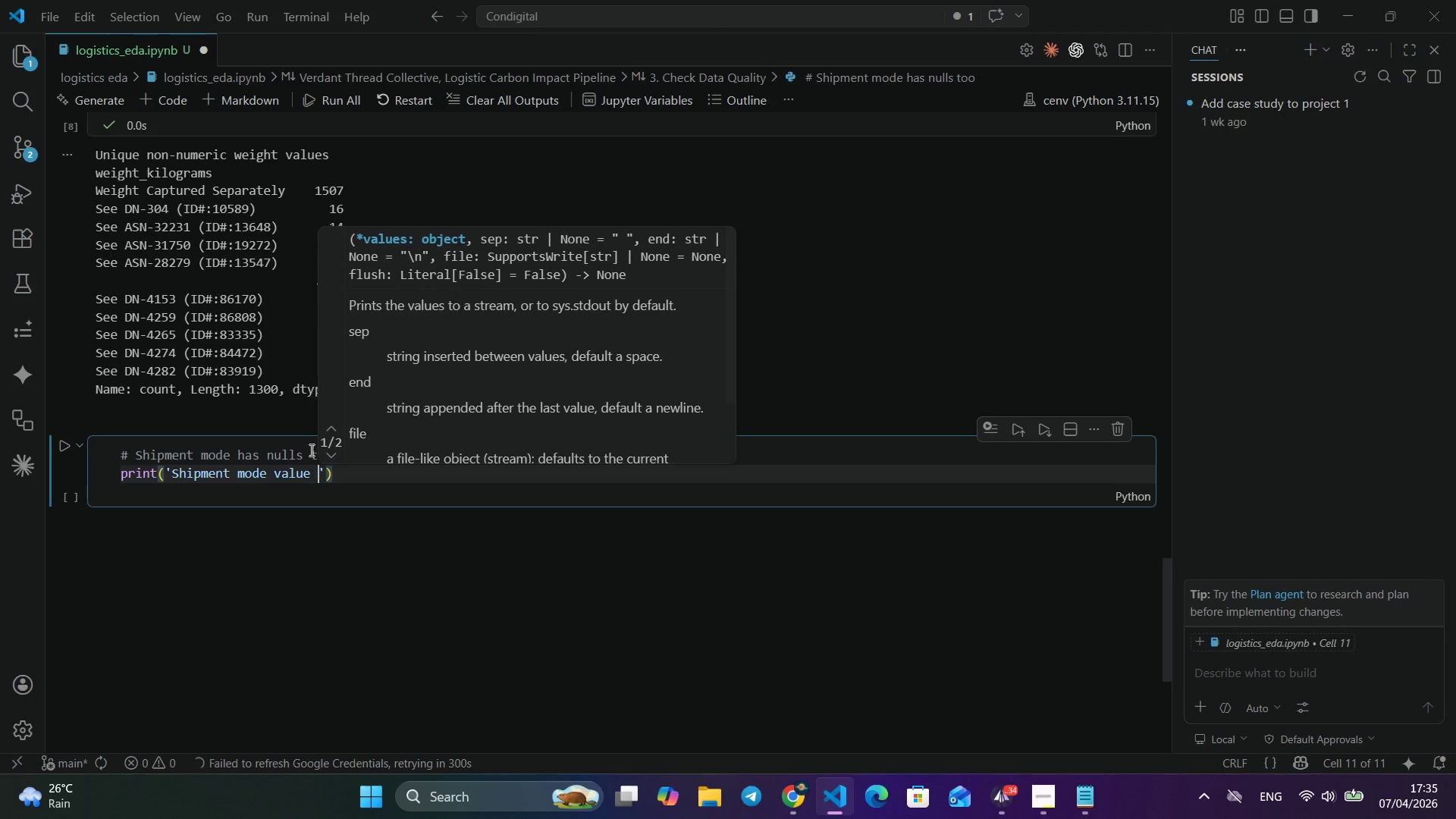 
key(Alt+V)
 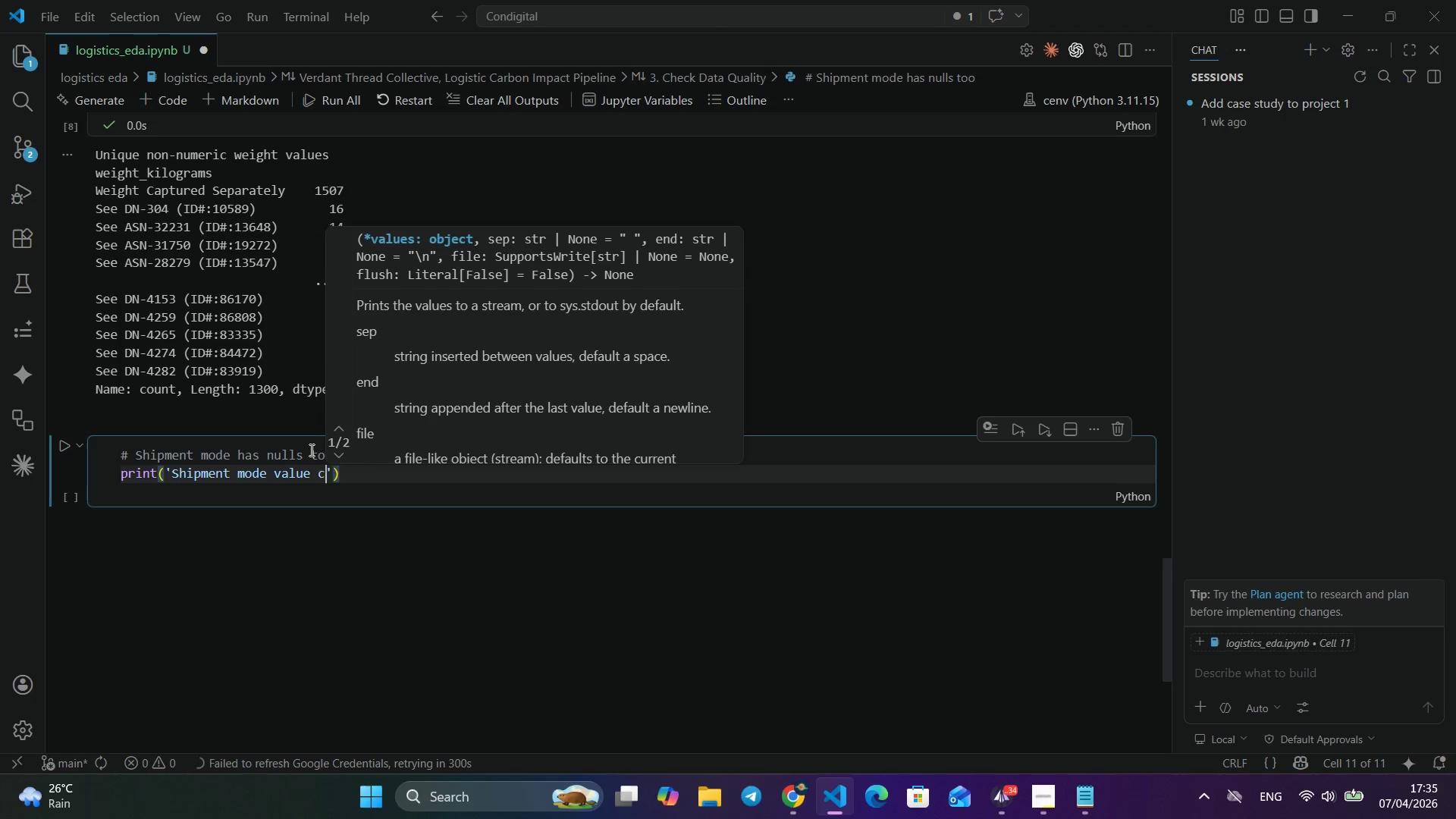 
key(Alt+A)
 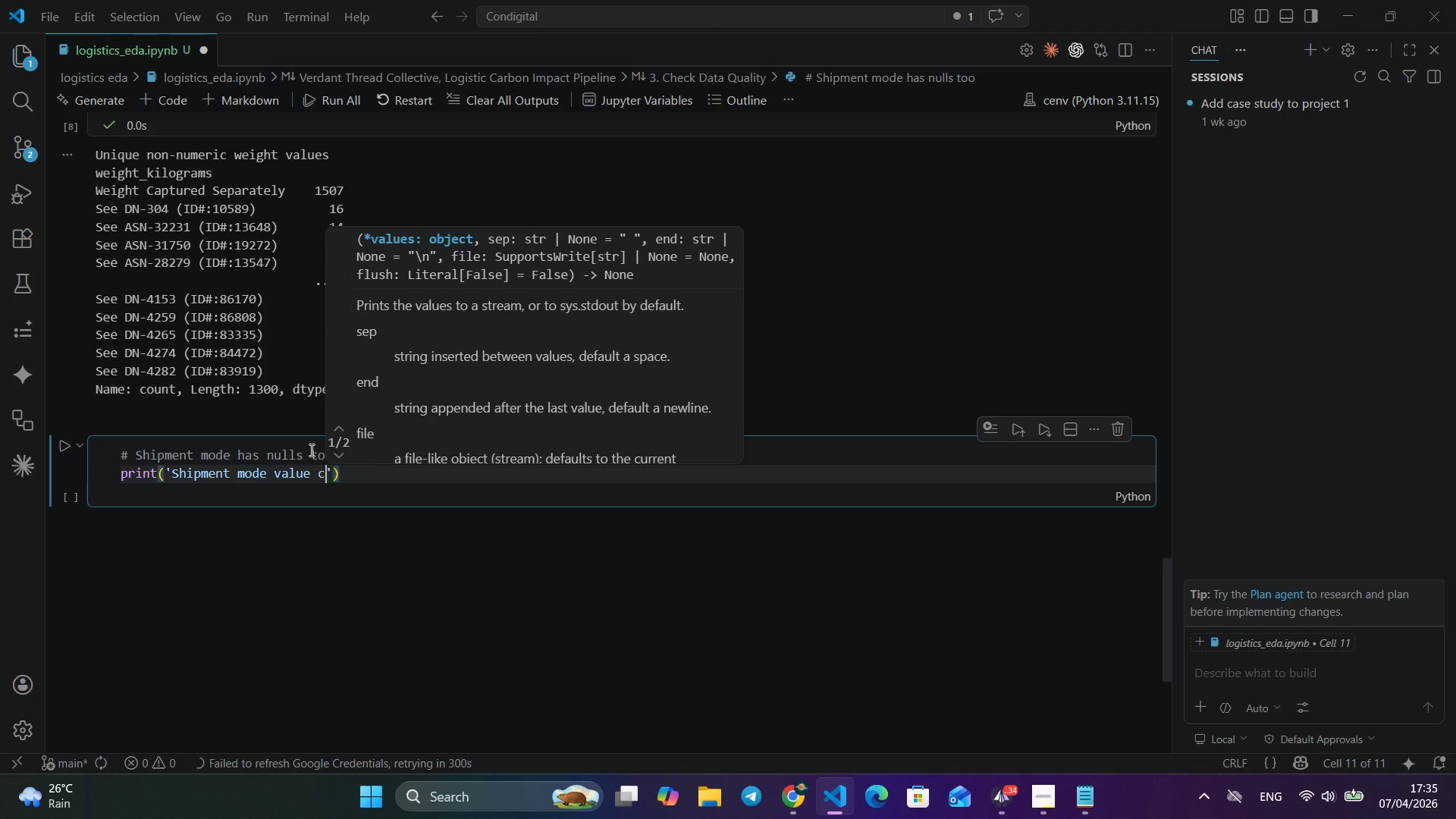 
key(Alt+L)
 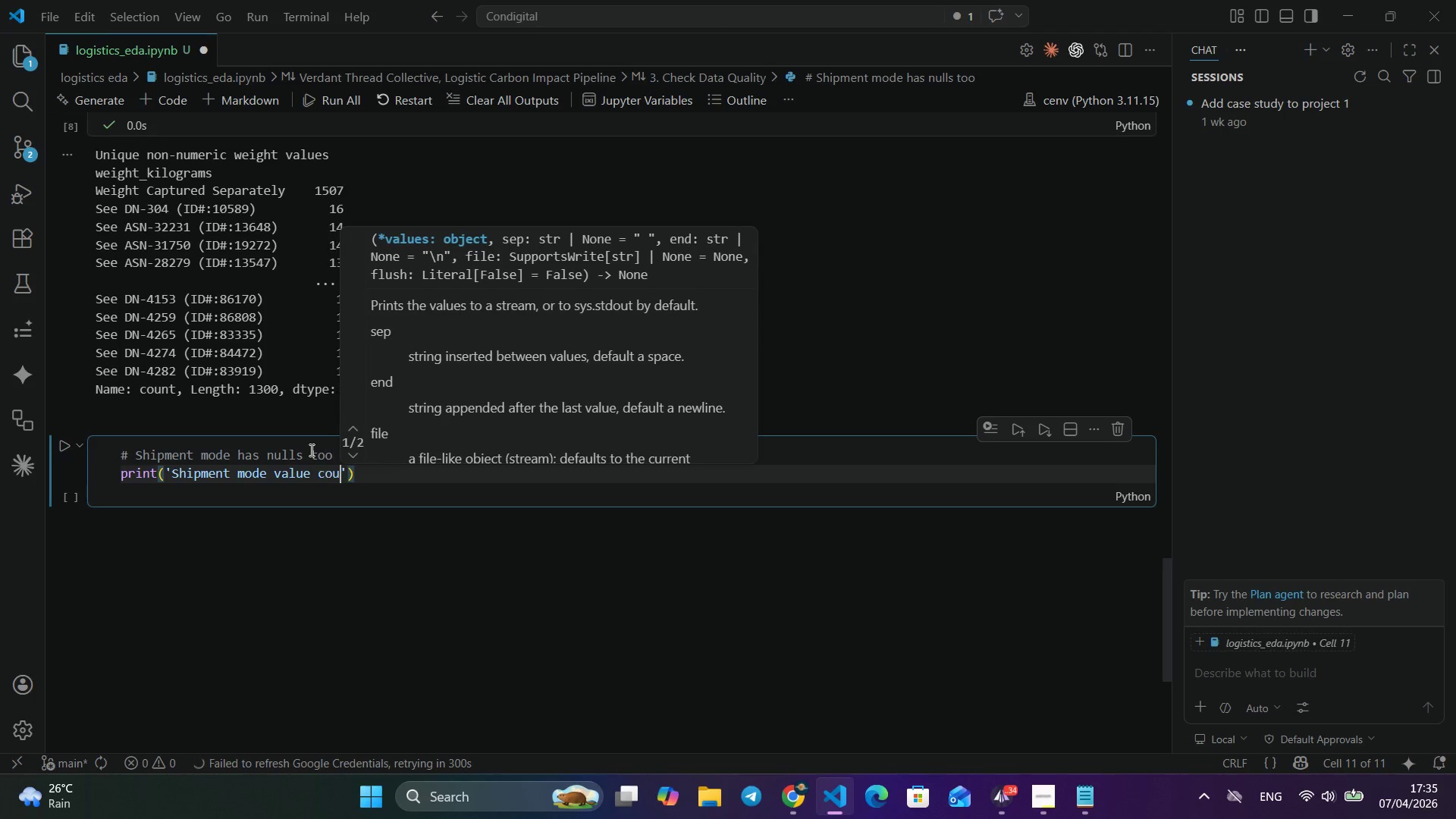 
key(Alt+U)
 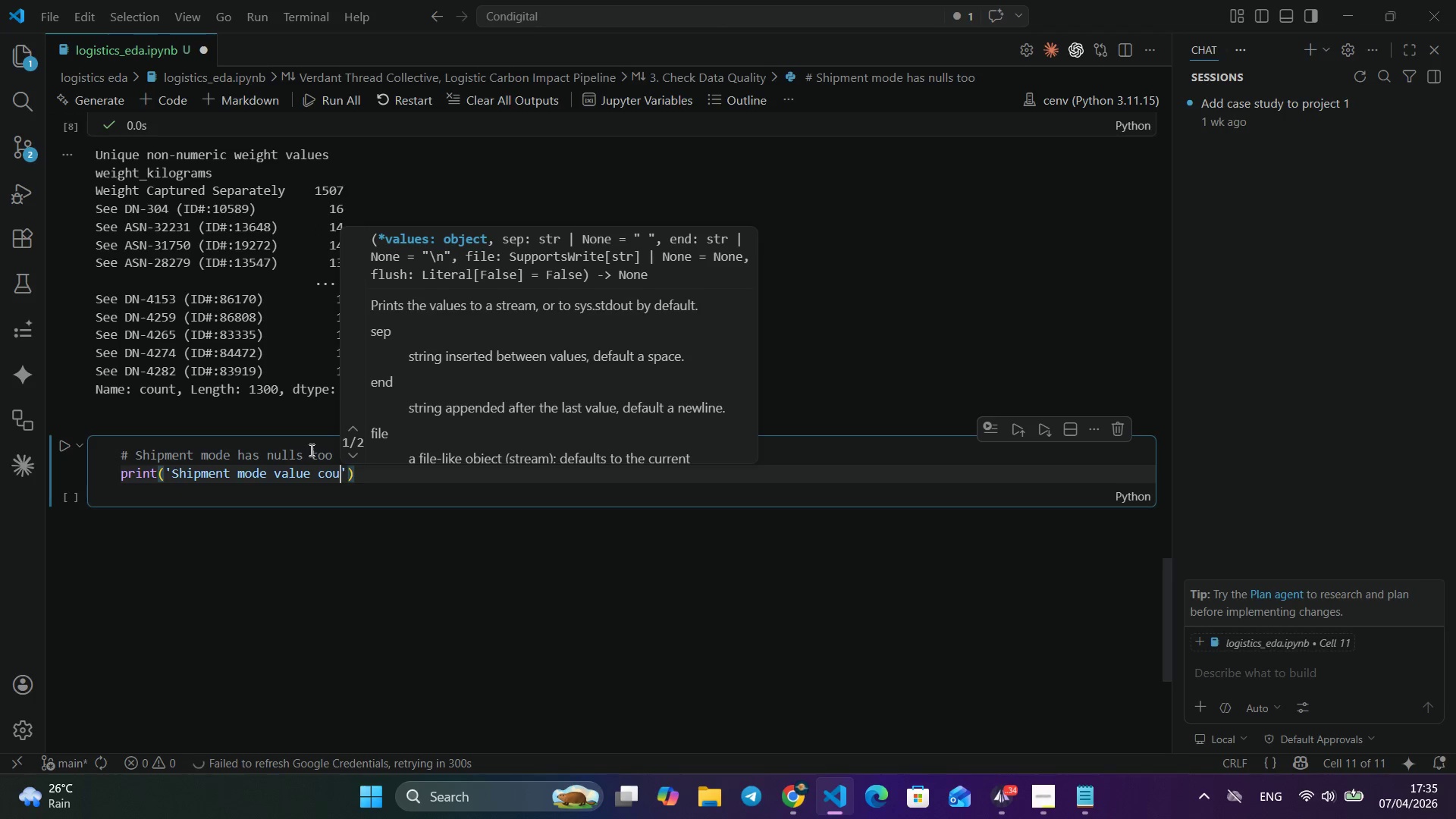 
key(Alt+E)
 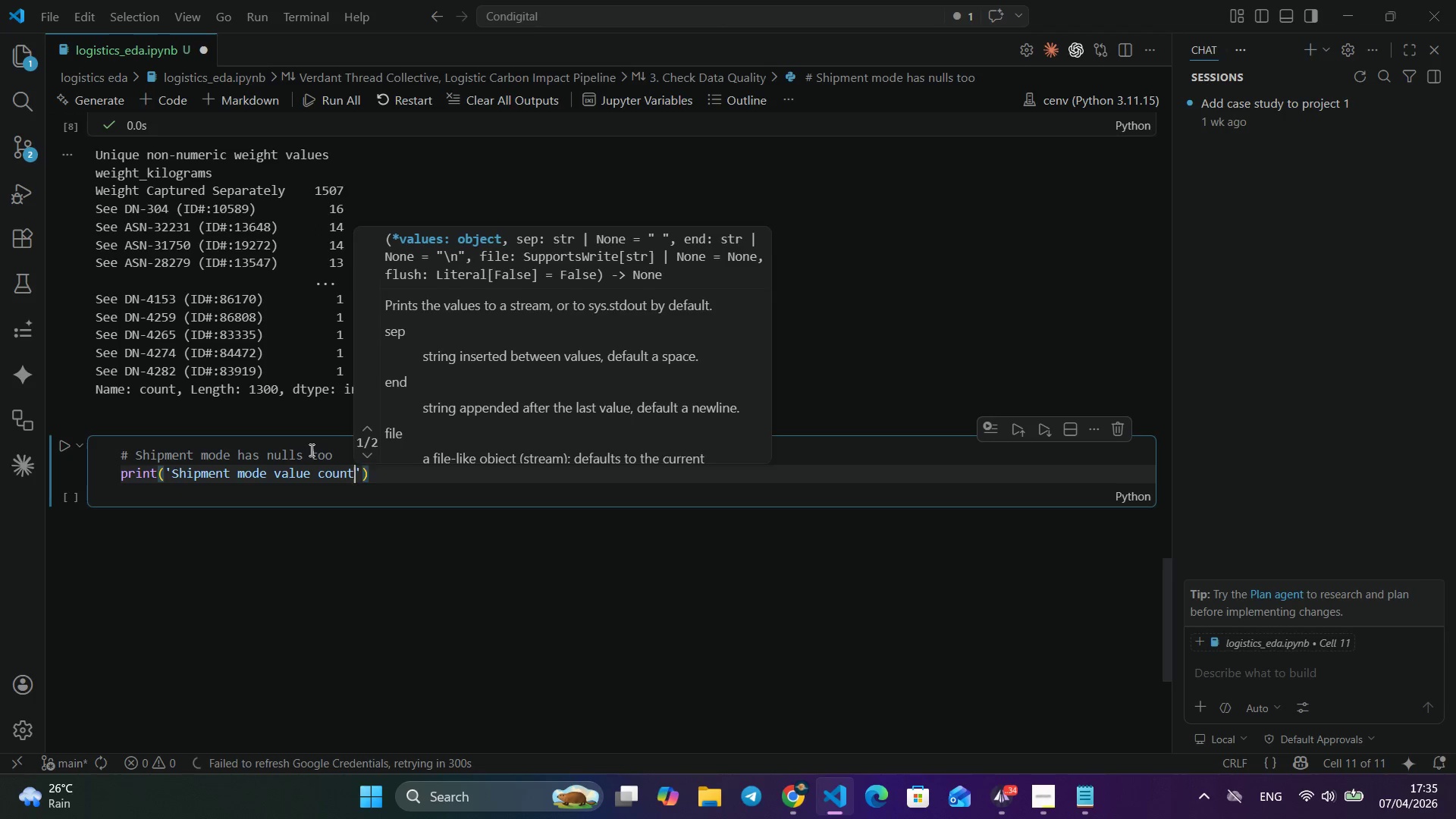 
key(Alt+Space)
 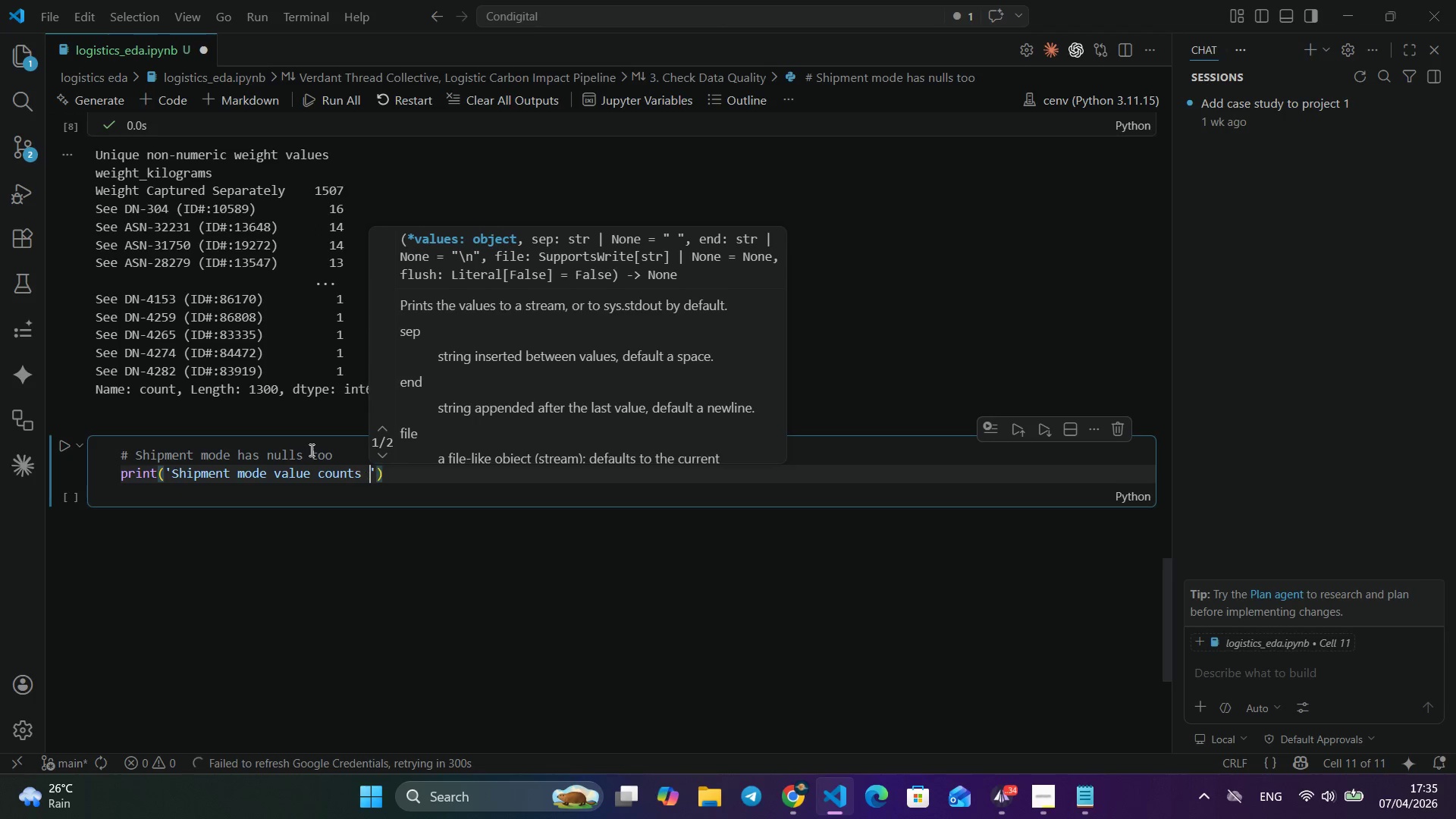 
key(Alt+C)
 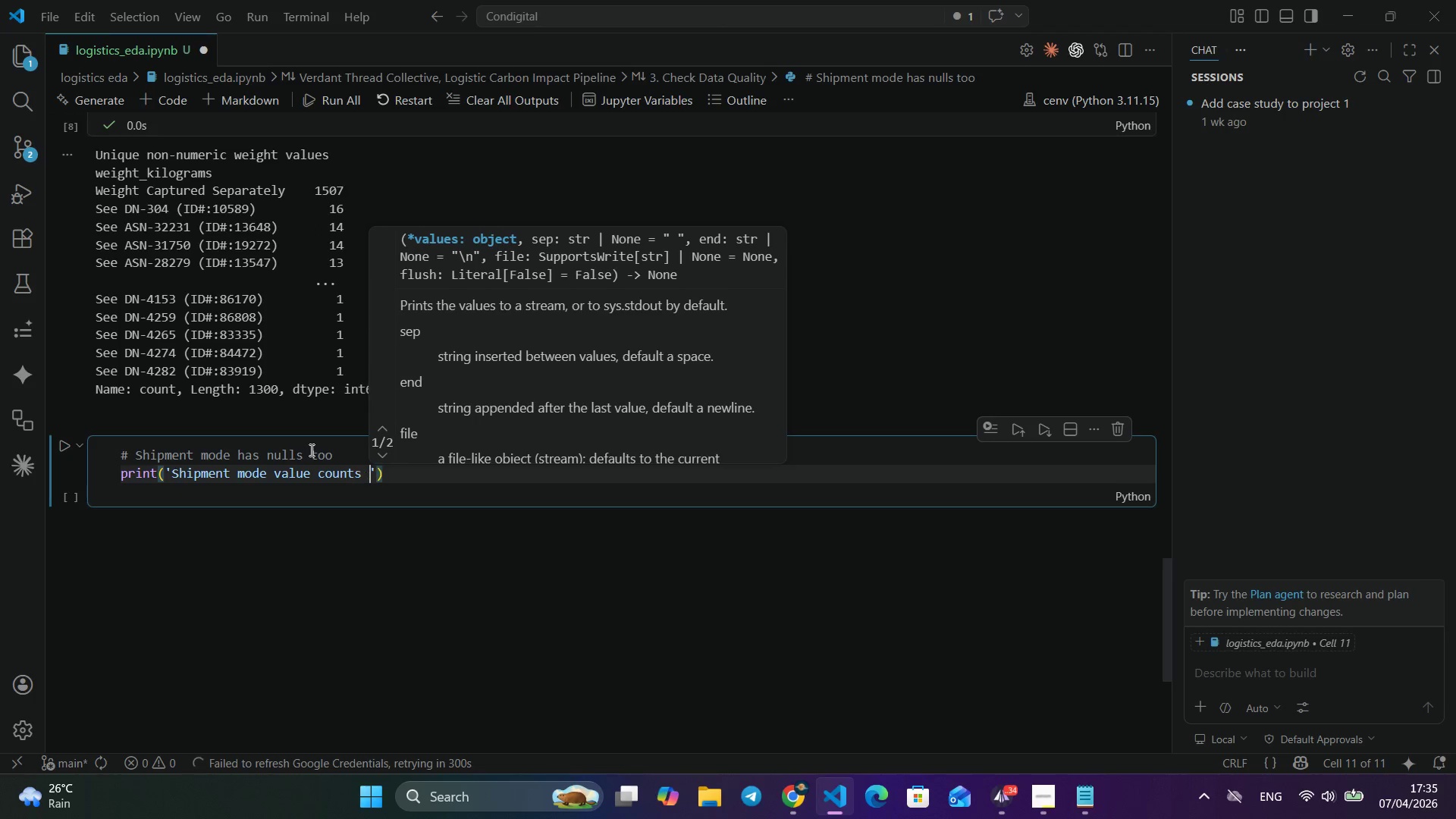 
key(Alt+O)
 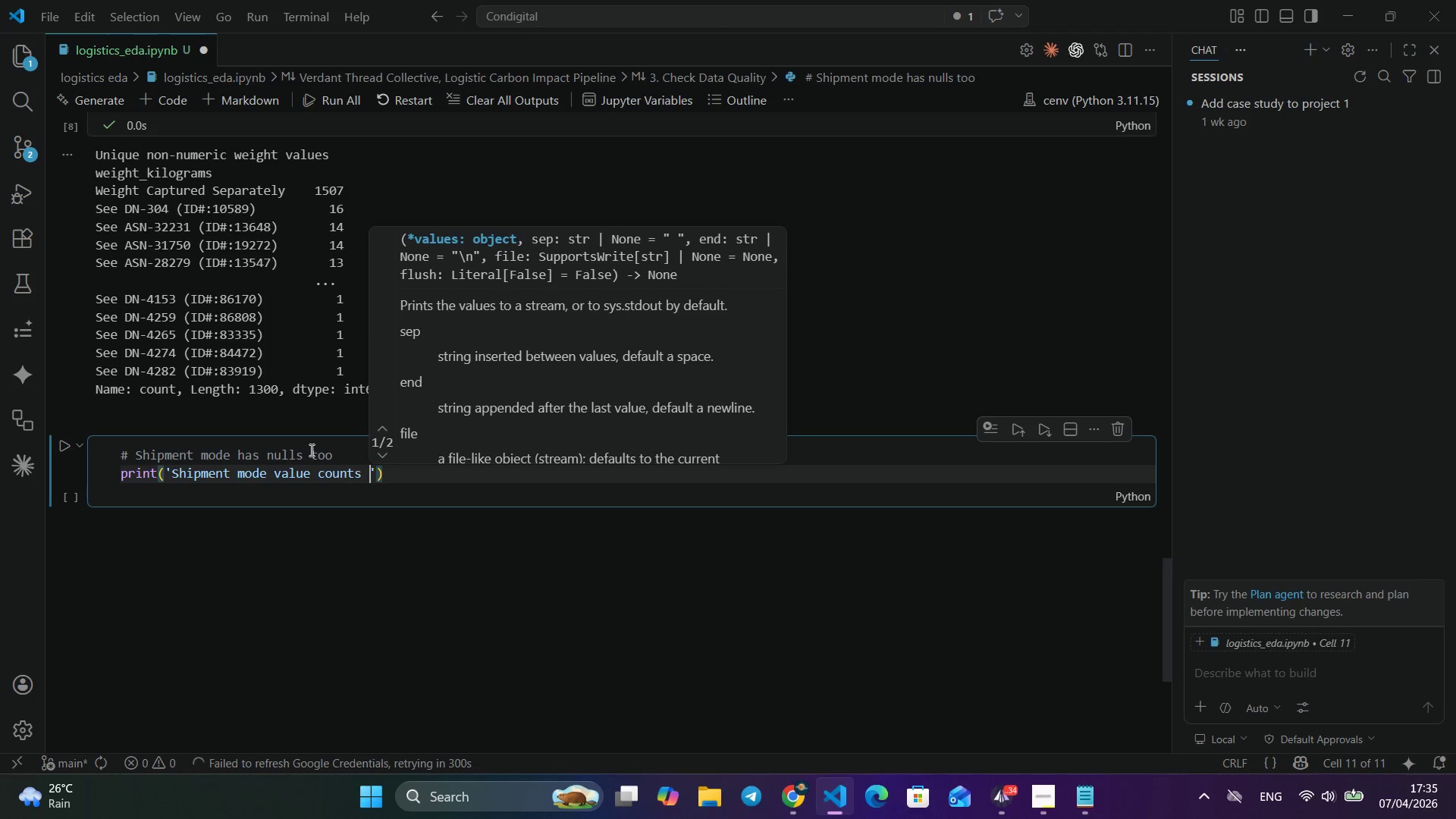 
key(Alt+U)
 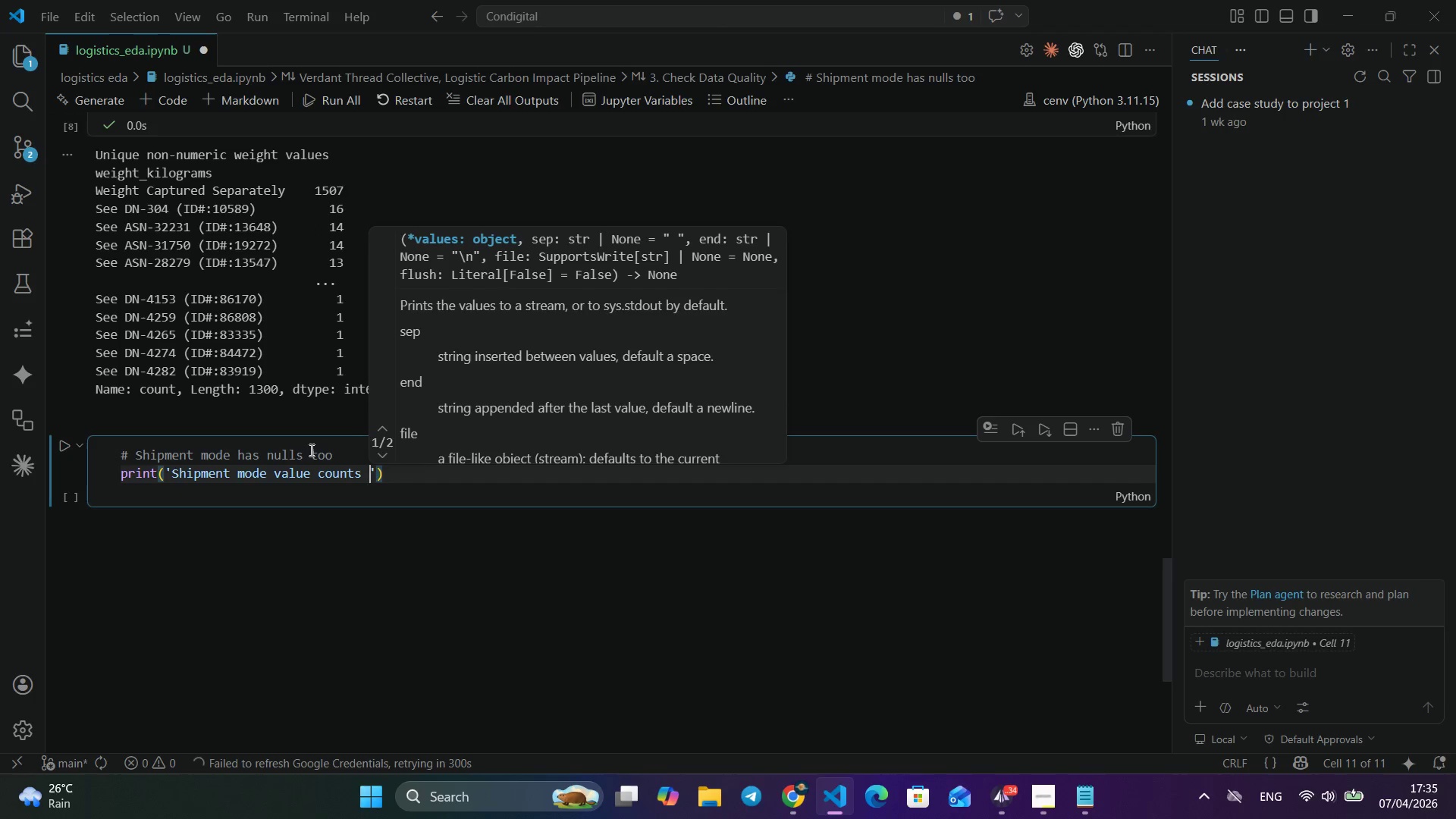 
key(Alt+N)
 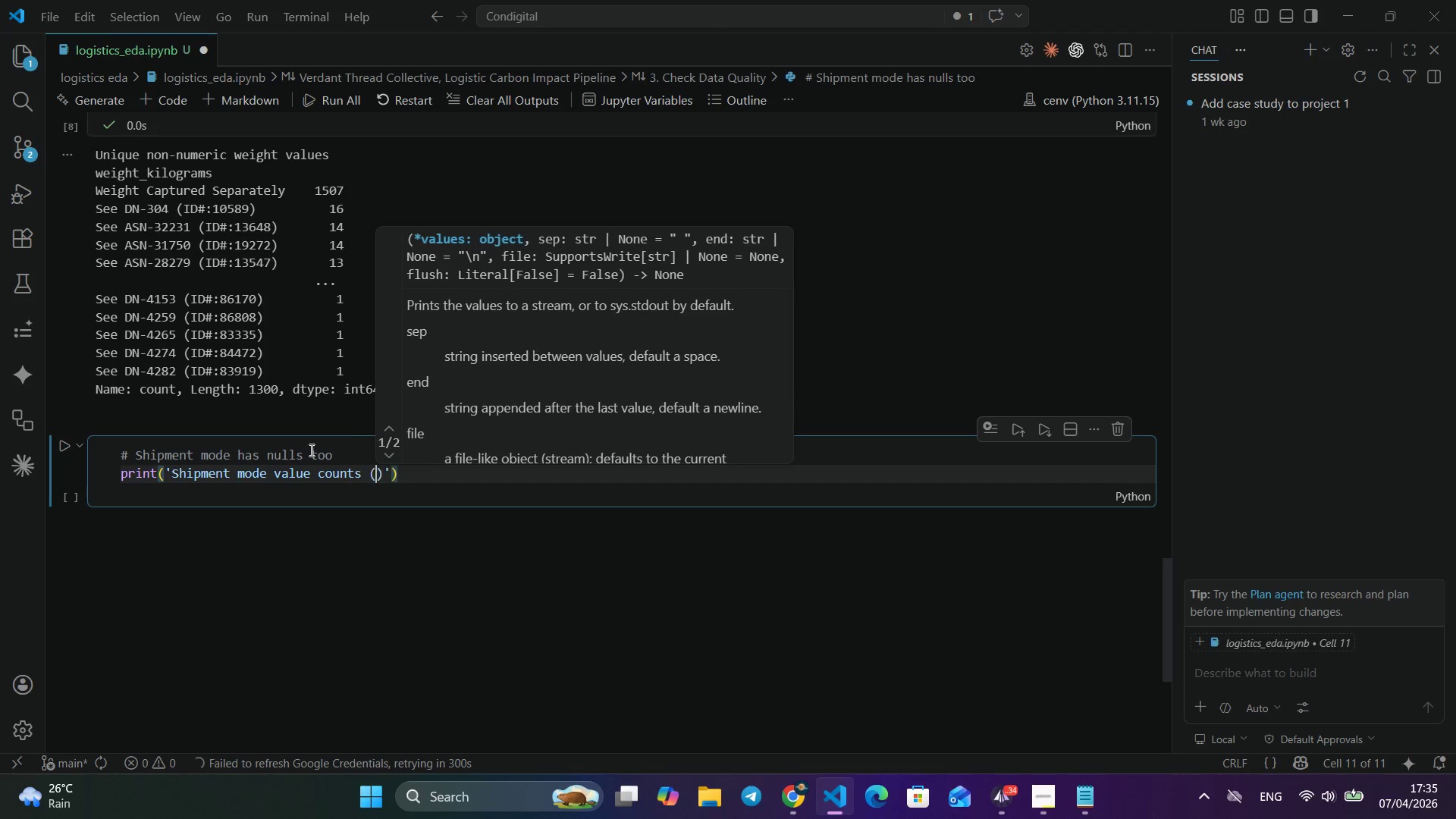 
key(Alt+T)
 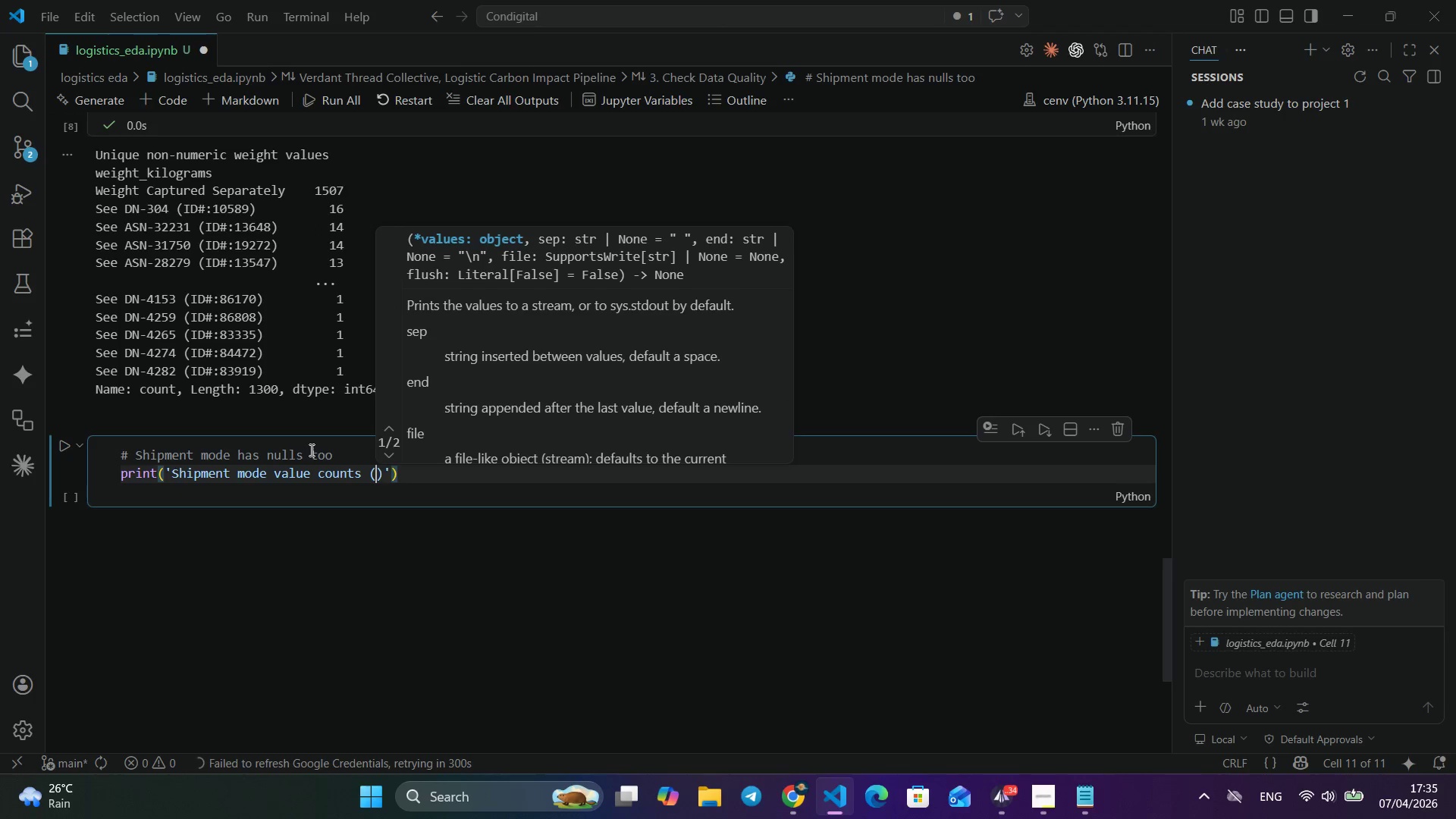 
key(Alt+S)
 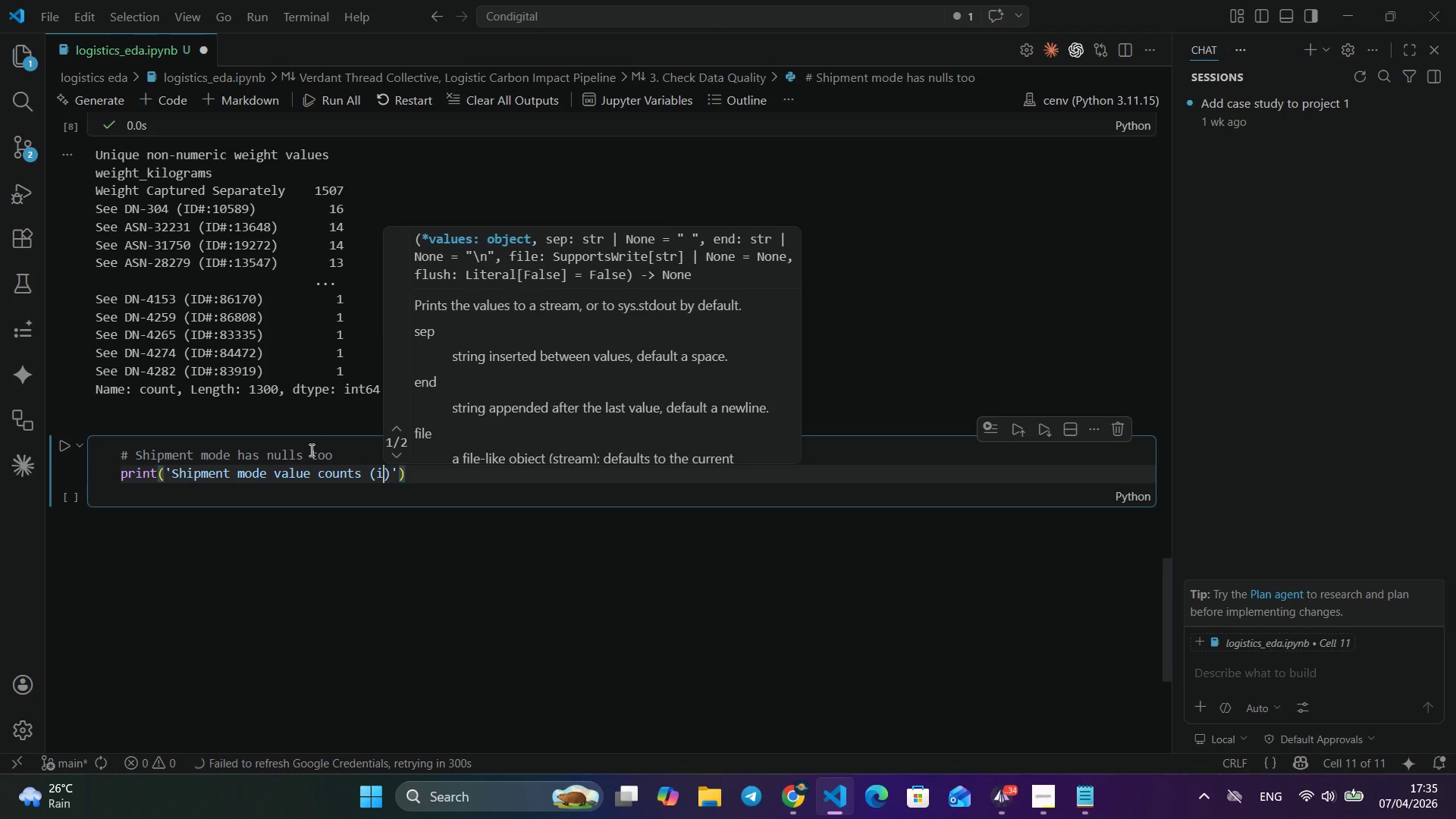 
key(Alt+Space)
 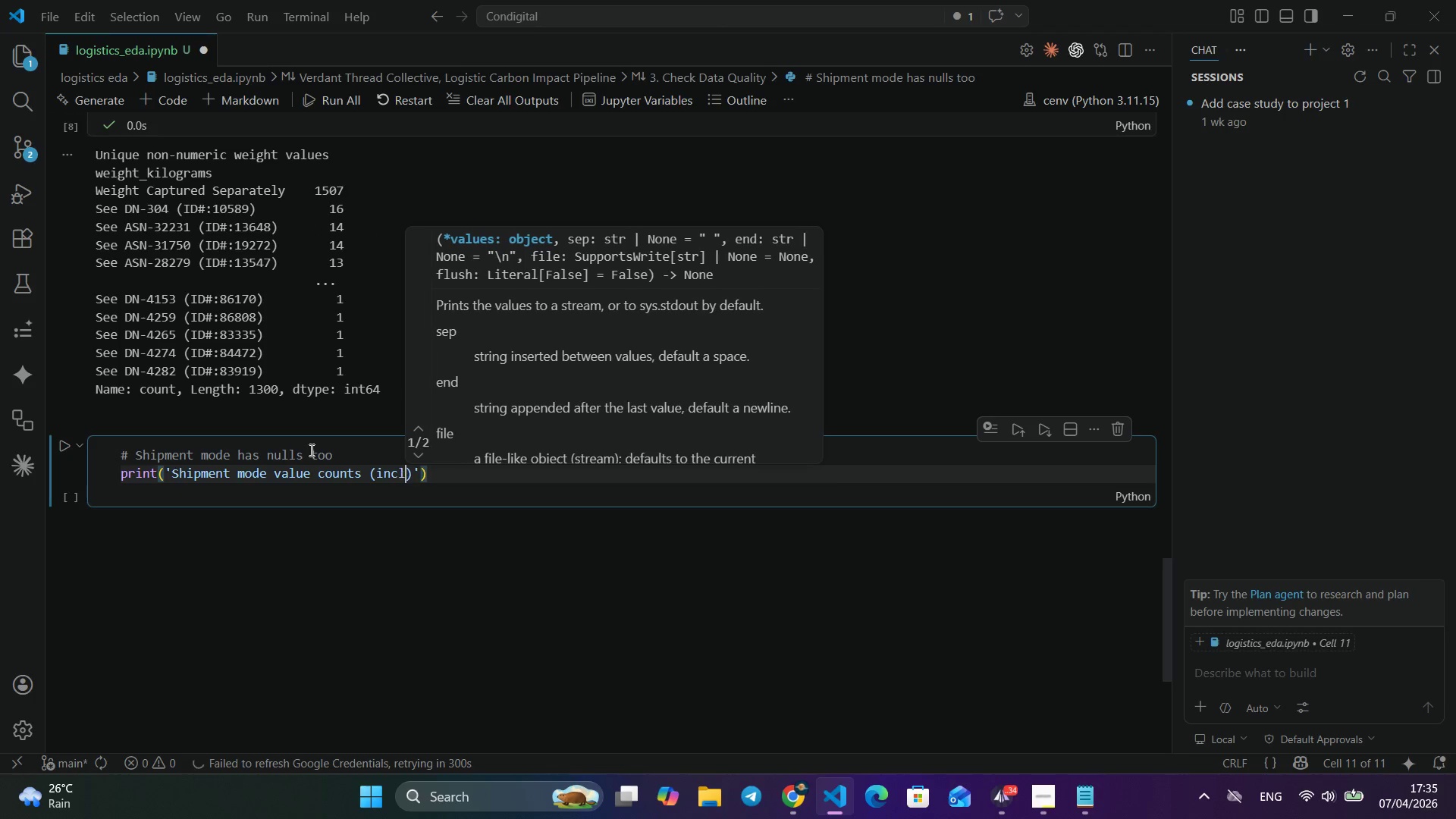 
key(Alt+Shift+ShiftLeft)
 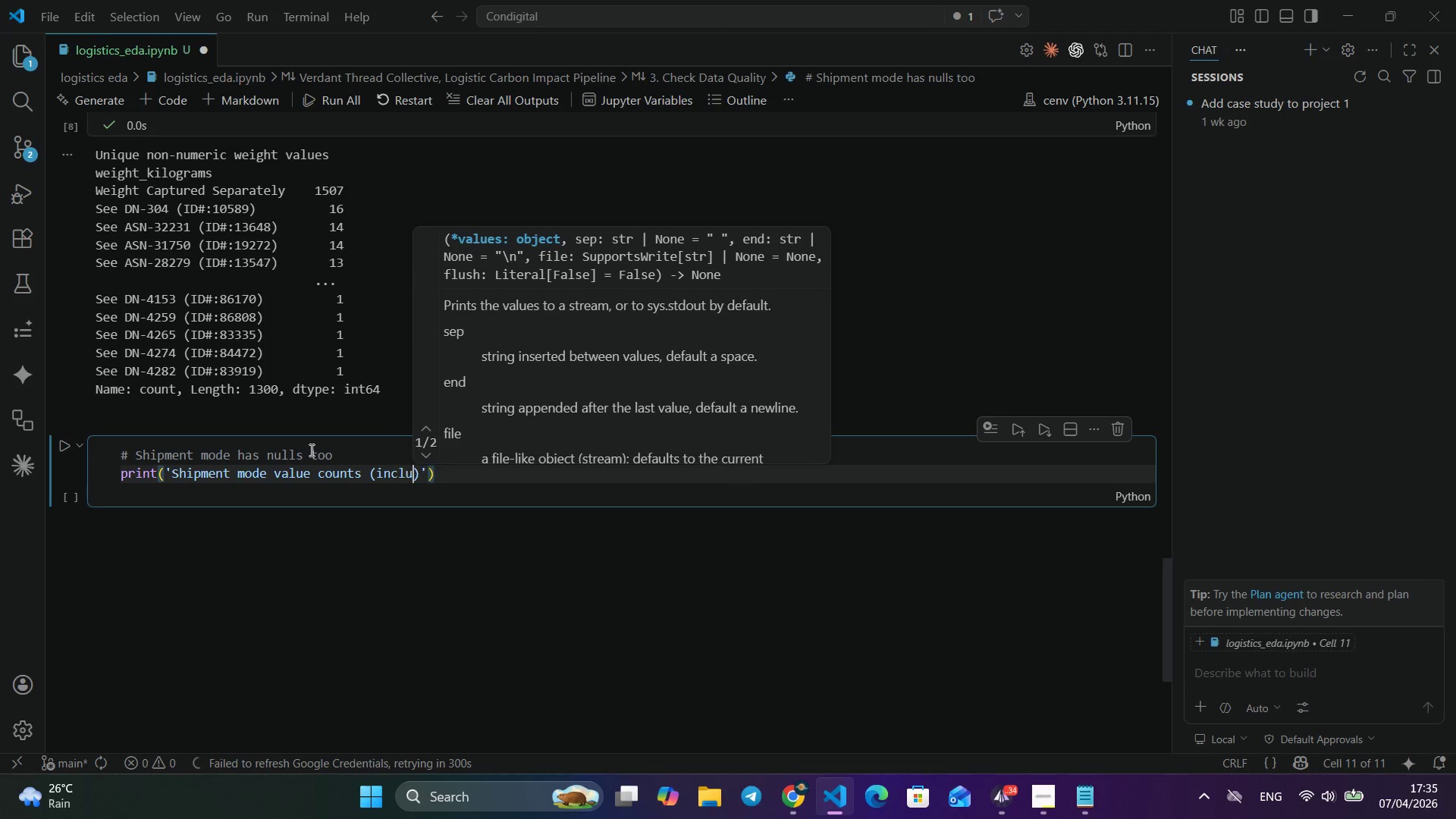 
key(Alt+Shift+9)
 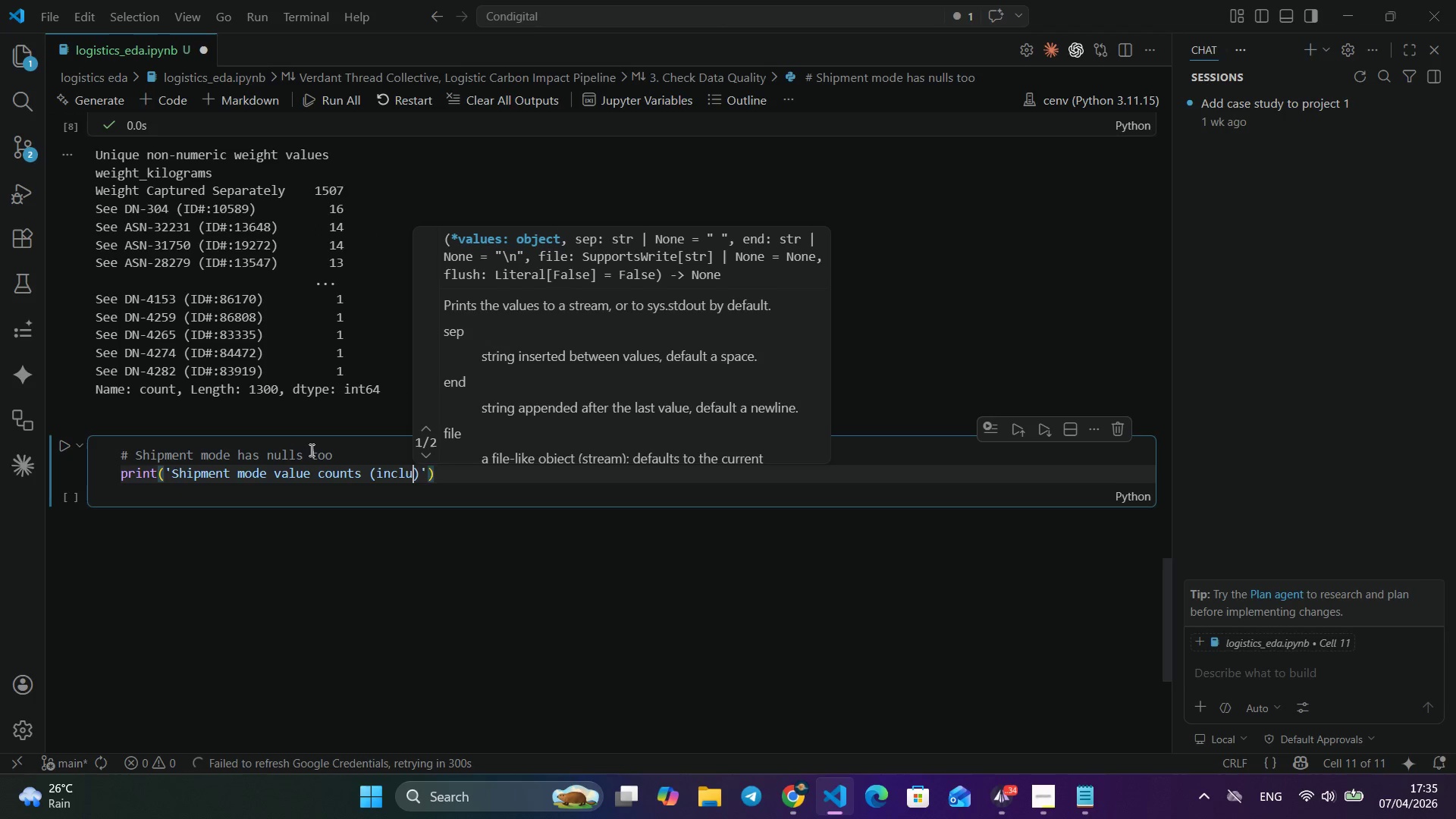 
key(Alt+I)
 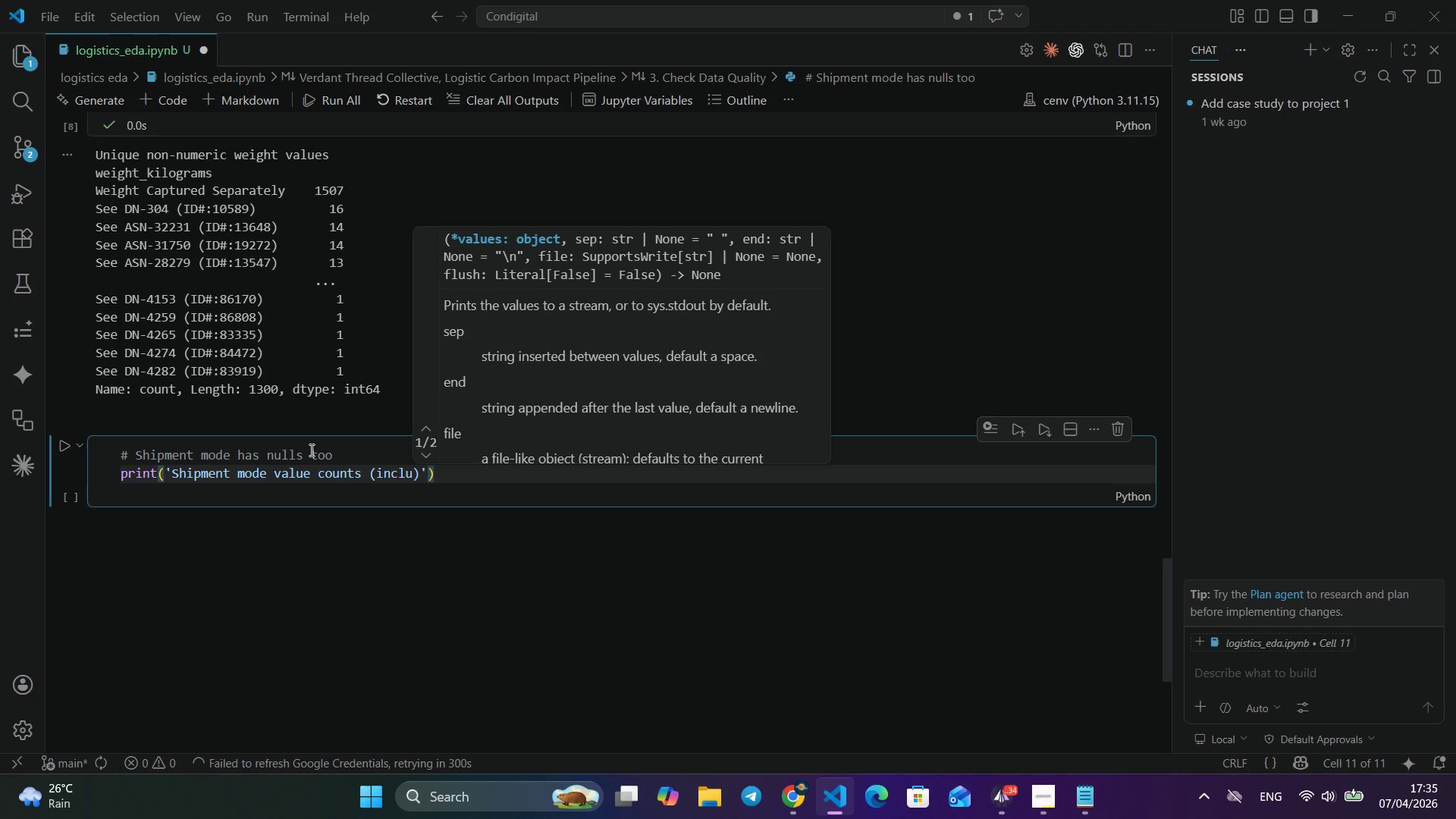 
key(Alt+N)
 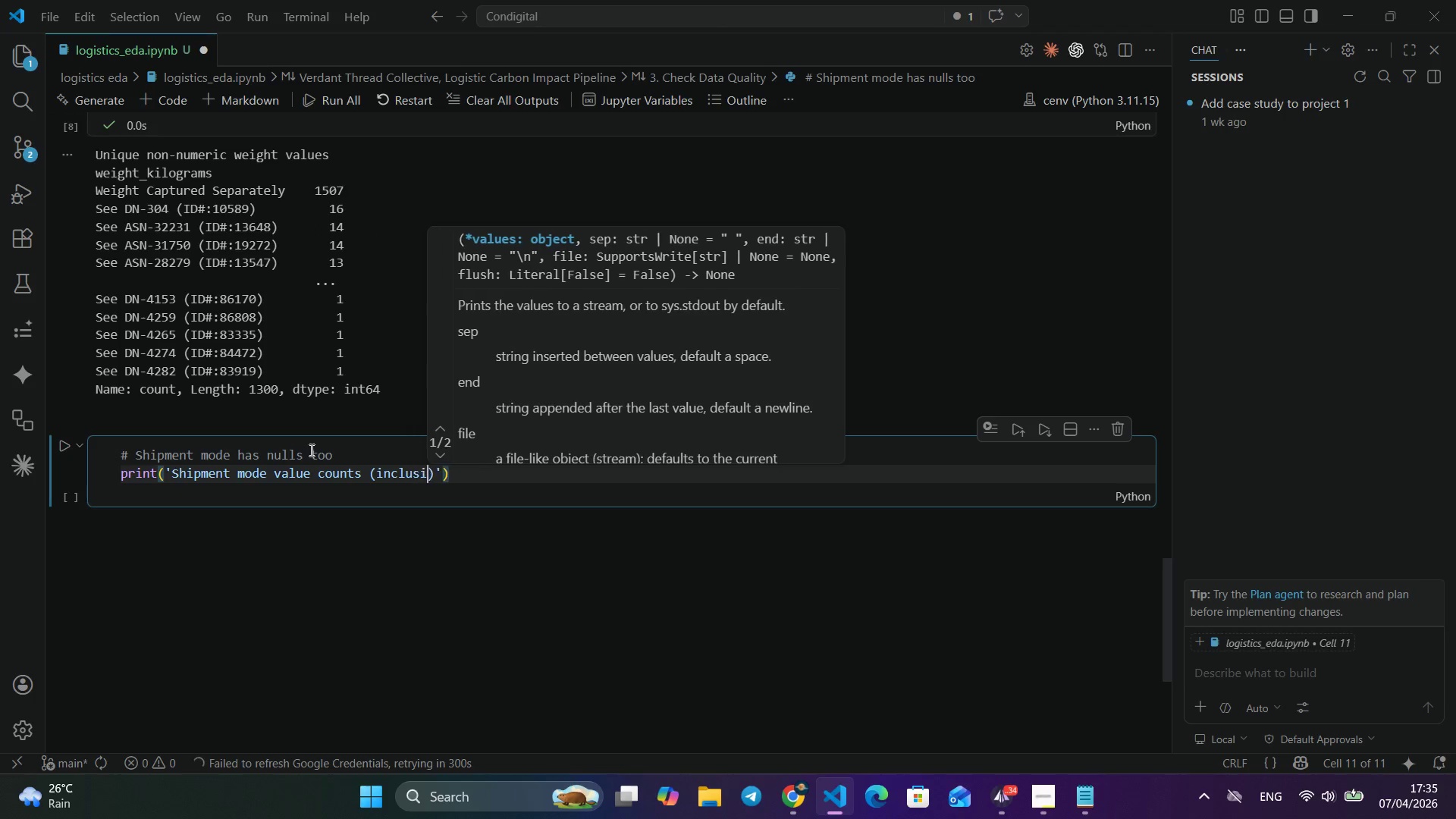 
key(Alt+C)
 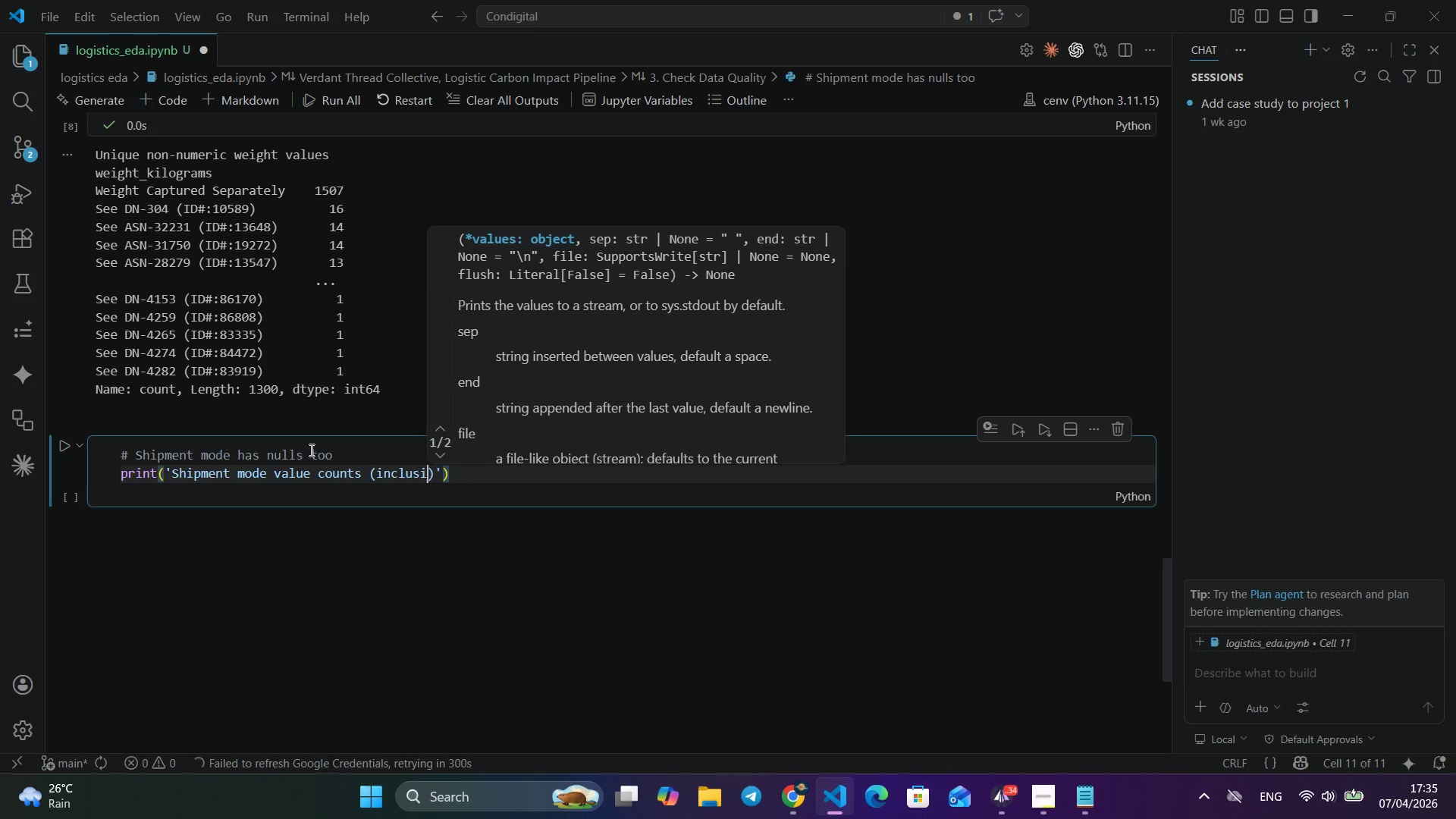 
key(Alt+L)
 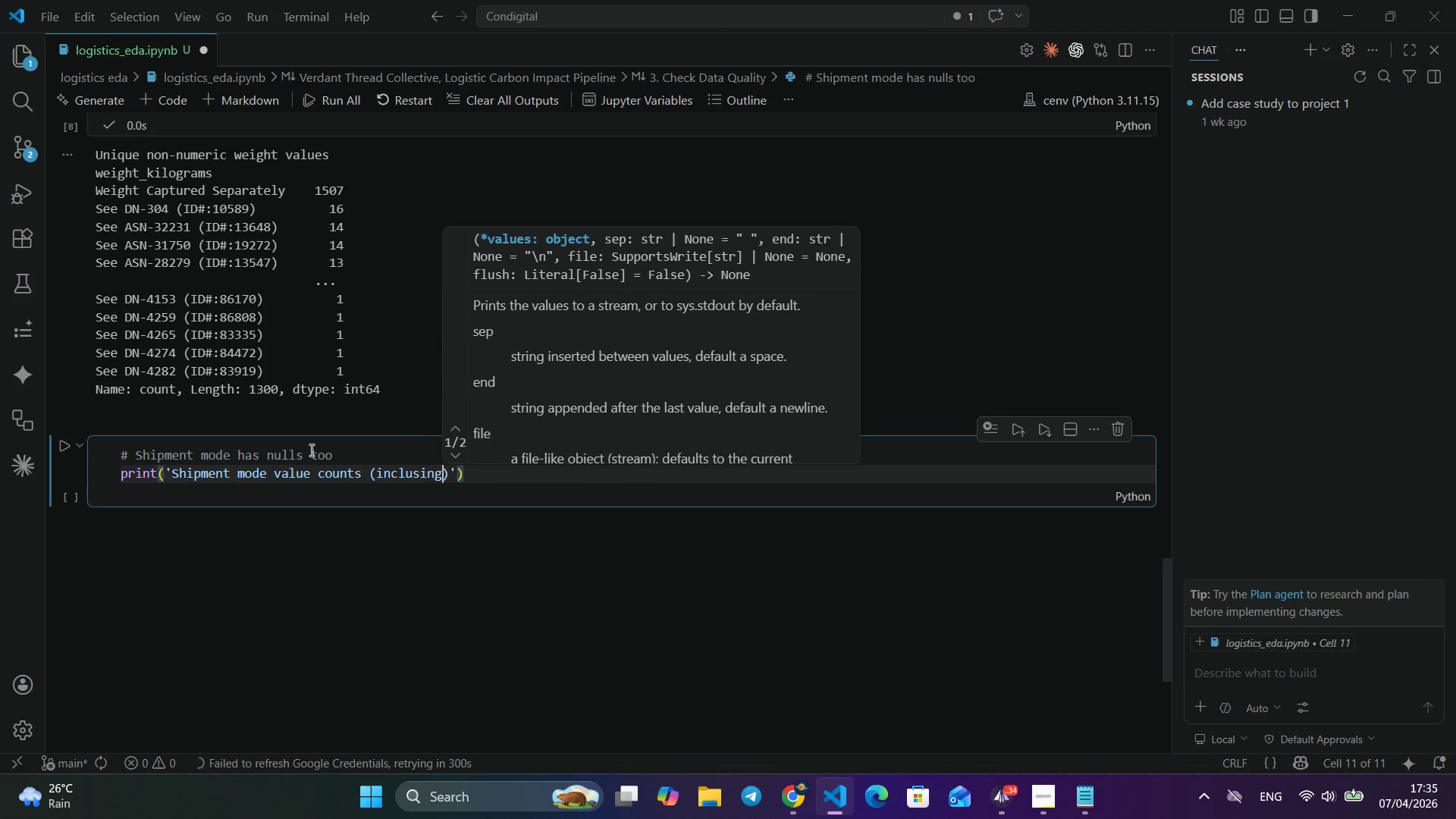 
key(Alt+U)
 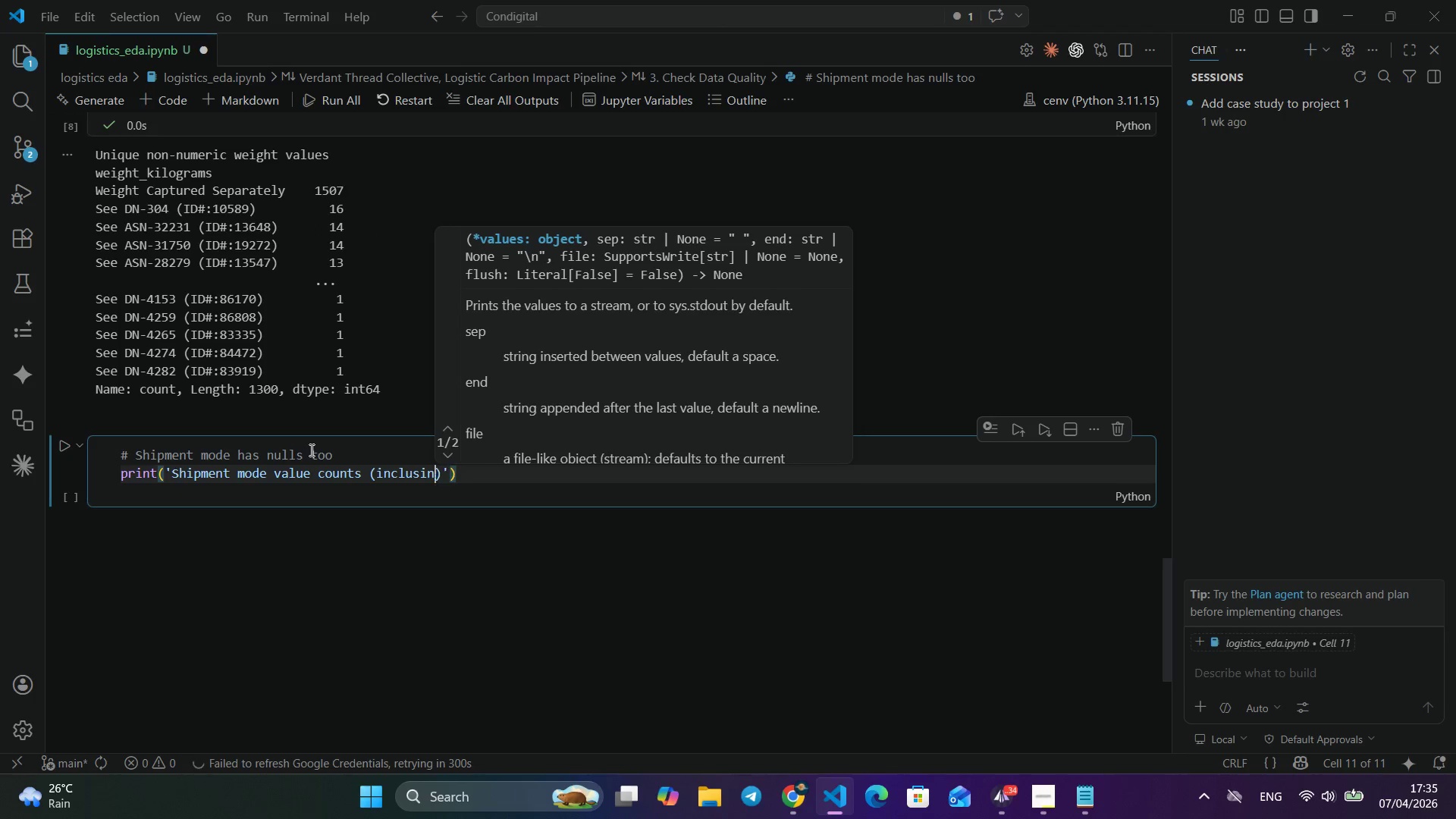 
key(Alt+S)
 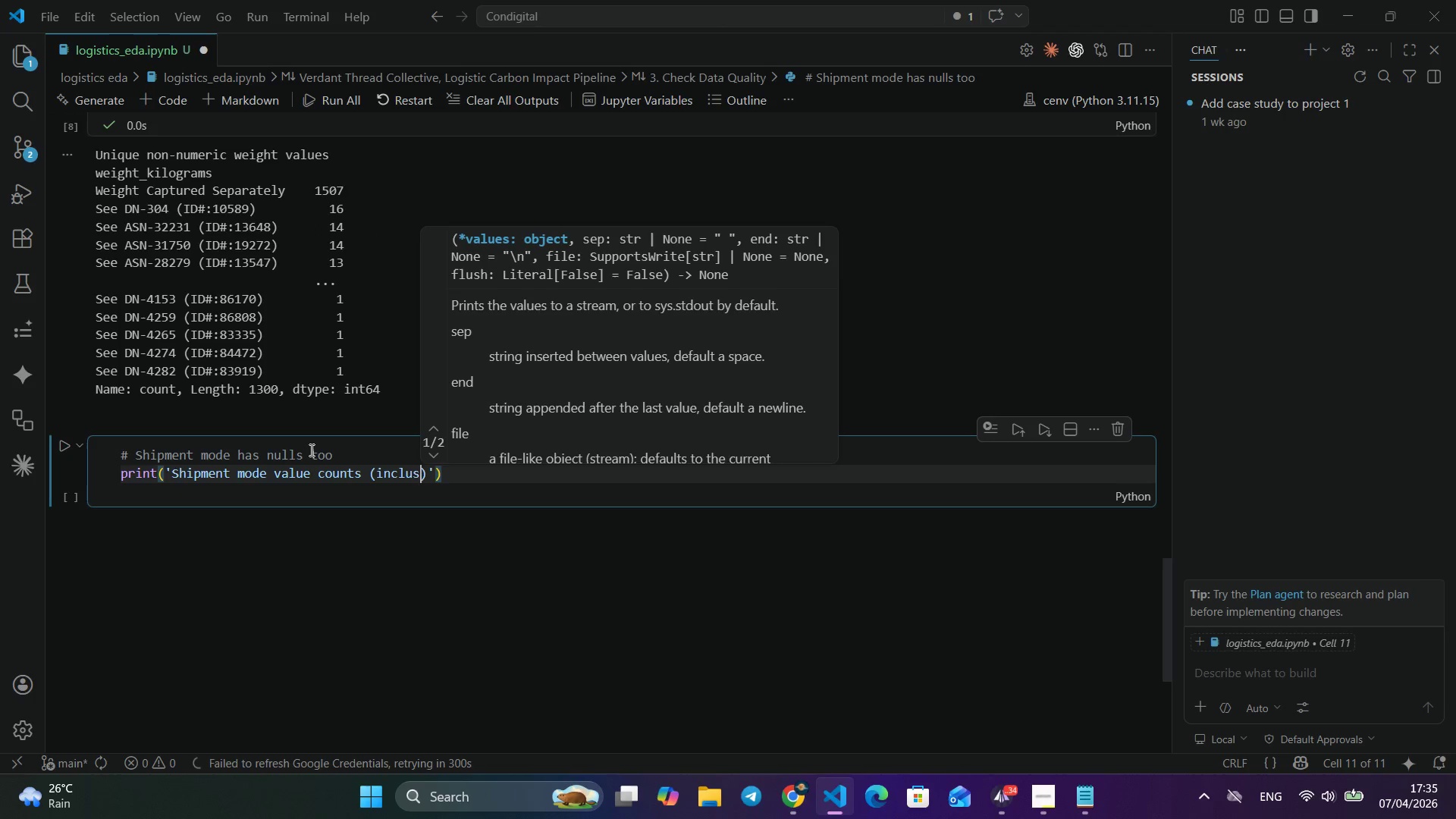 
key(Alt+I)
 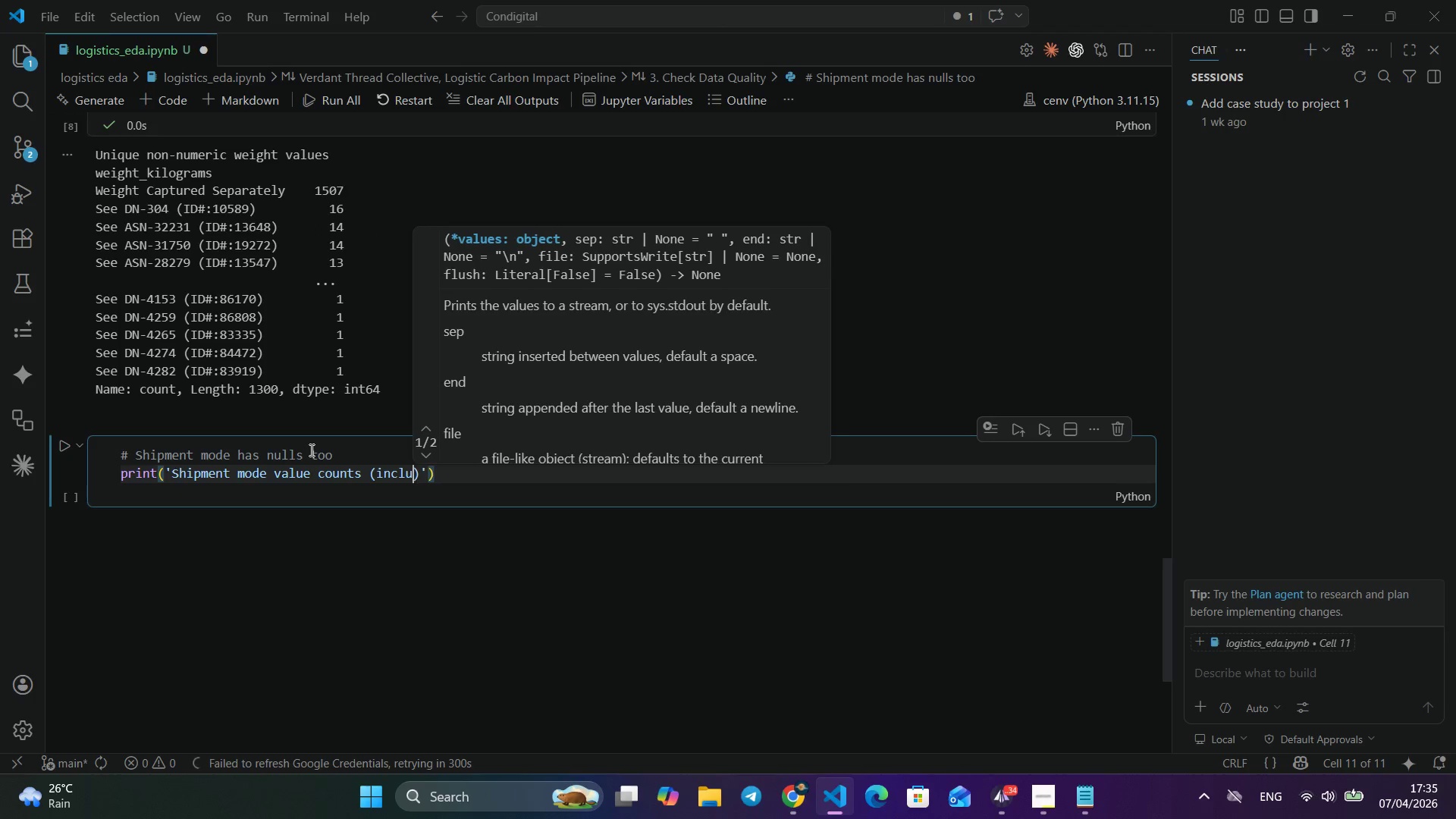 
key(Alt+N)
 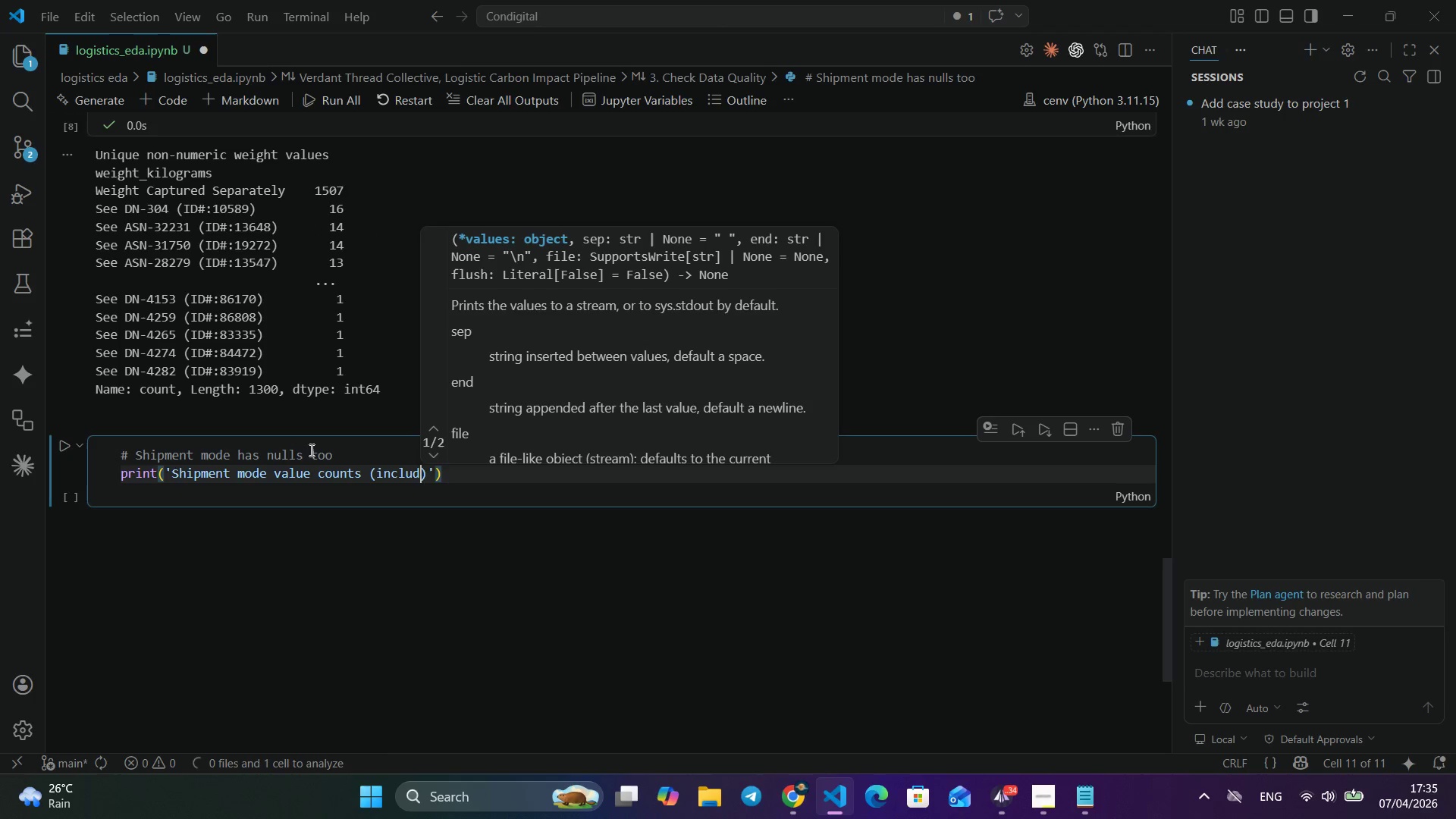 
key(Alt+G)
 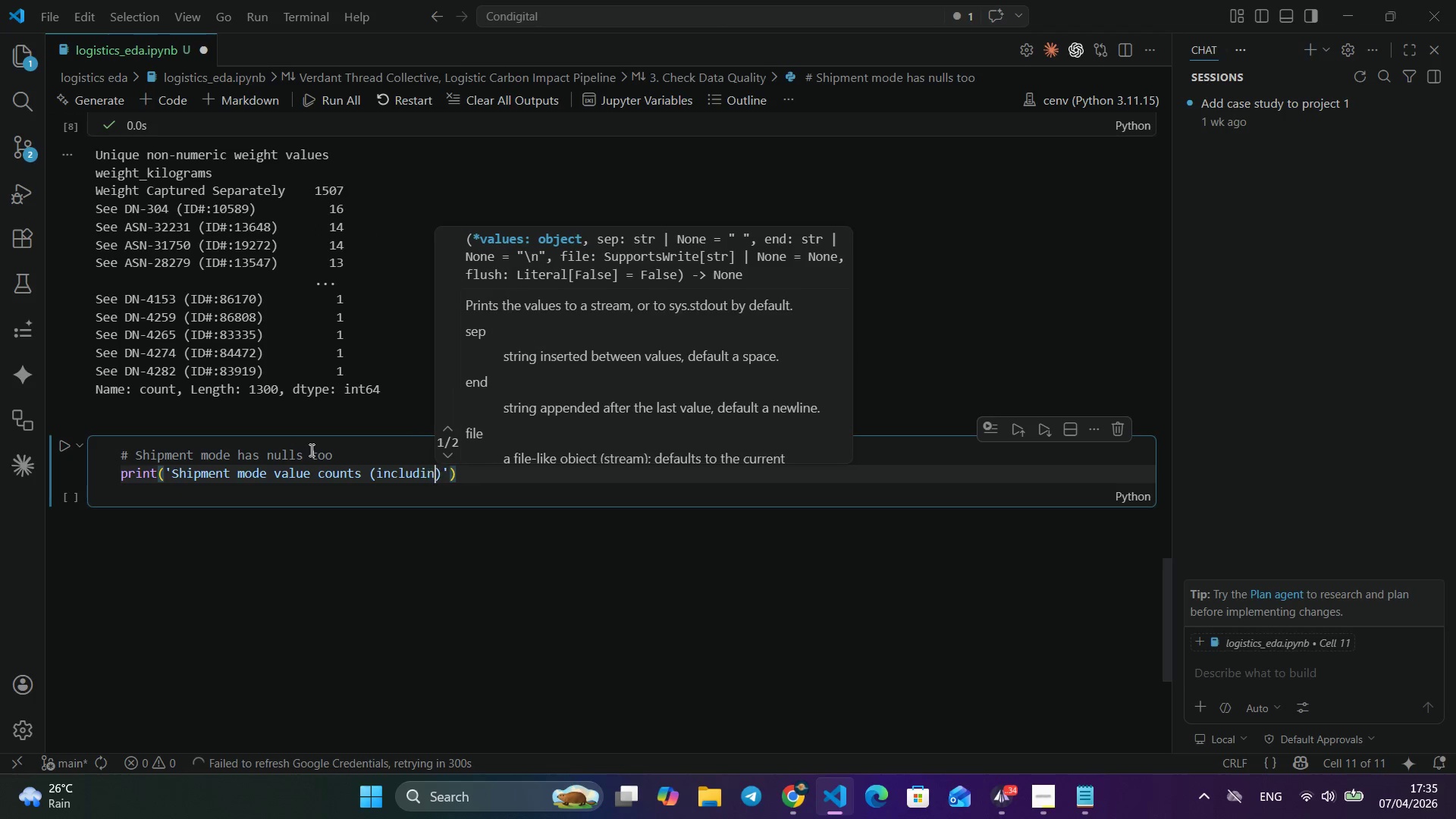 
key(Alt+Backspace)
 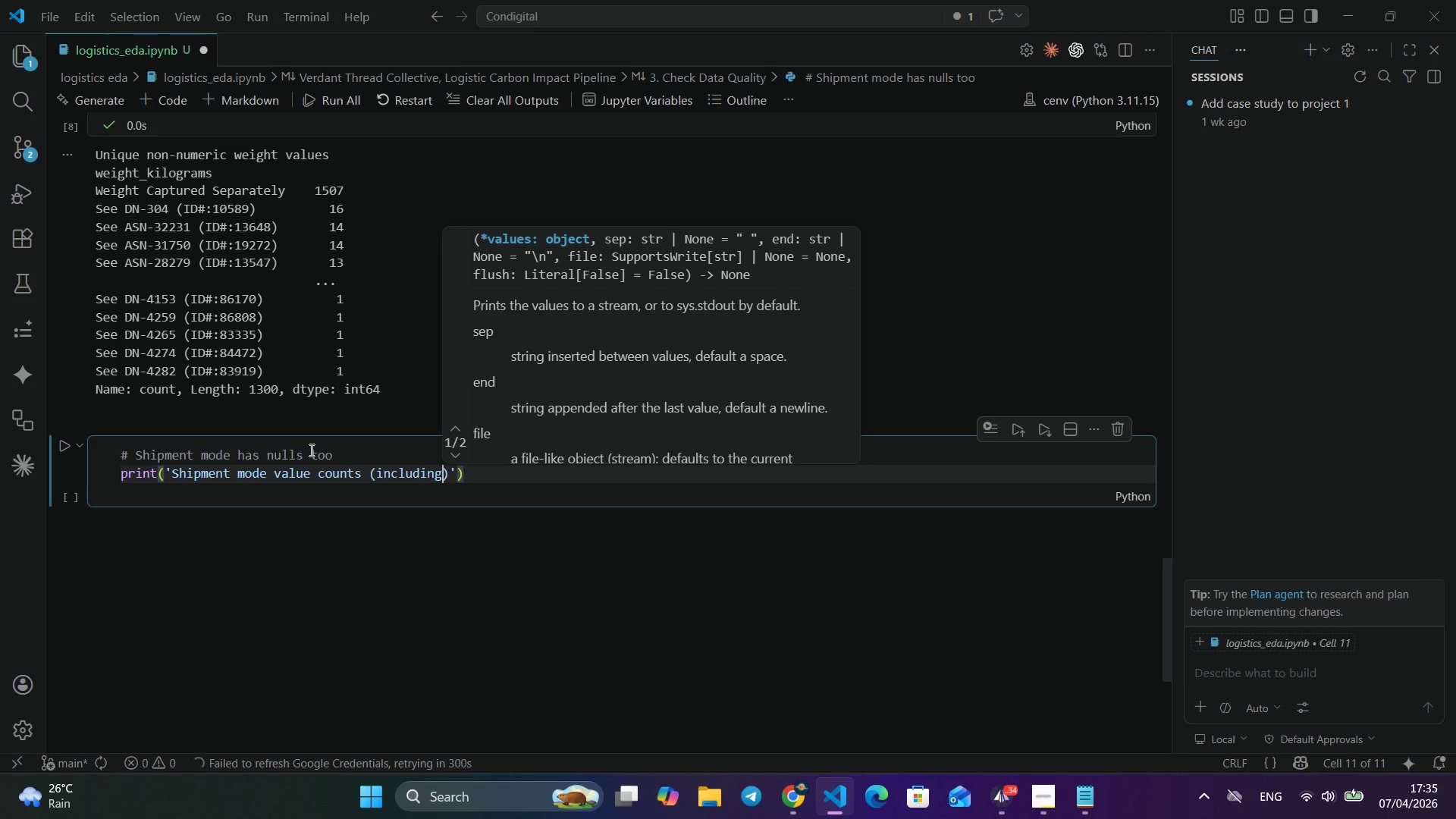 
key(Alt+Backspace)
 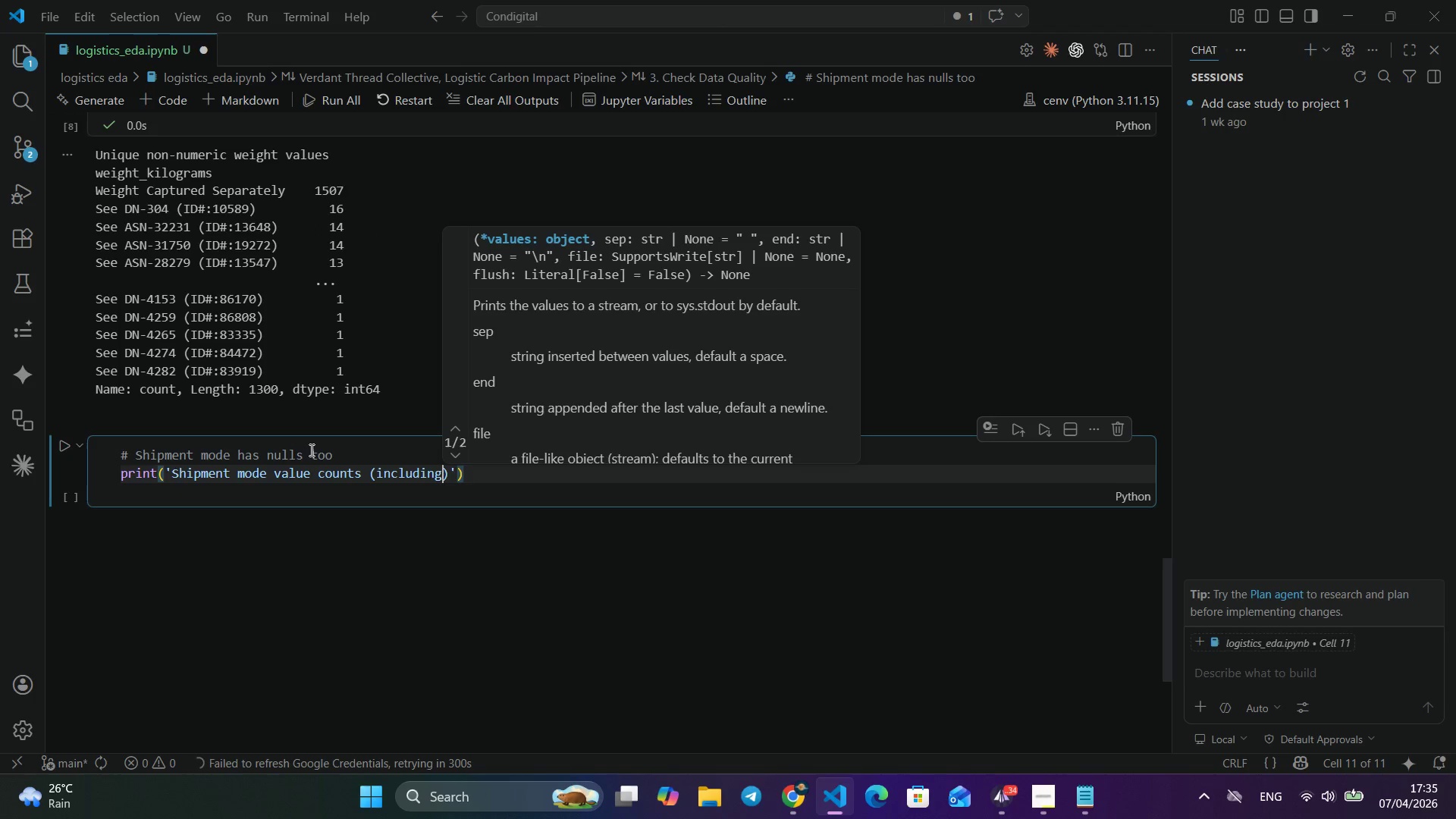 
key(Alt+Backspace)
 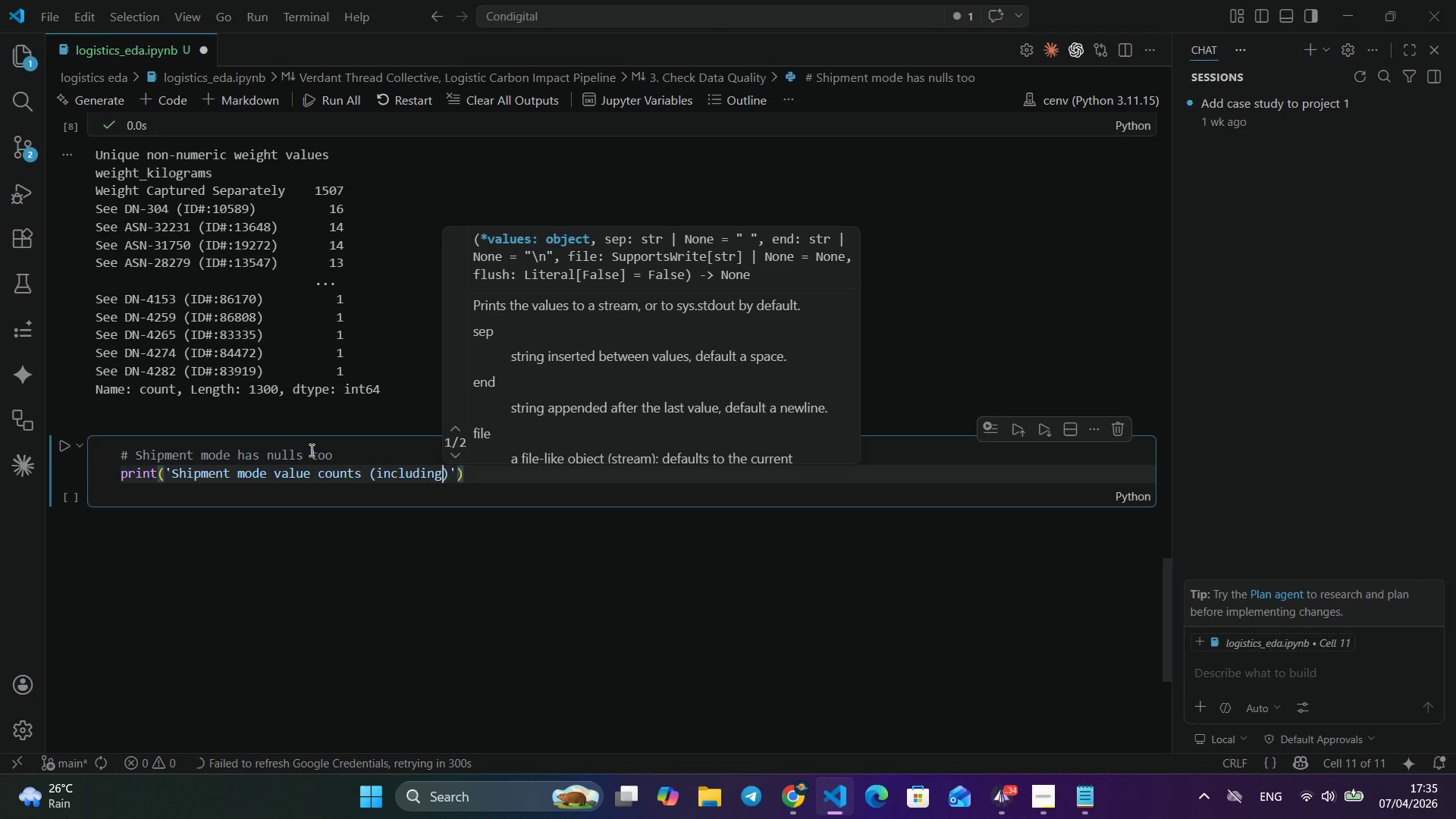 
key(Alt+Backspace)
 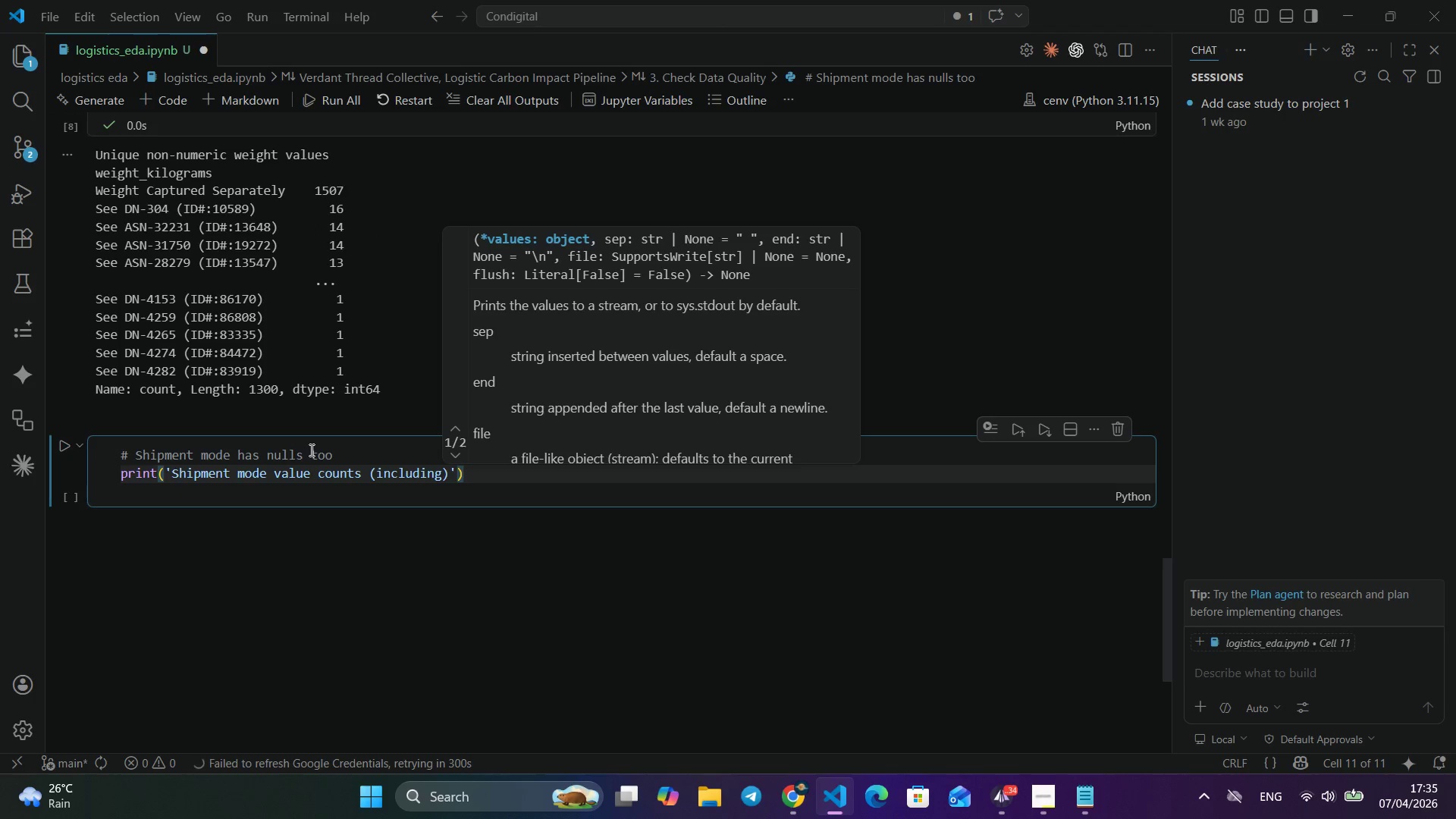 
key(Alt+D)
 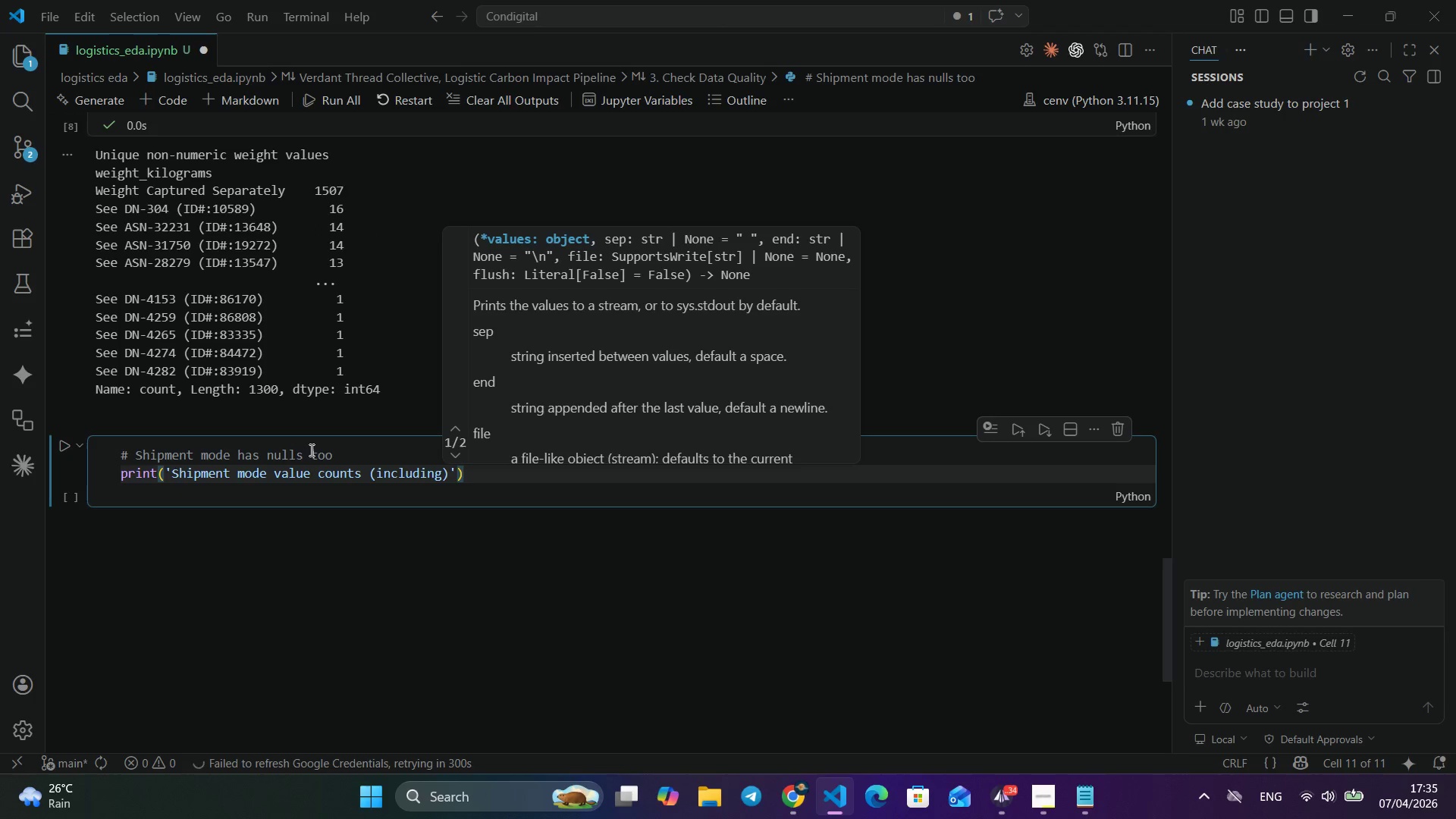 
key(Alt+I)
 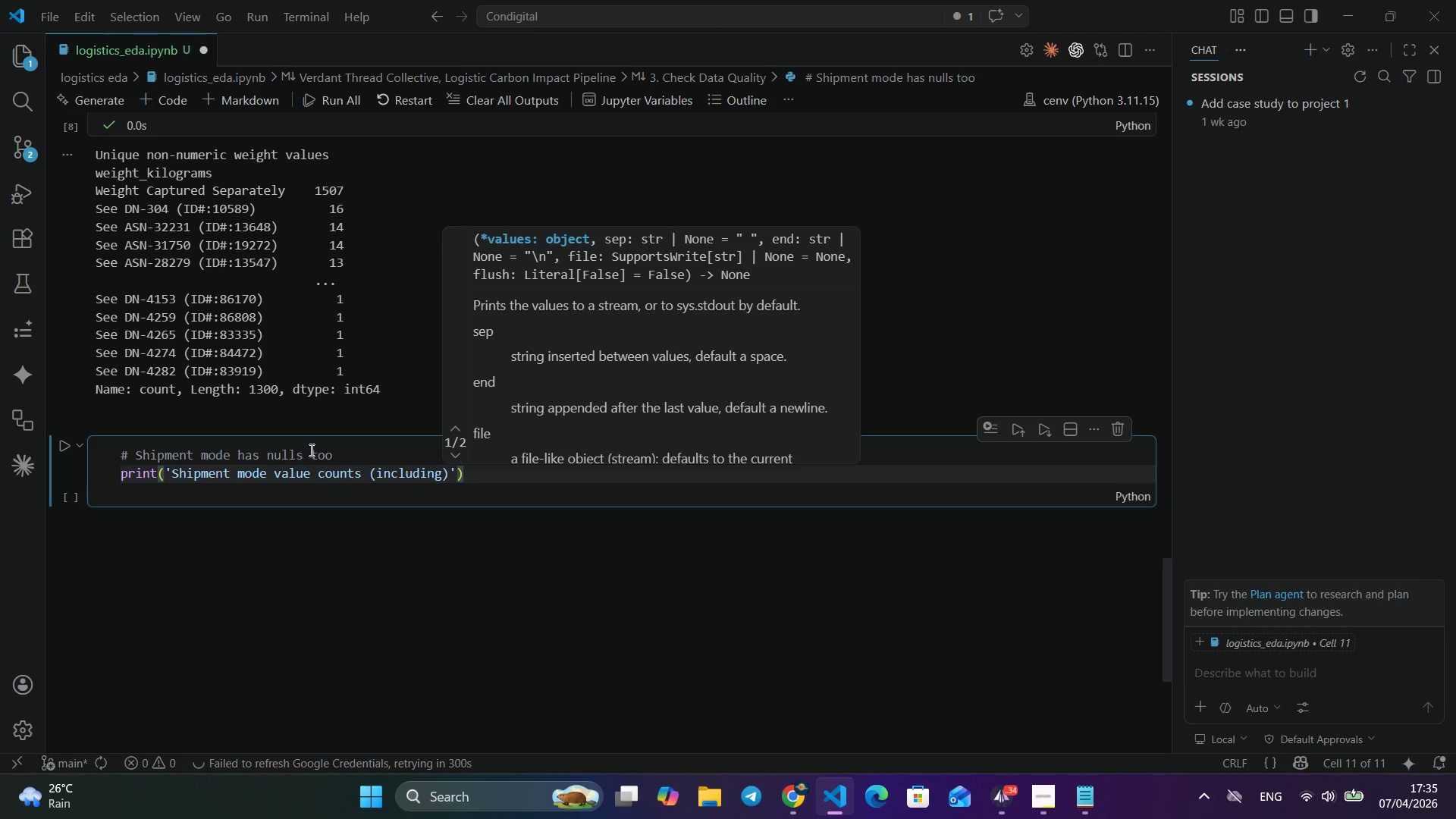 
key(Alt+N)
 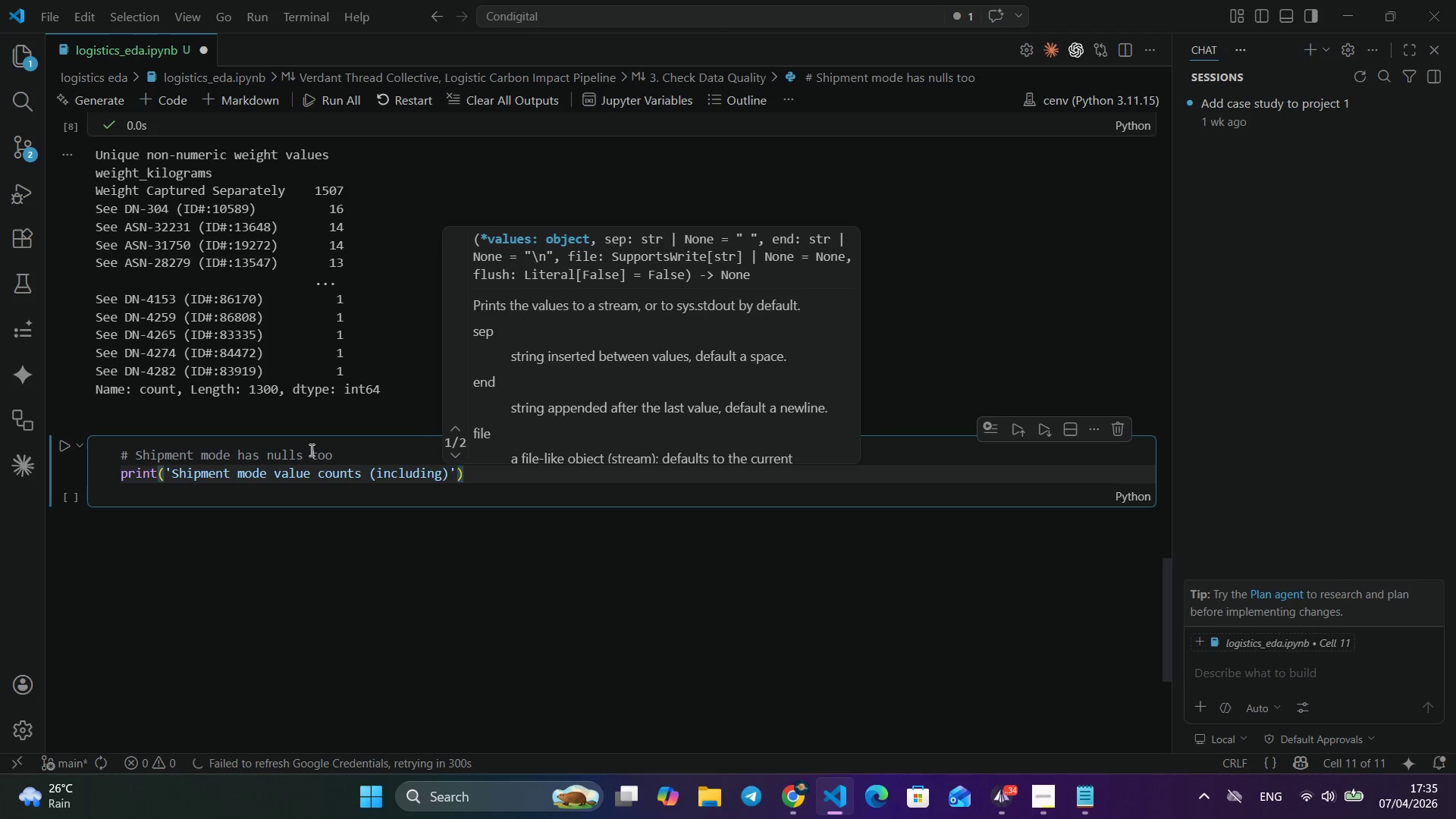 
key(Alt+G)
 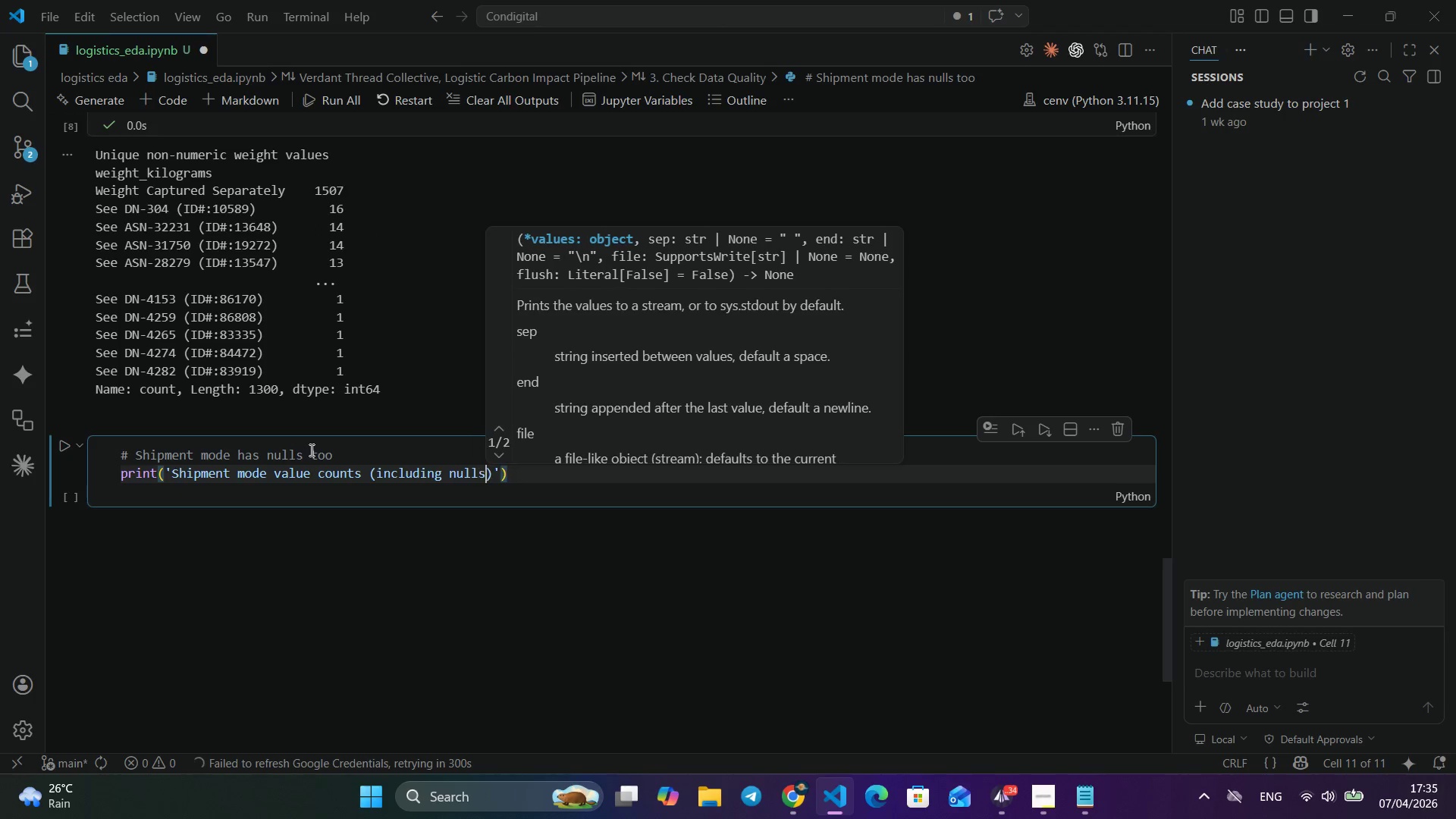 
key(Alt+Space)
 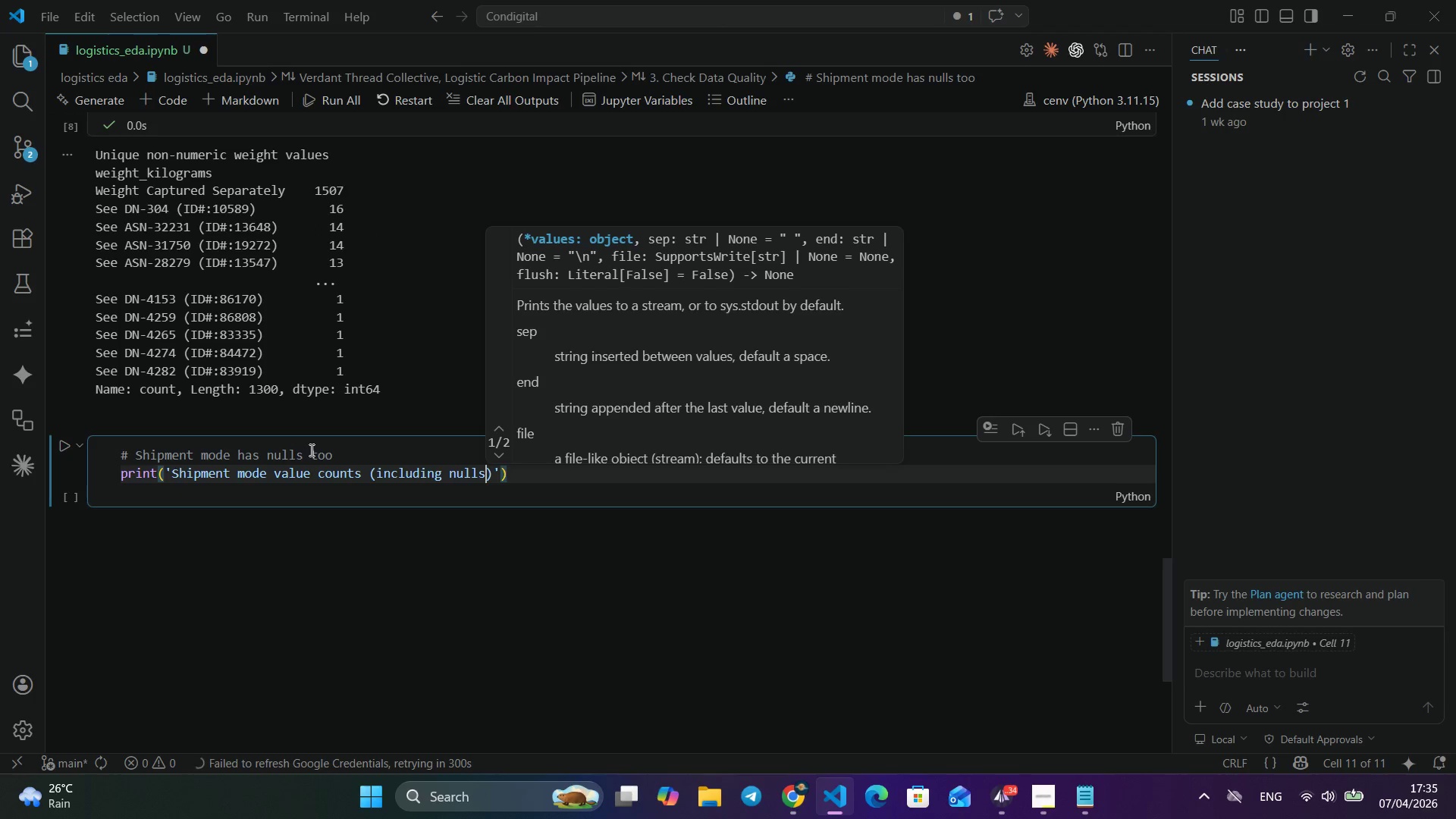 
key(Alt+N)
 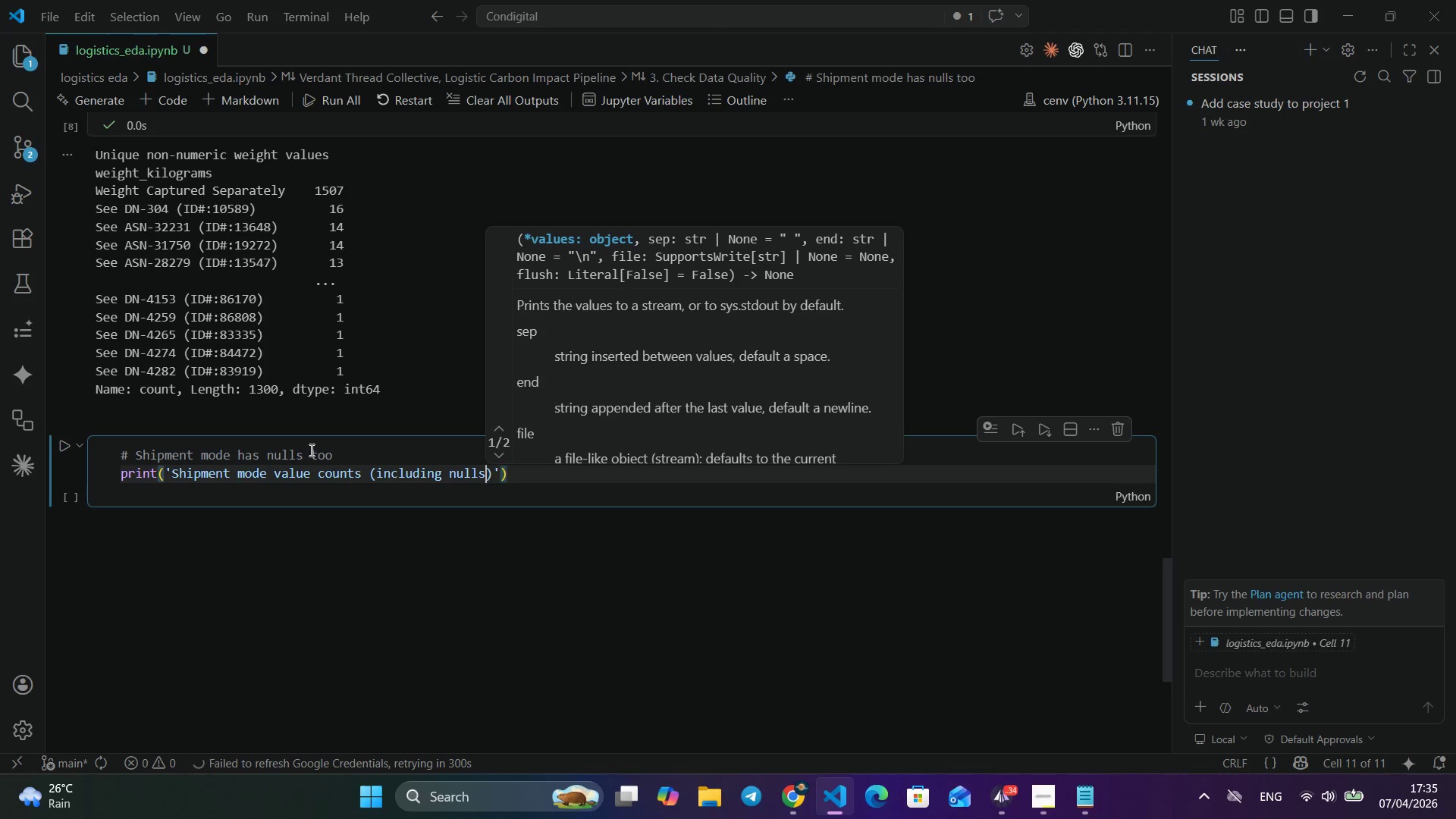 
key(Alt+U)
 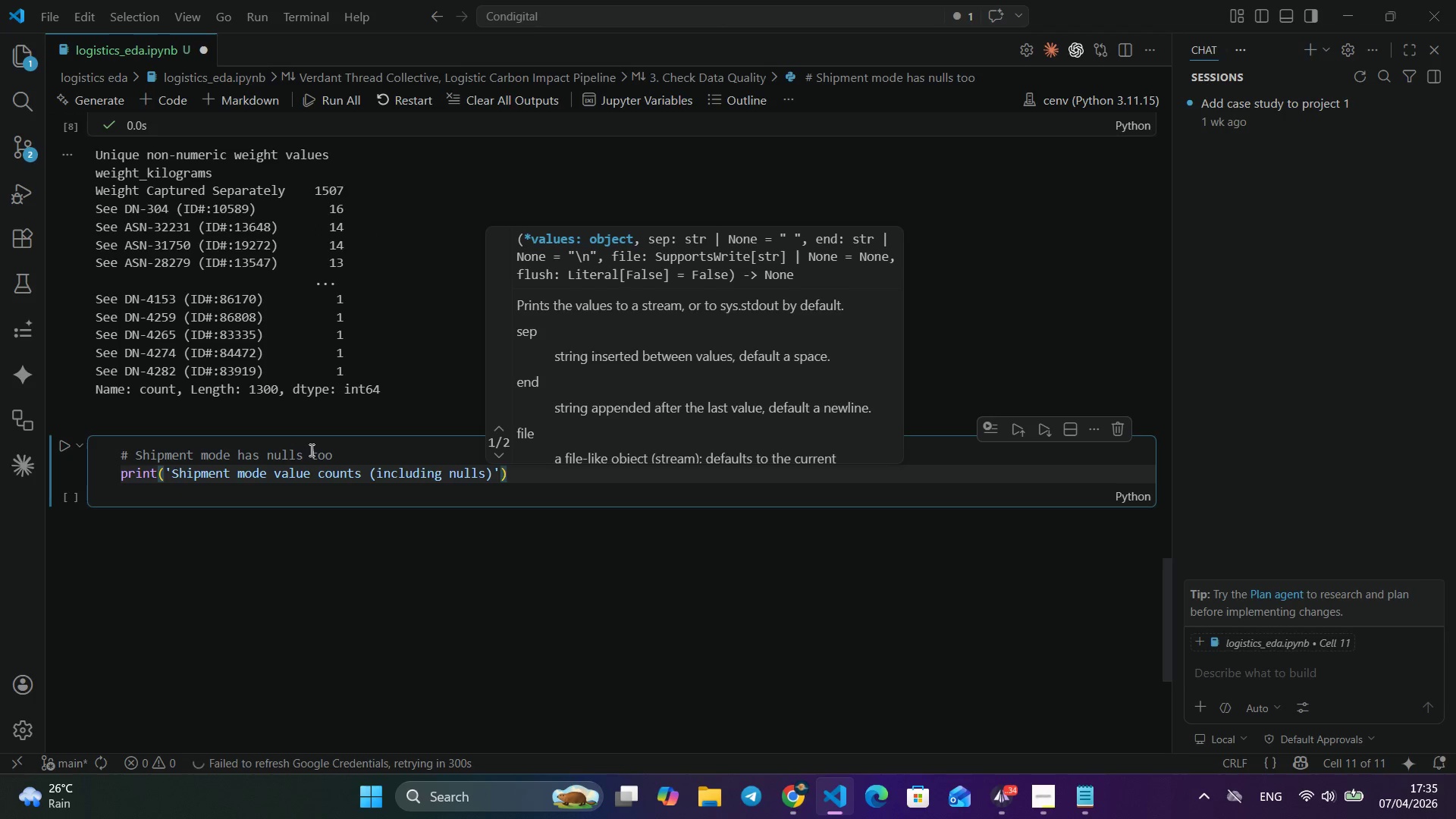 
key(Alt+L)
 